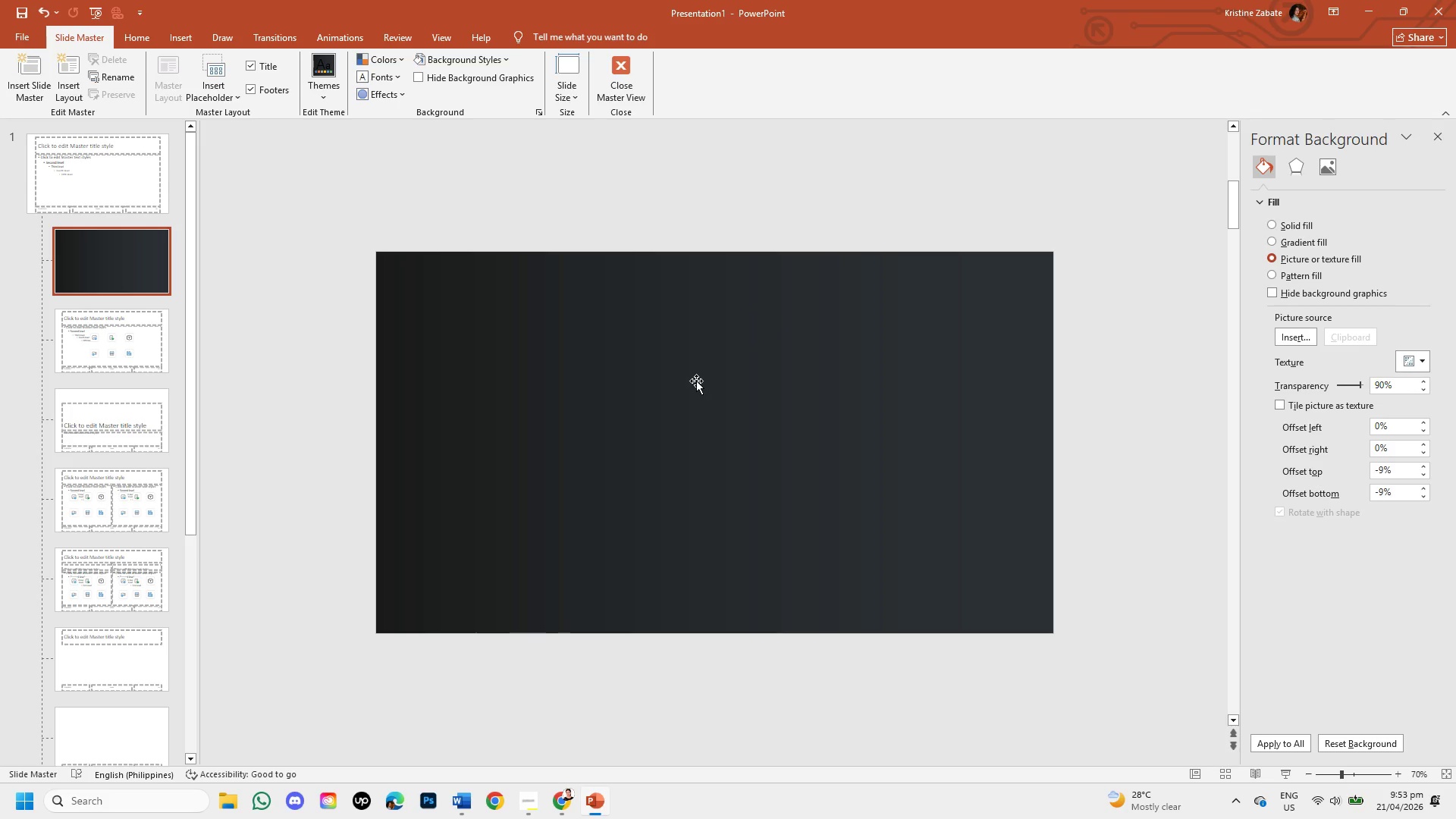 
left_click_drag(start_coordinate=[1353, 382], to_coordinate=[1353, 386])
 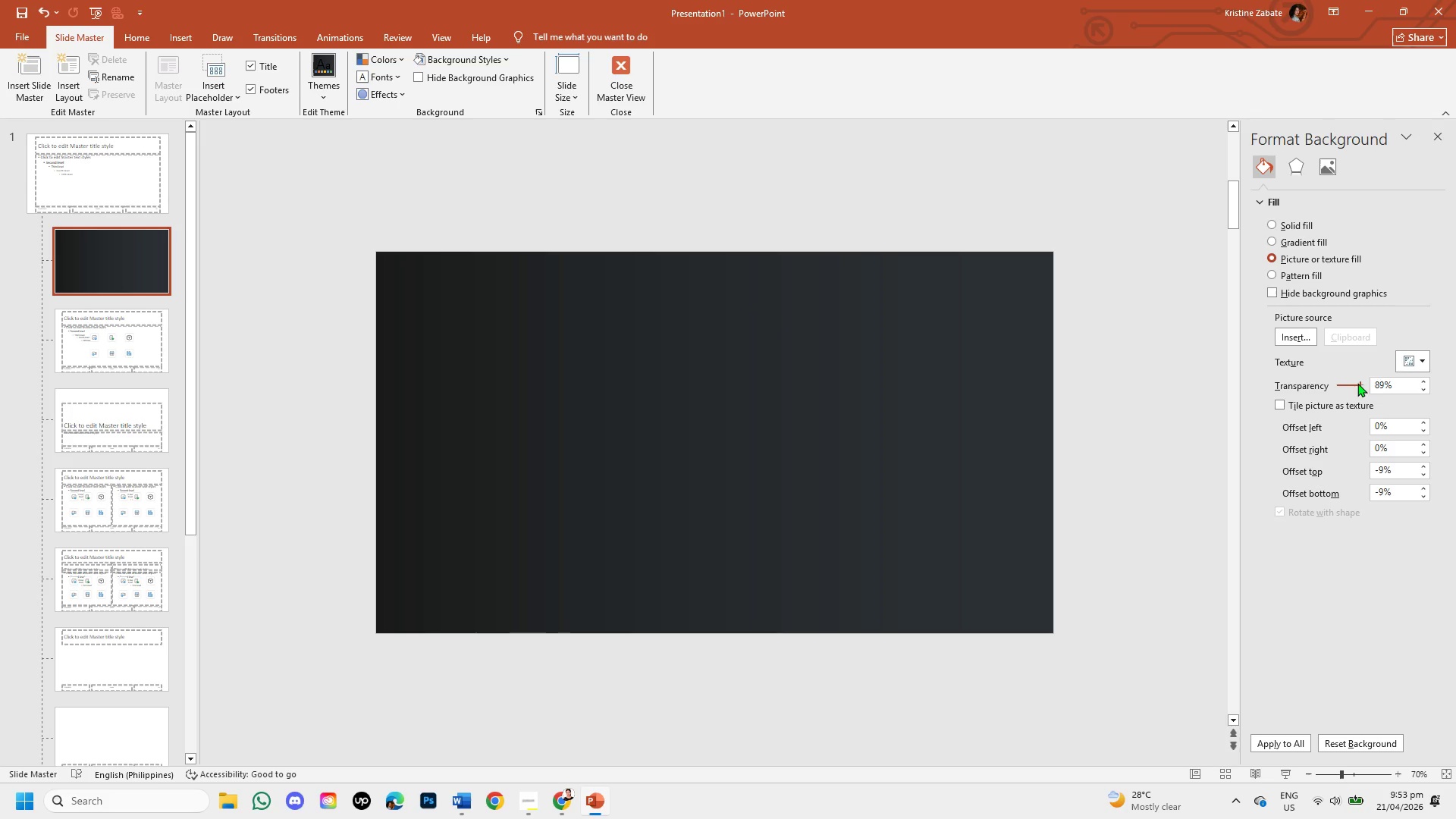 
left_click_drag(start_coordinate=[1357, 384], to_coordinate=[1323, 392])
 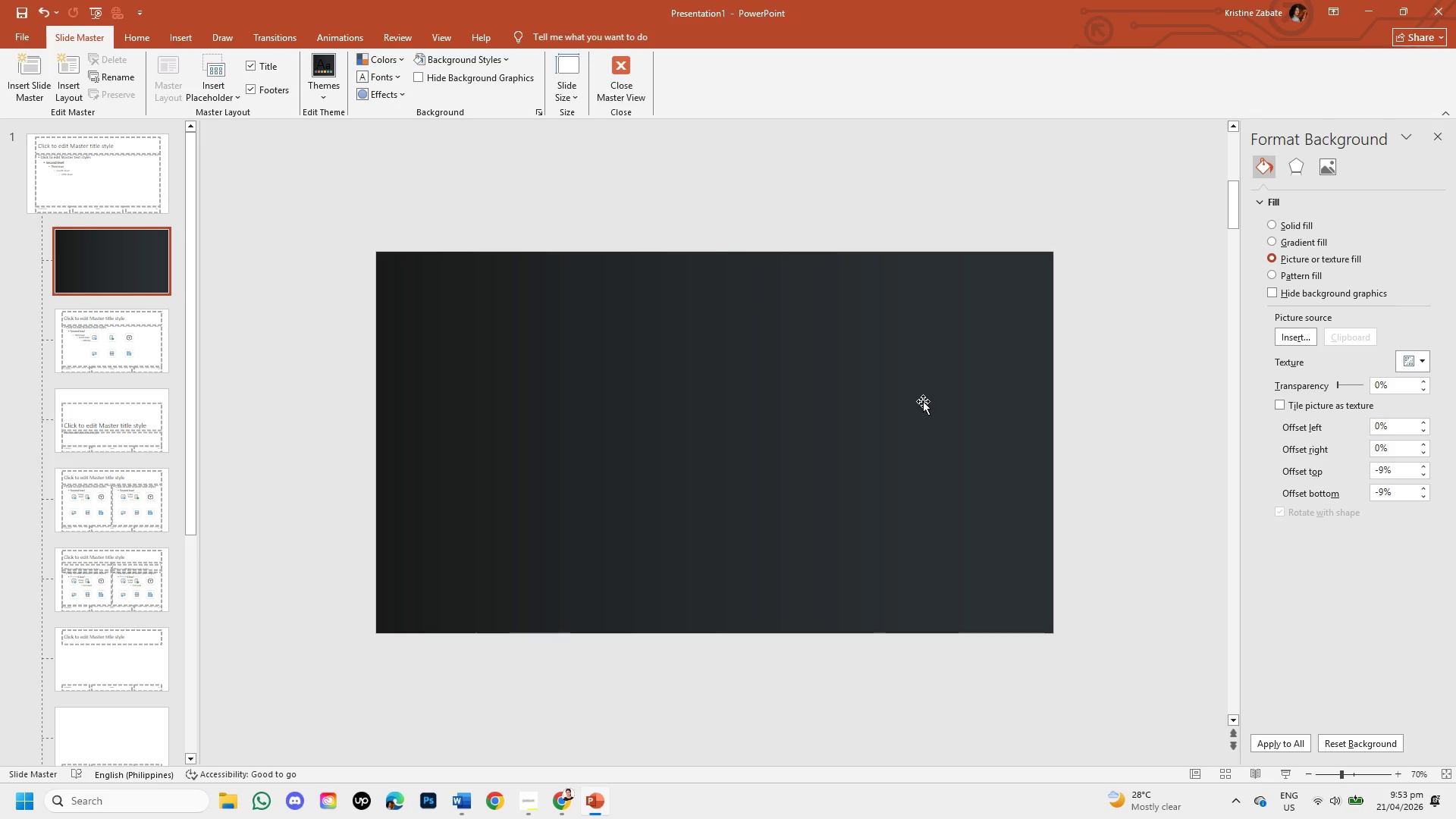 
left_click([923, 401])
 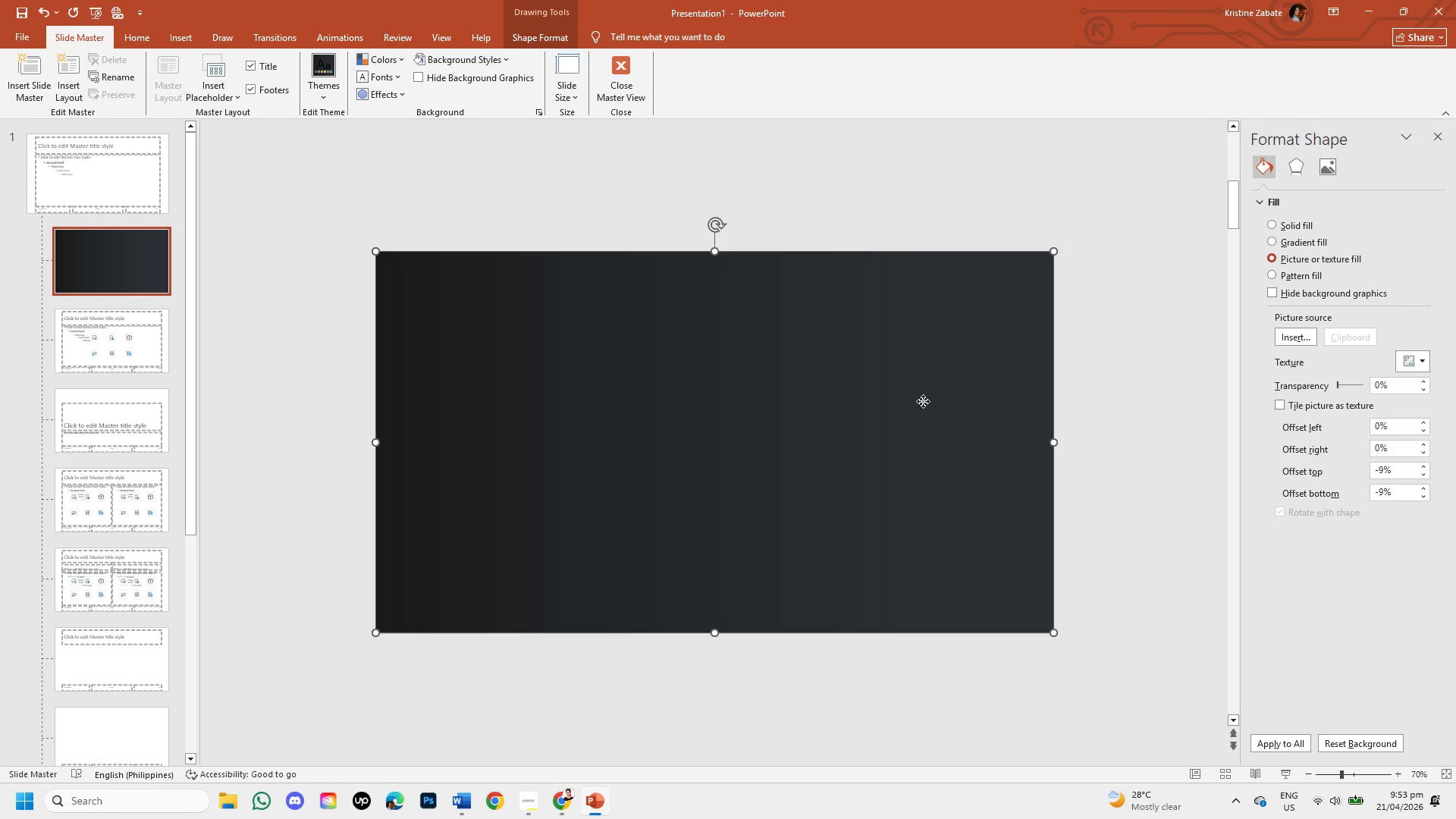 
left_click_drag(start_coordinate=[923, 401], to_coordinate=[959, 472])
 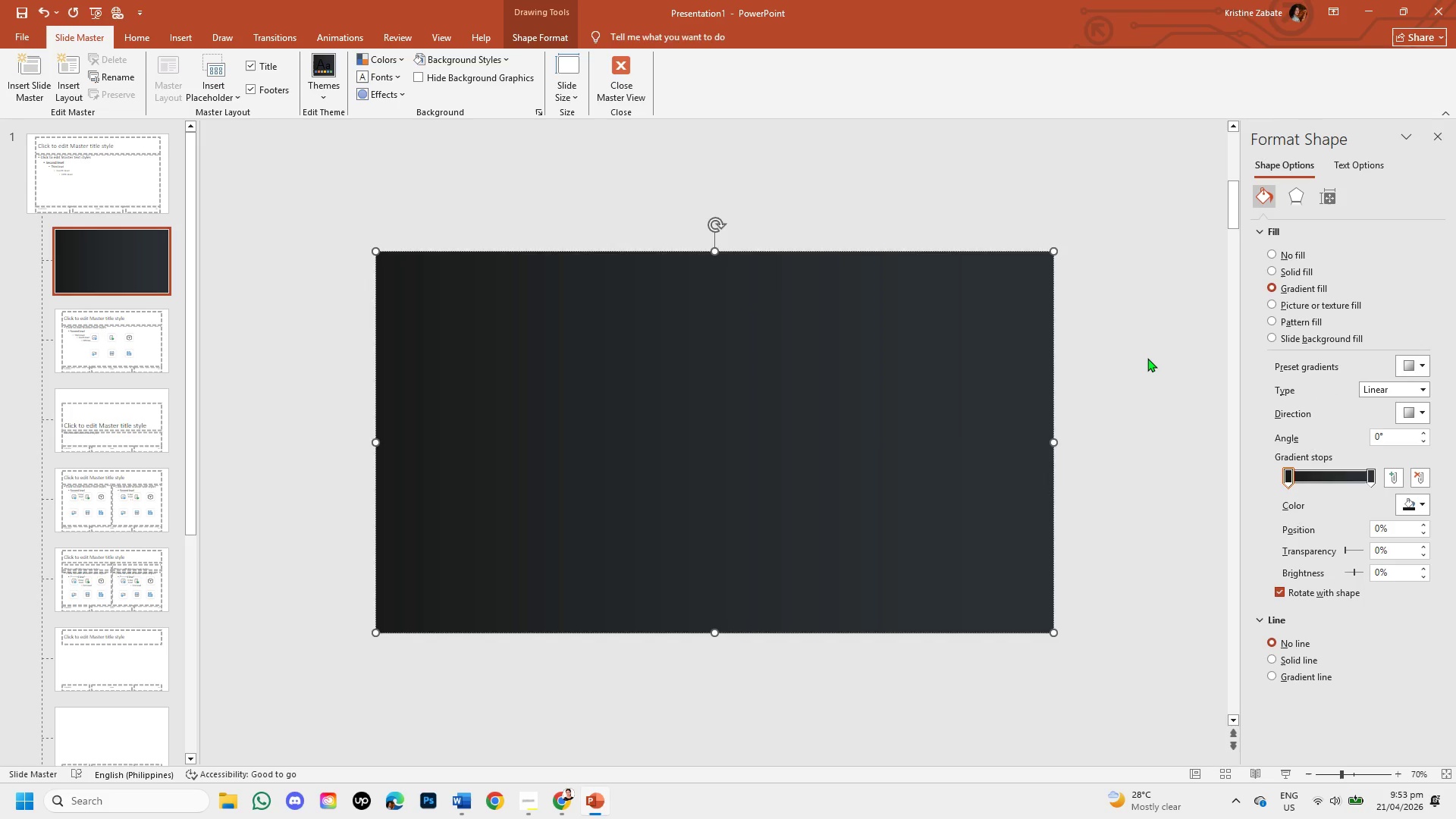 
left_click_drag(start_coordinate=[1149, 358], to_coordinate=[1288, 338])
 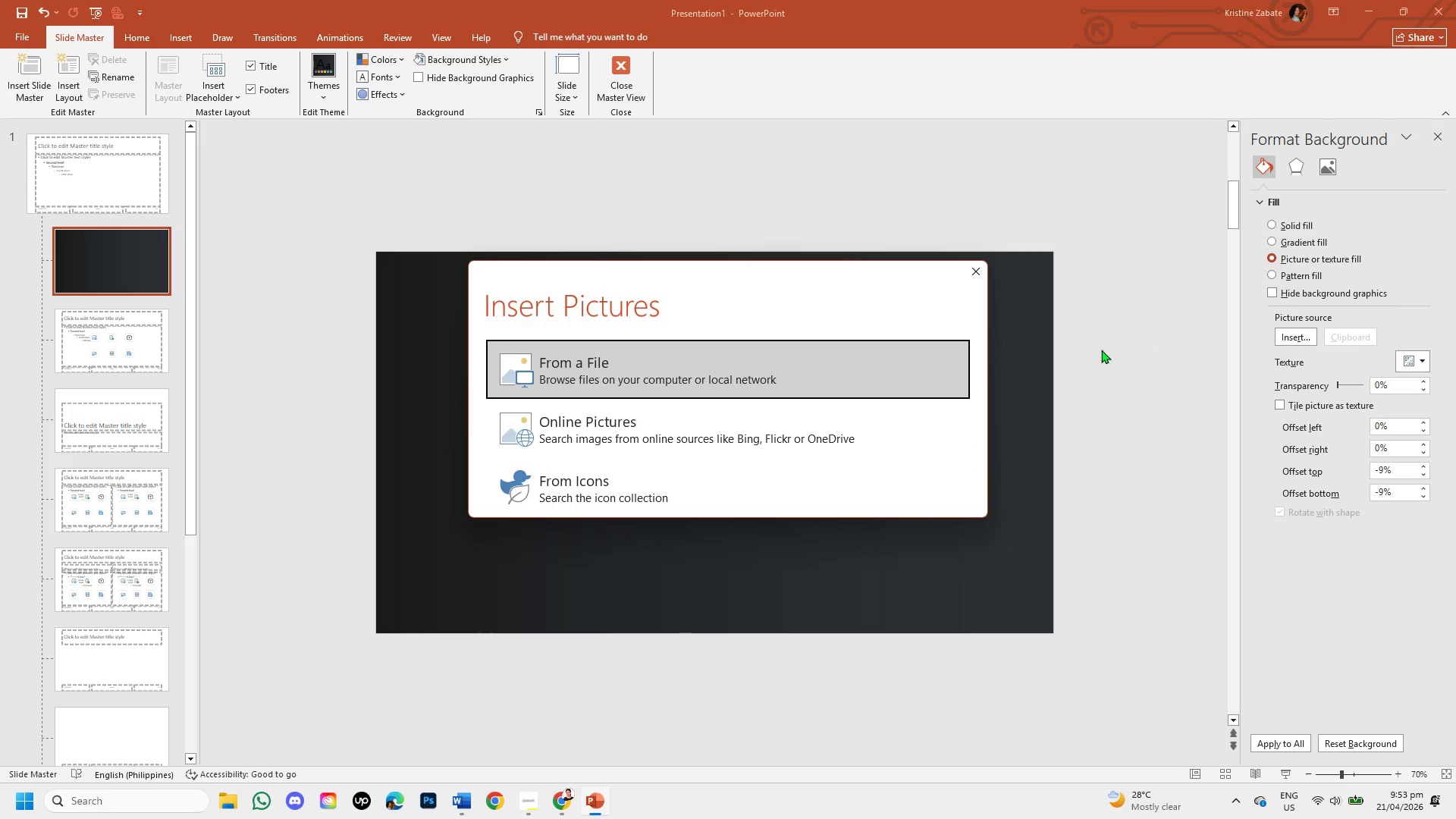 
left_click([1288, 338])
 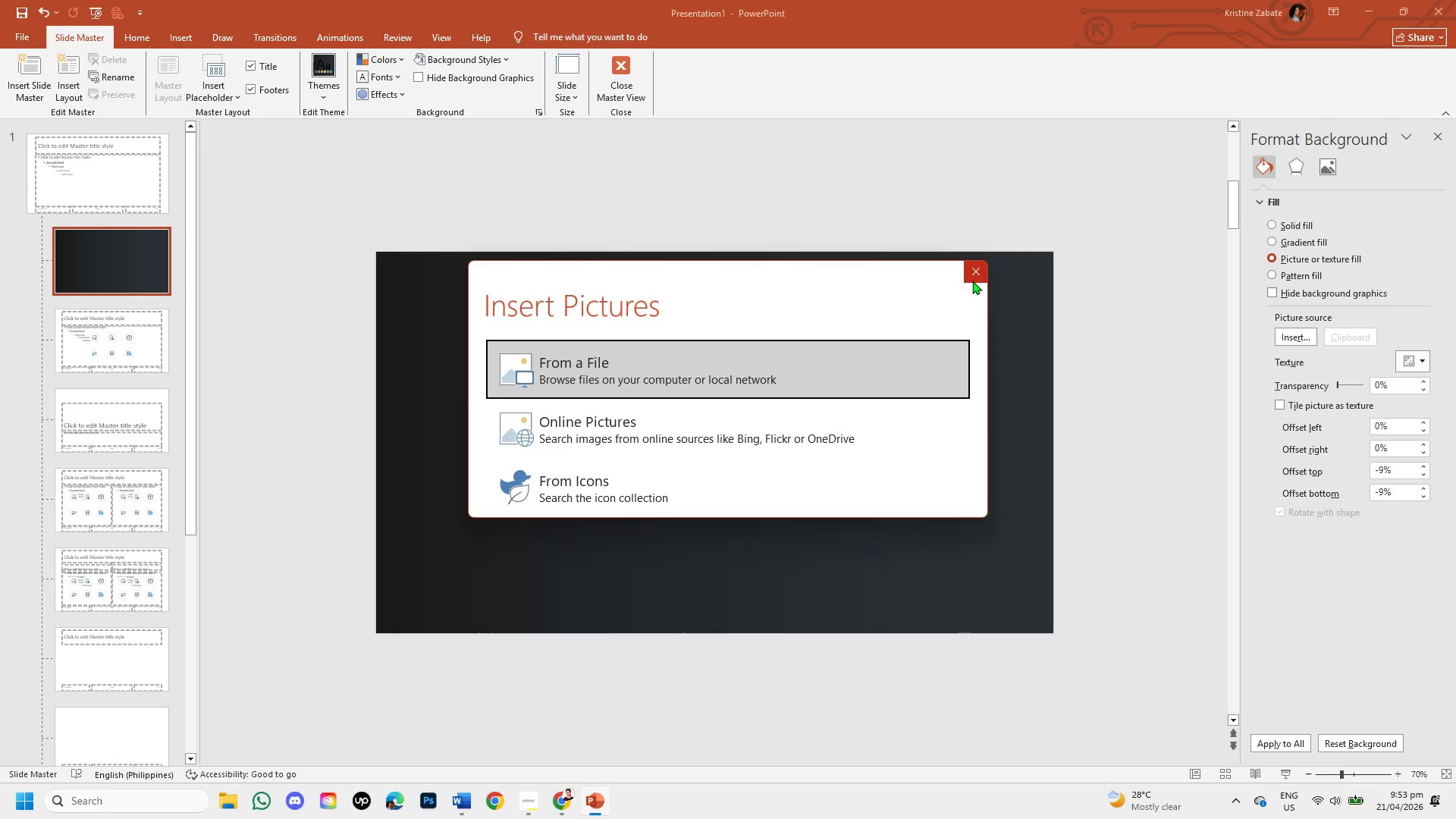 
left_click([715, 438])
 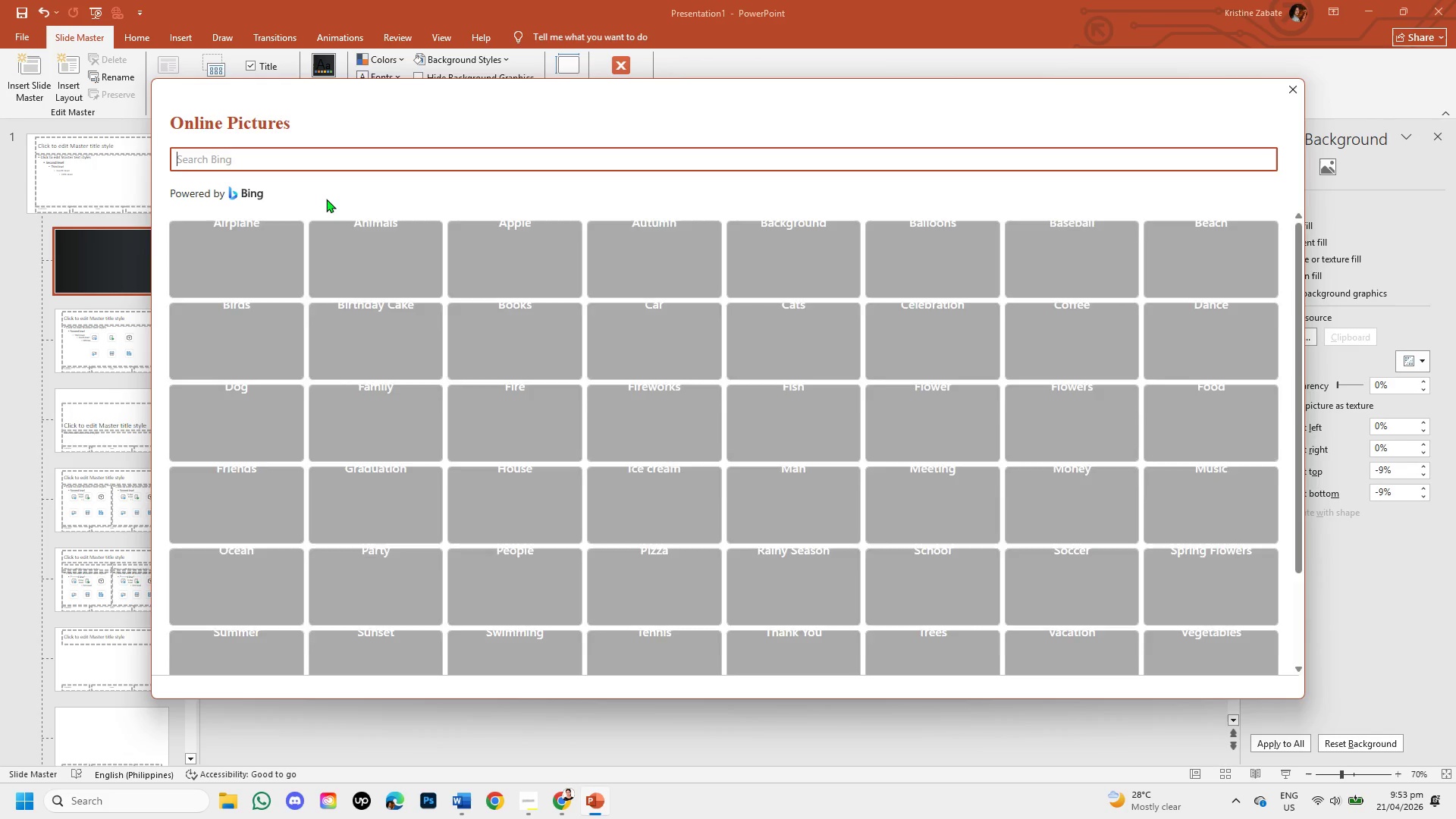 
left_click([309, 155])
 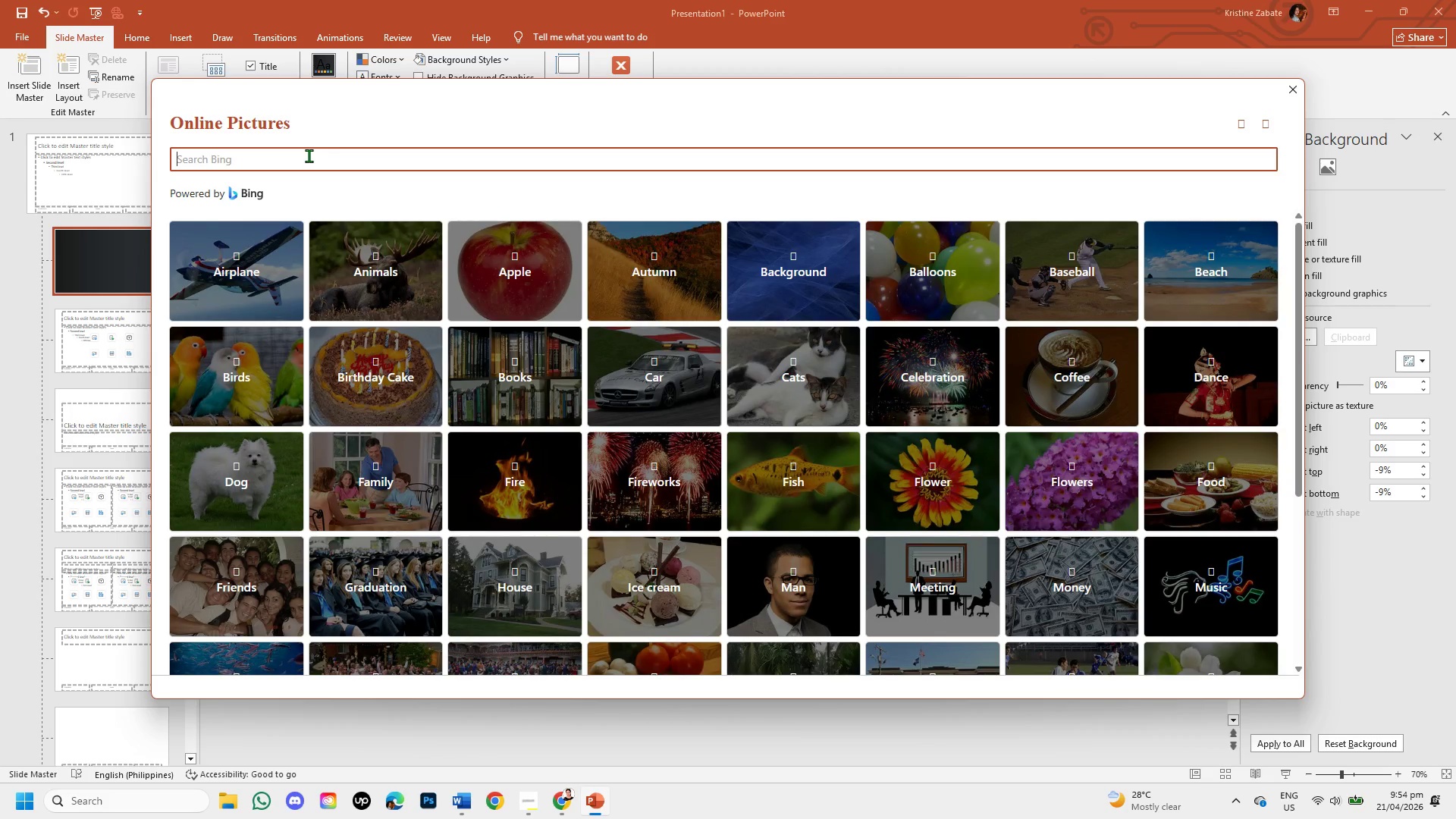 
type(dark concrete texture )
 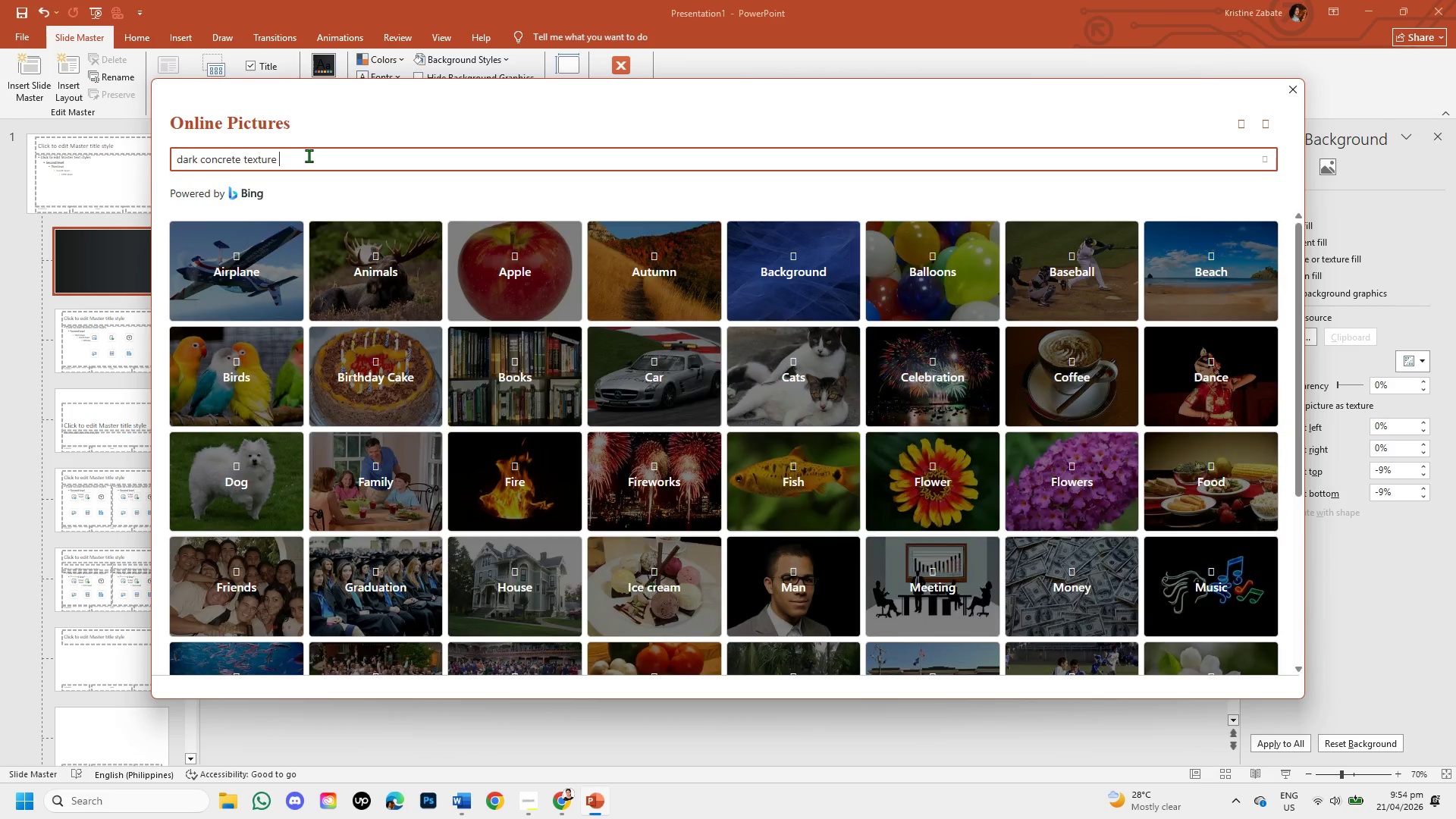 
key(Enter)
 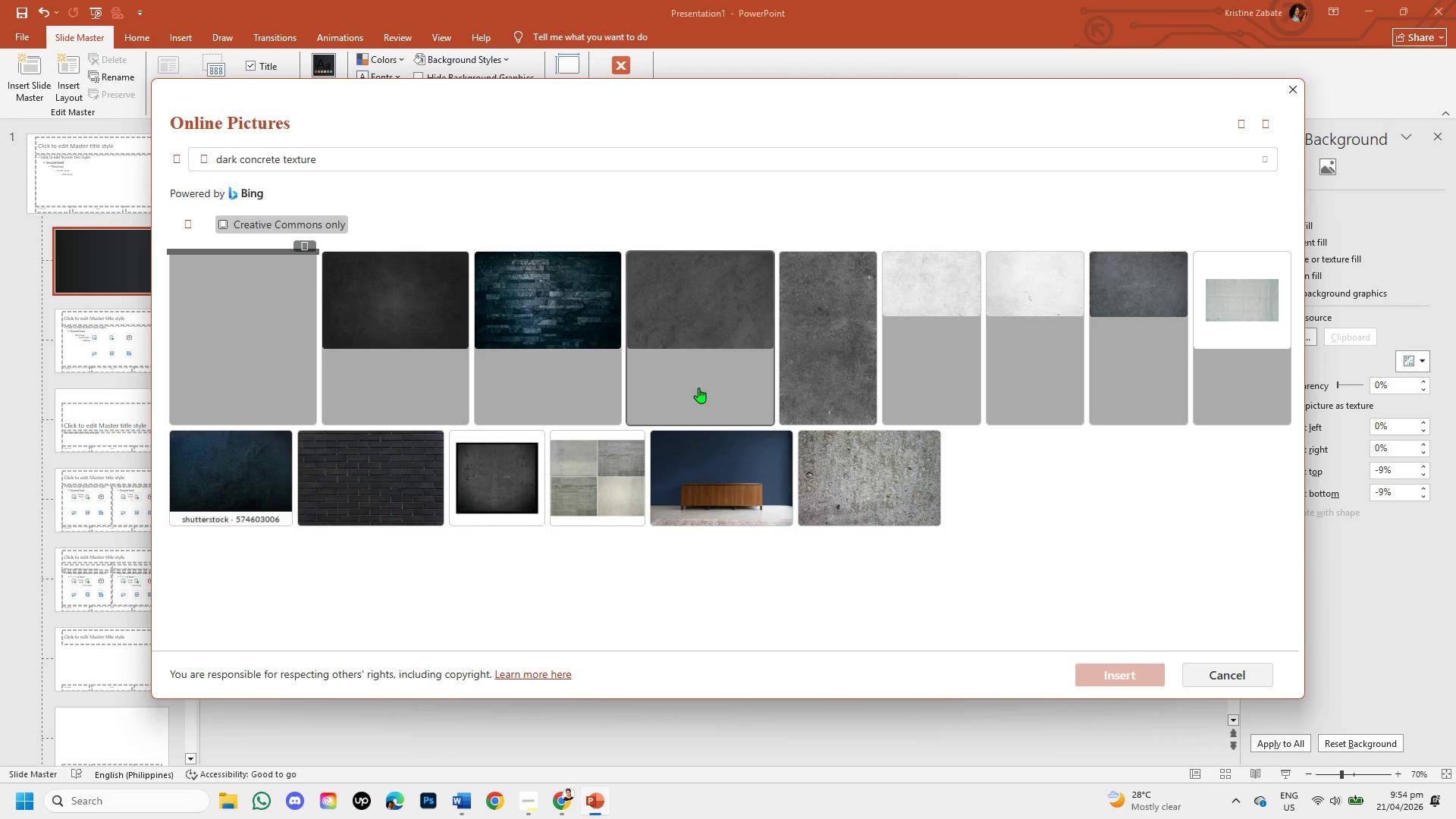 
wait(10.17)
 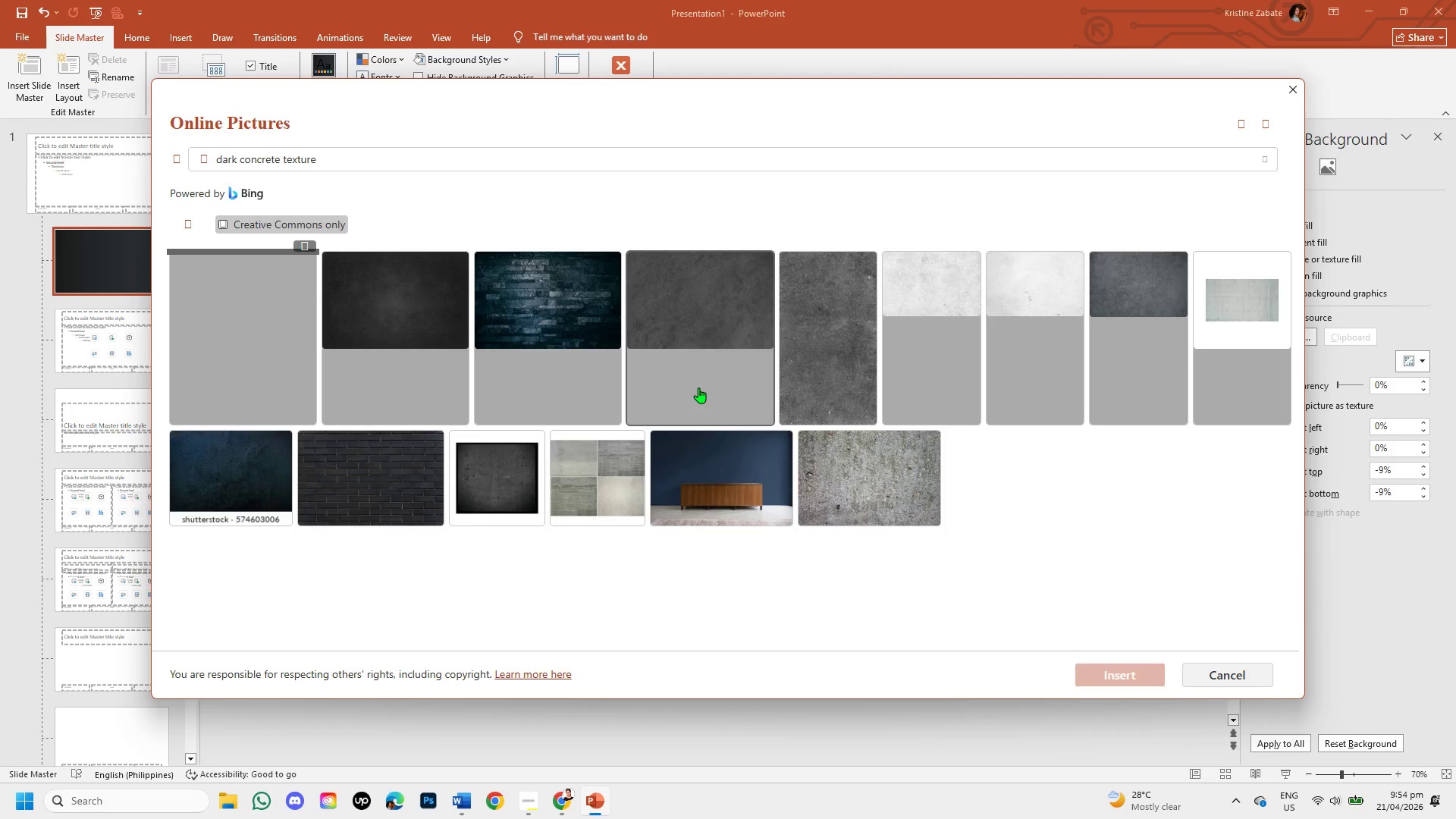 
left_click([709, 304])
 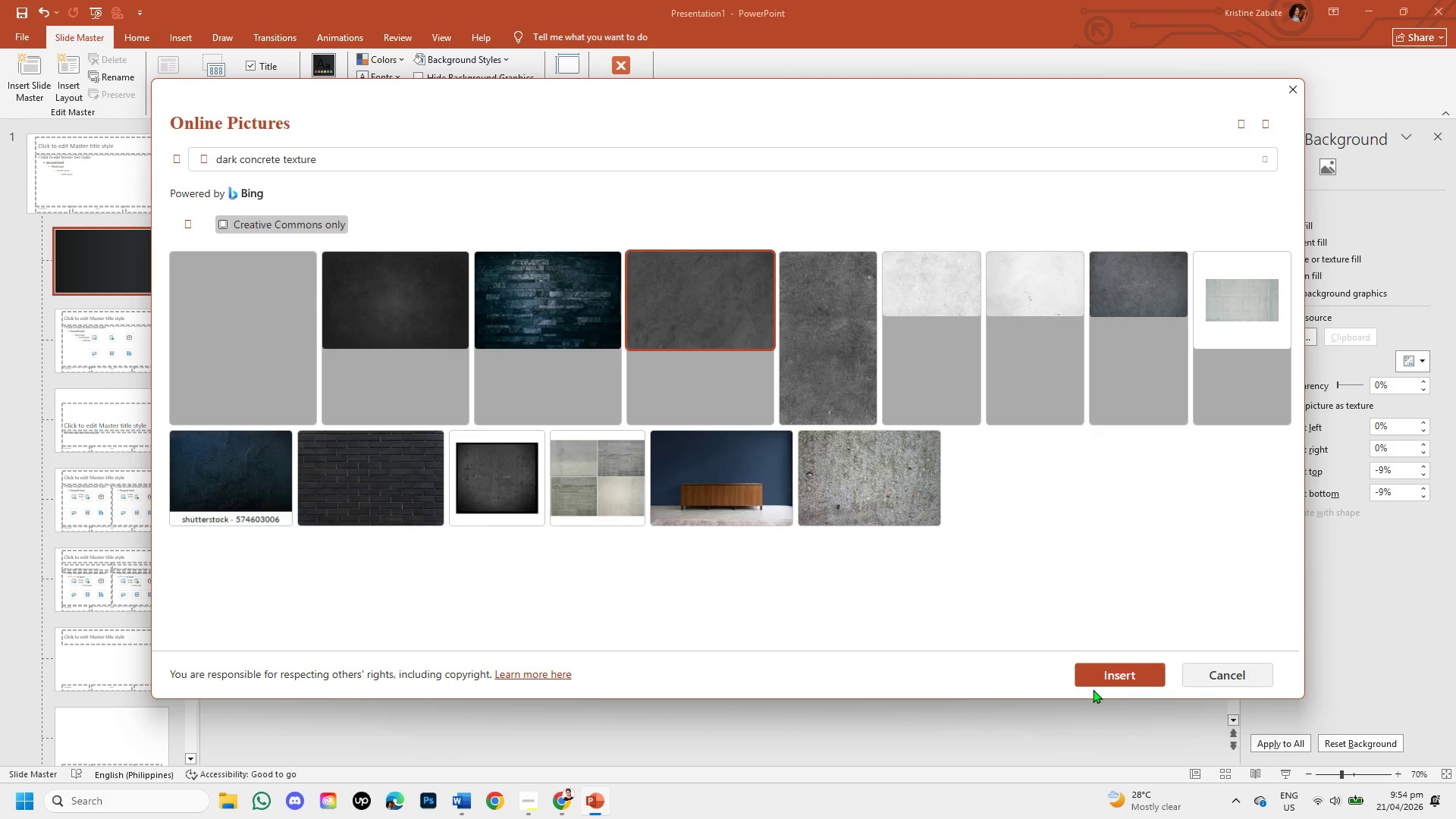 
left_click([1107, 676])
 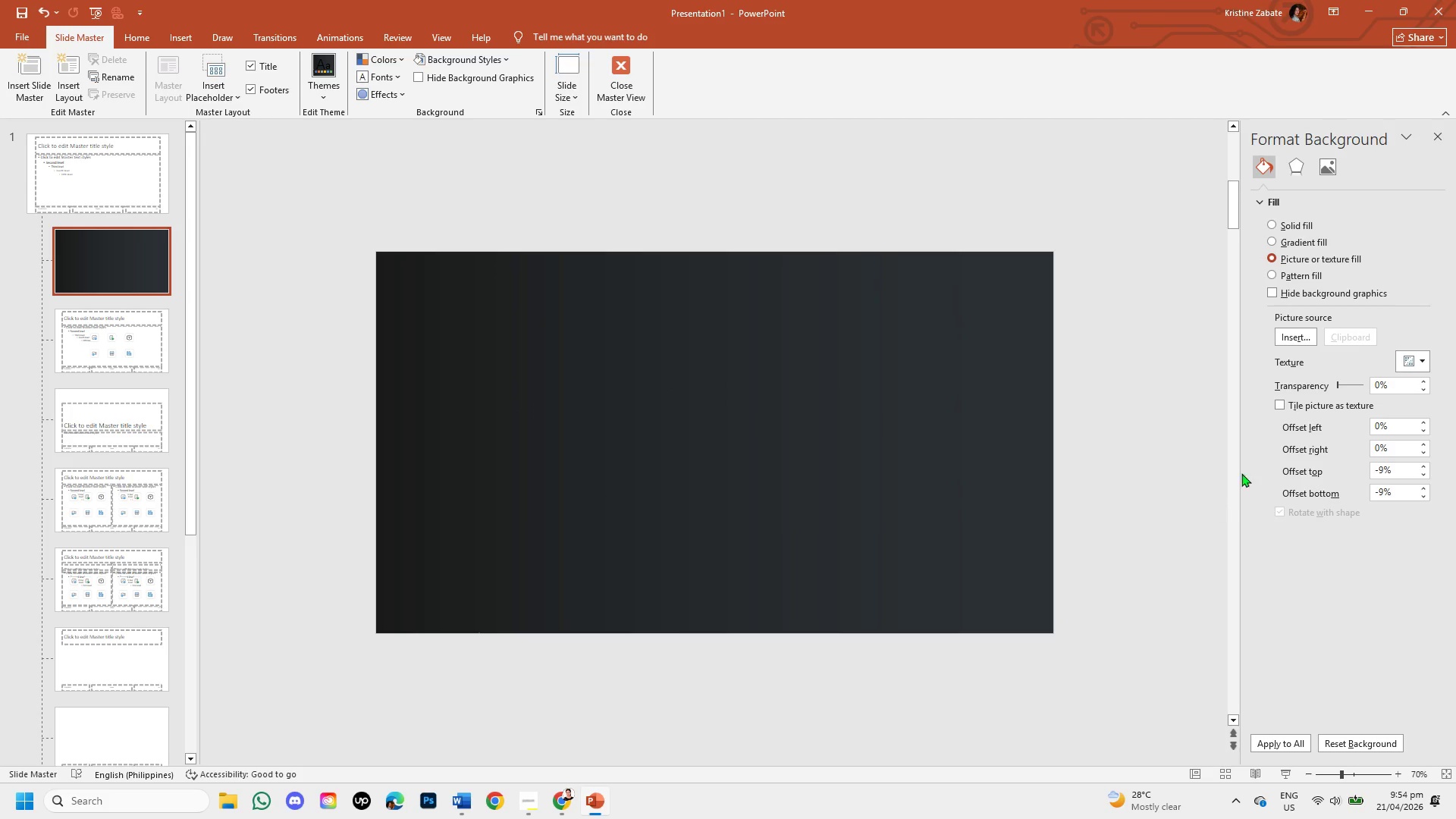 
wait(5.61)
 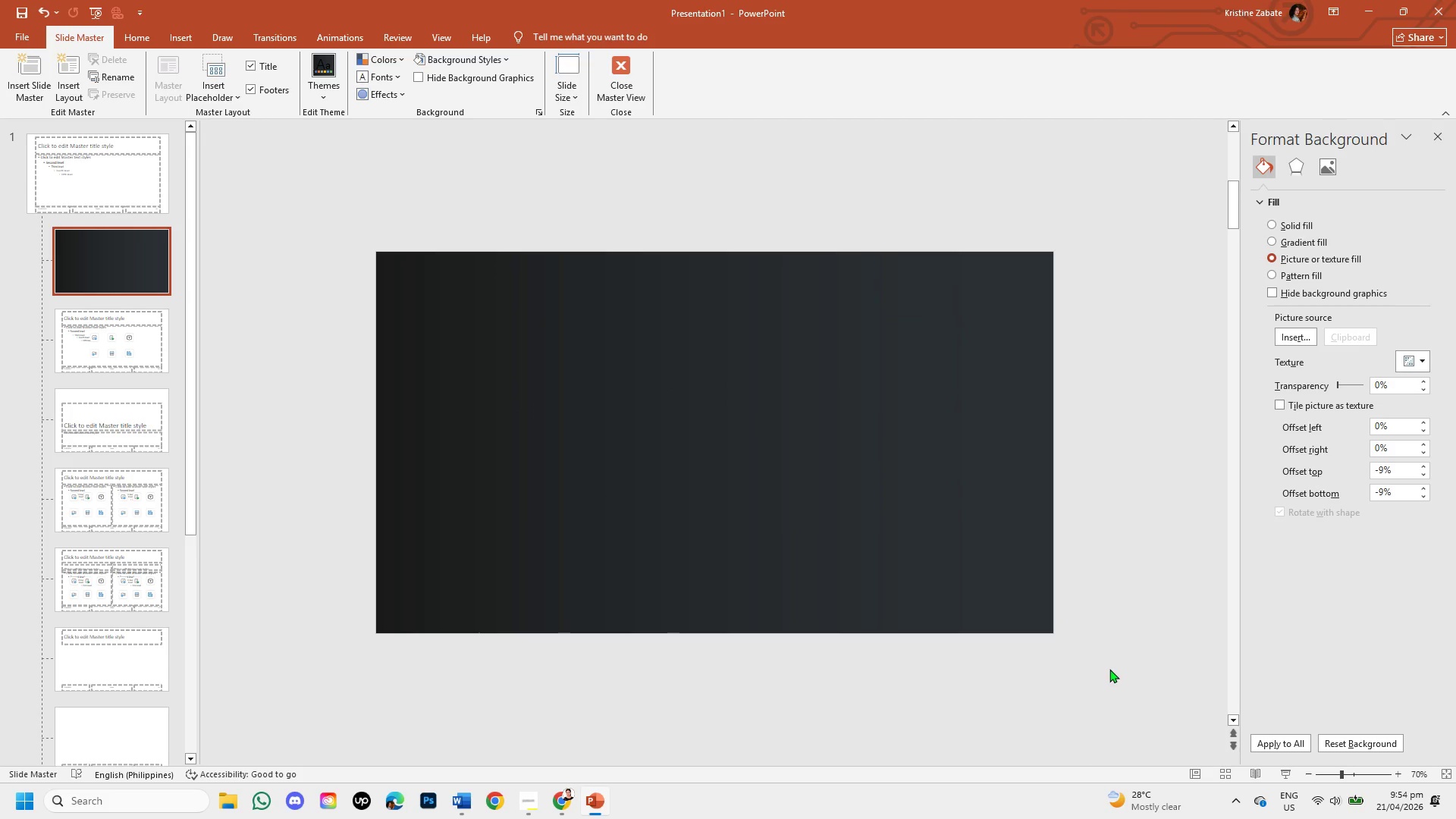 
left_click_drag(start_coordinate=[846, 434], to_coordinate=[909, 482])
 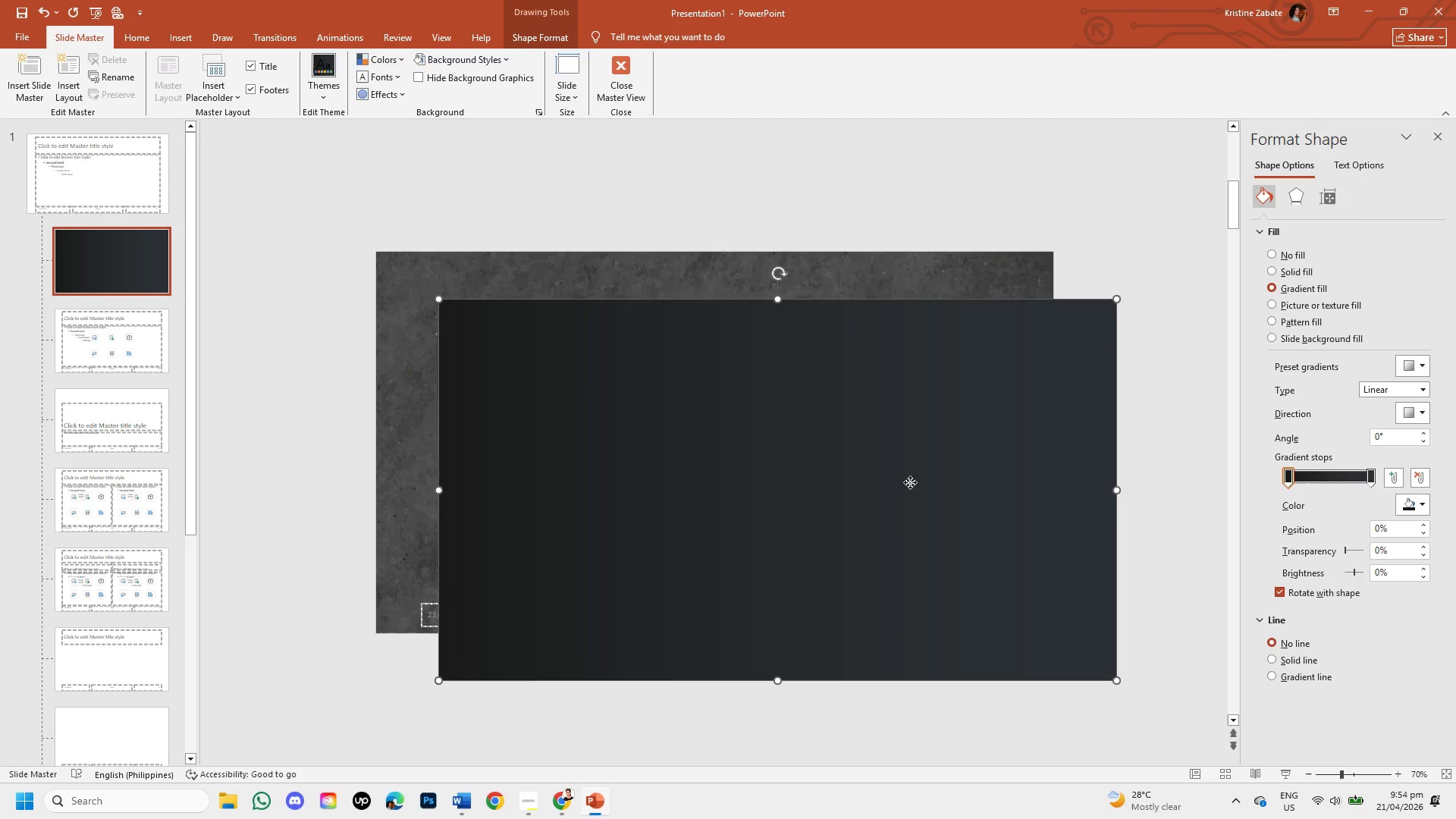 
left_click_drag(start_coordinate=[909, 482], to_coordinate=[1009, 563])
 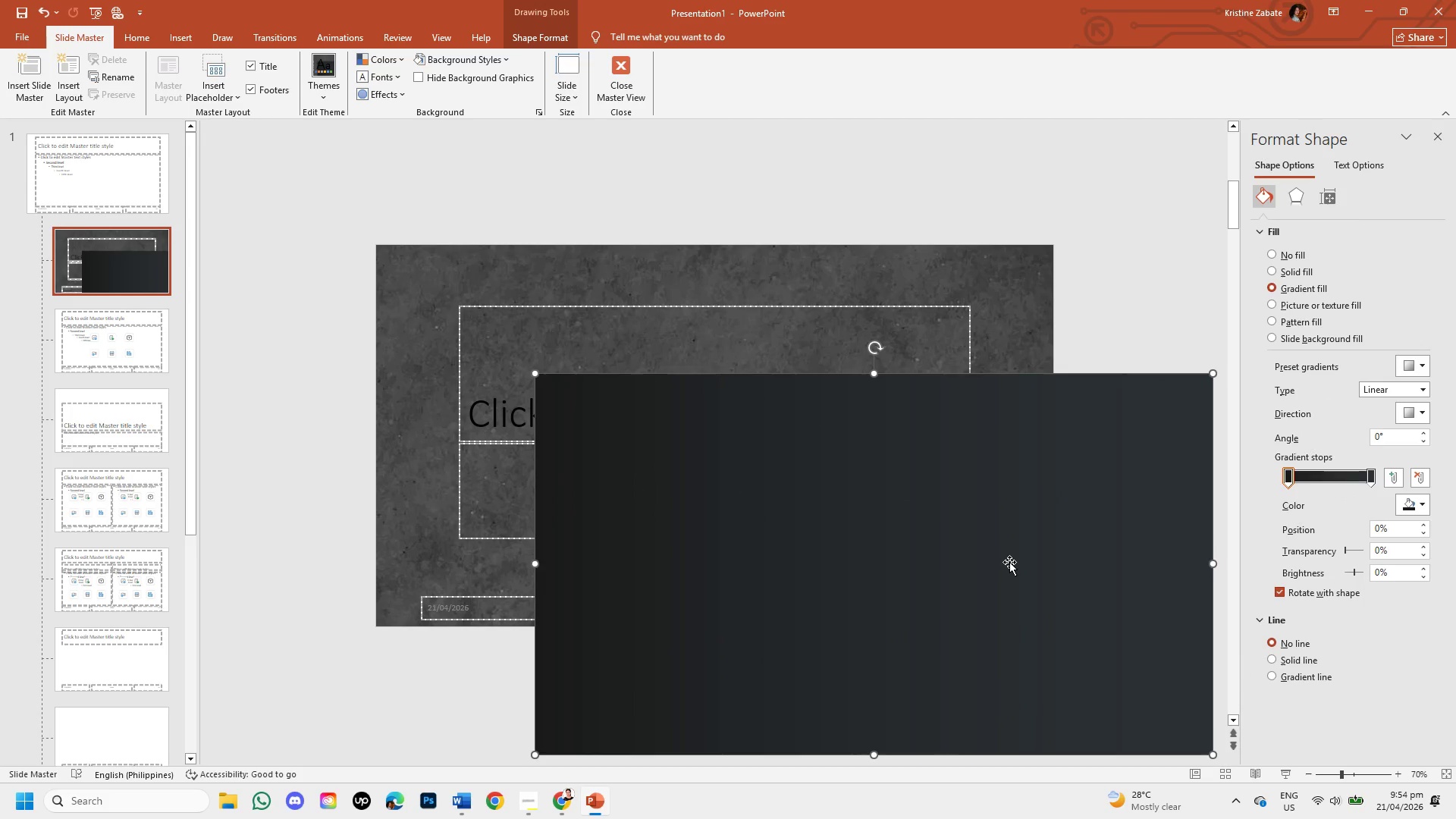 
left_click_drag(start_coordinate=[1009, 562], to_coordinate=[850, 433])
 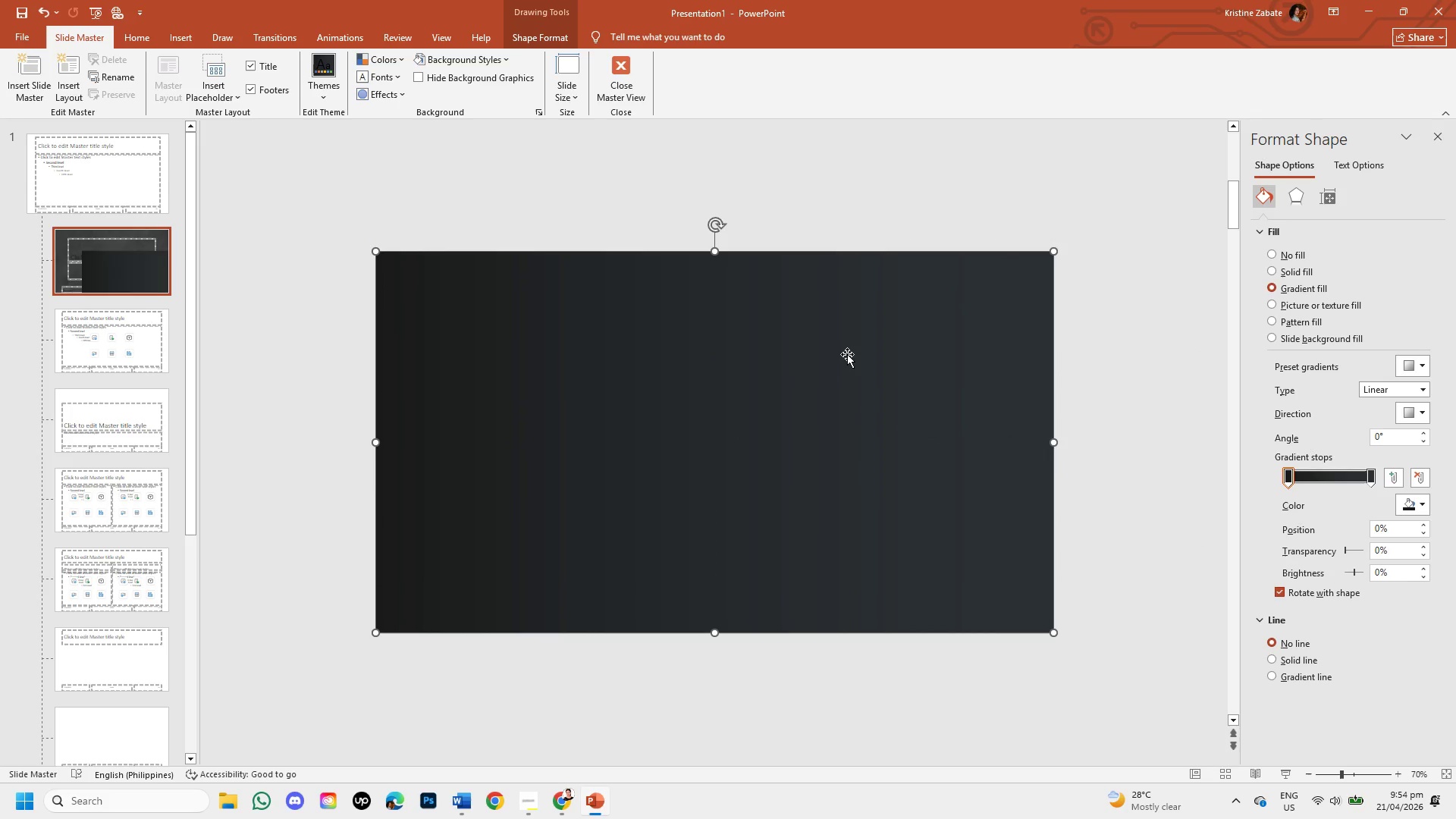 
right_click([847, 354])
 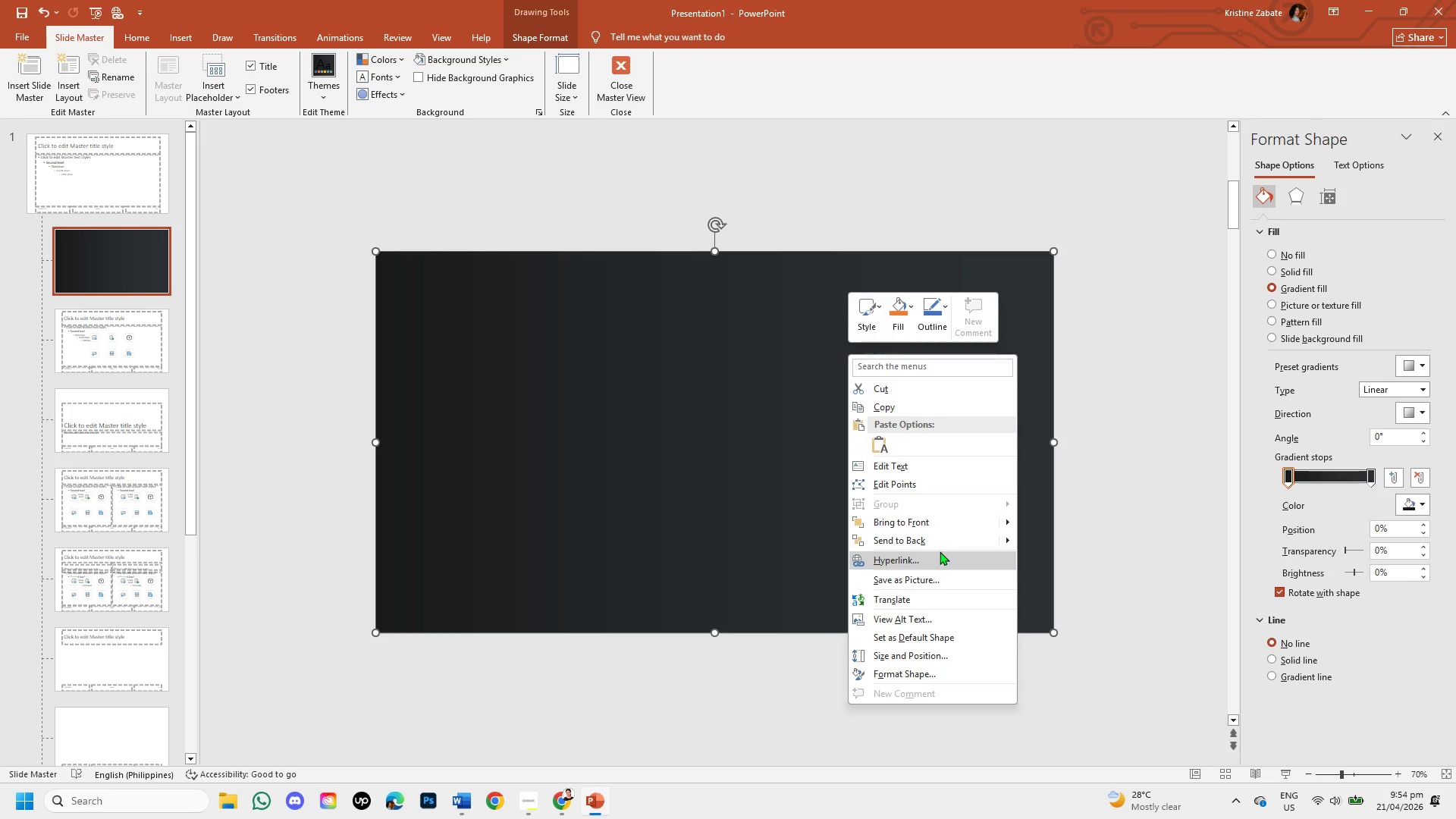 
left_click([936, 539])
 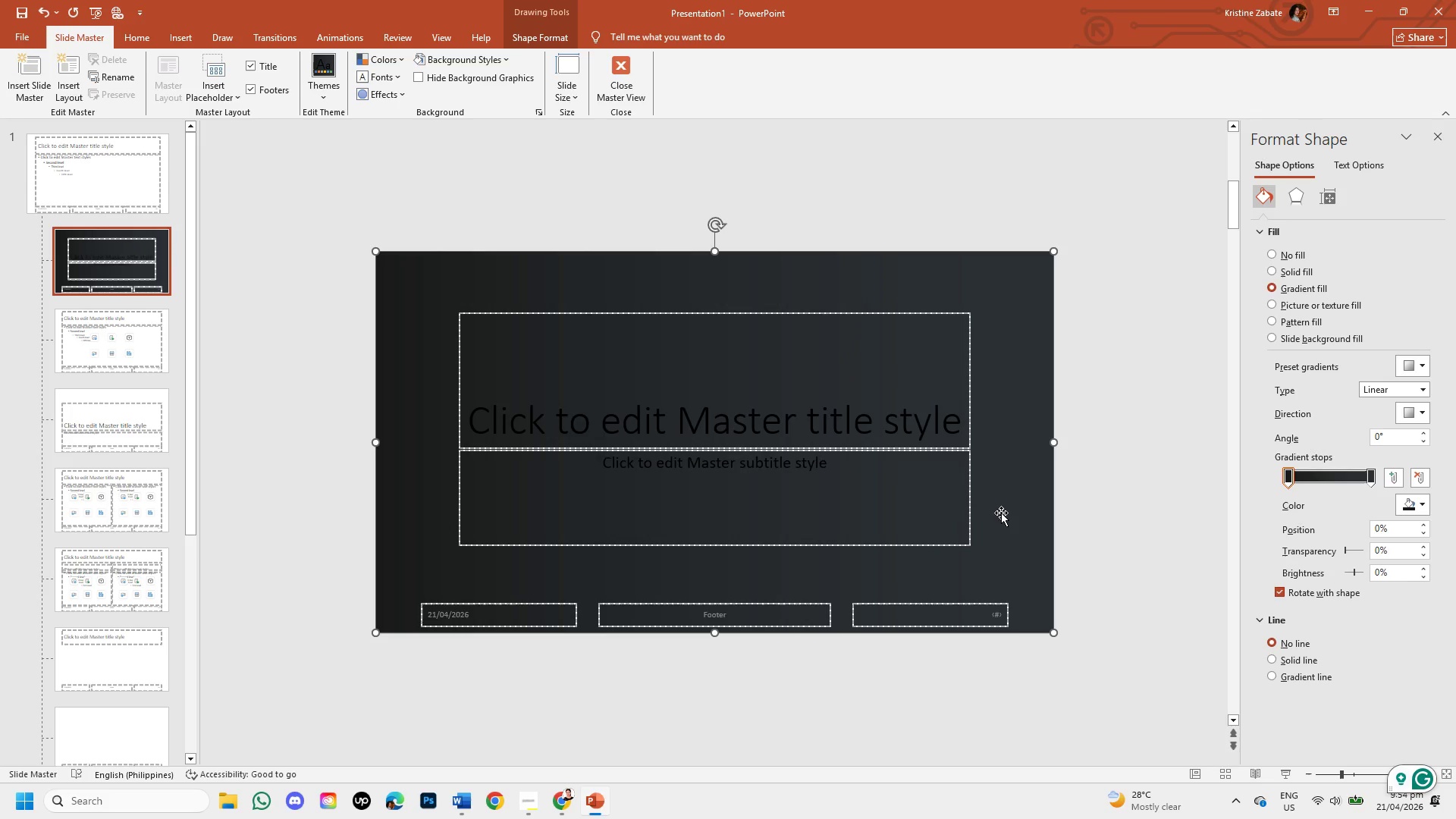 
left_click([1001, 513])
 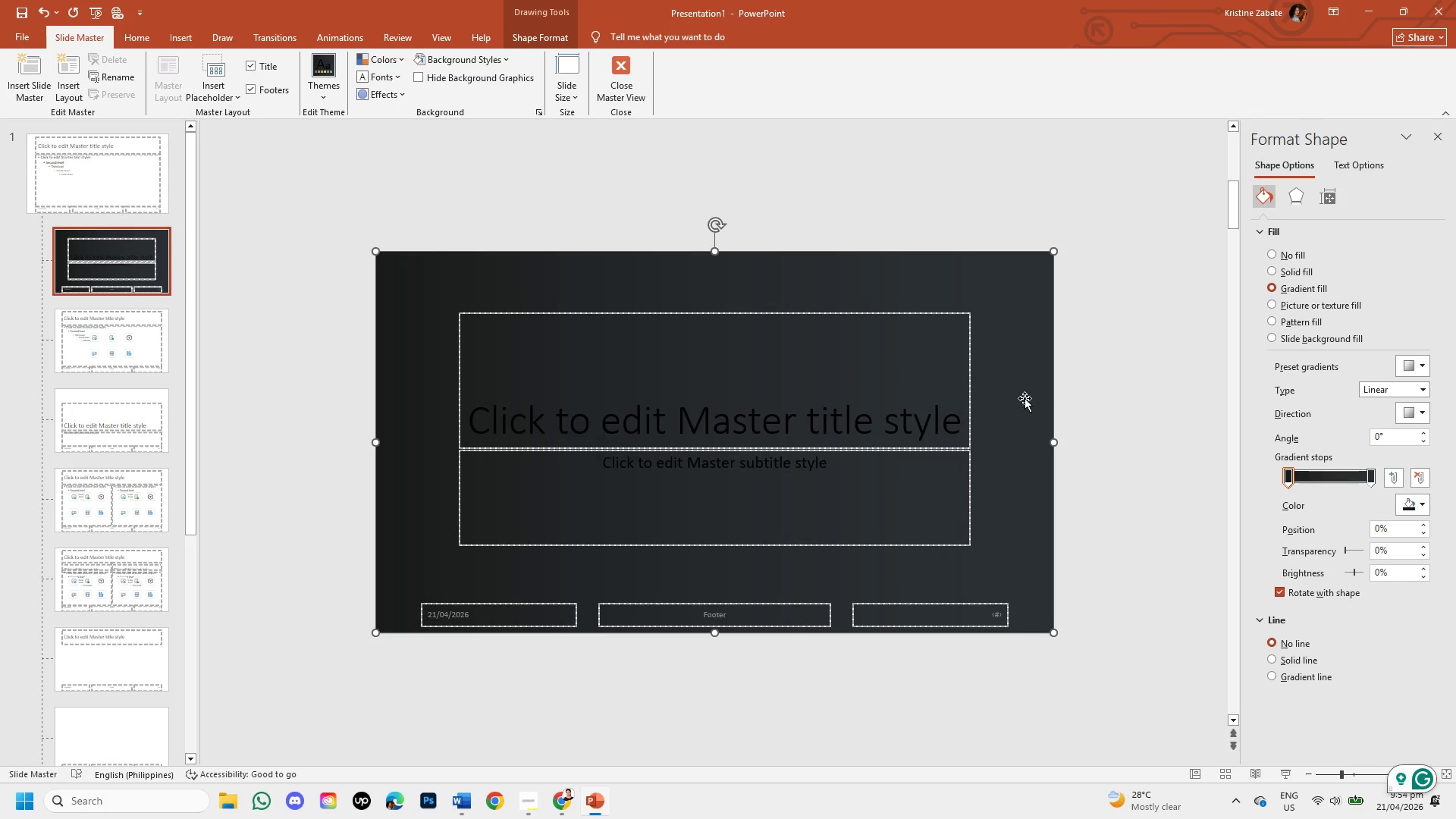 
left_click_drag(start_coordinate=[1025, 398], to_coordinate=[1037, 499])
 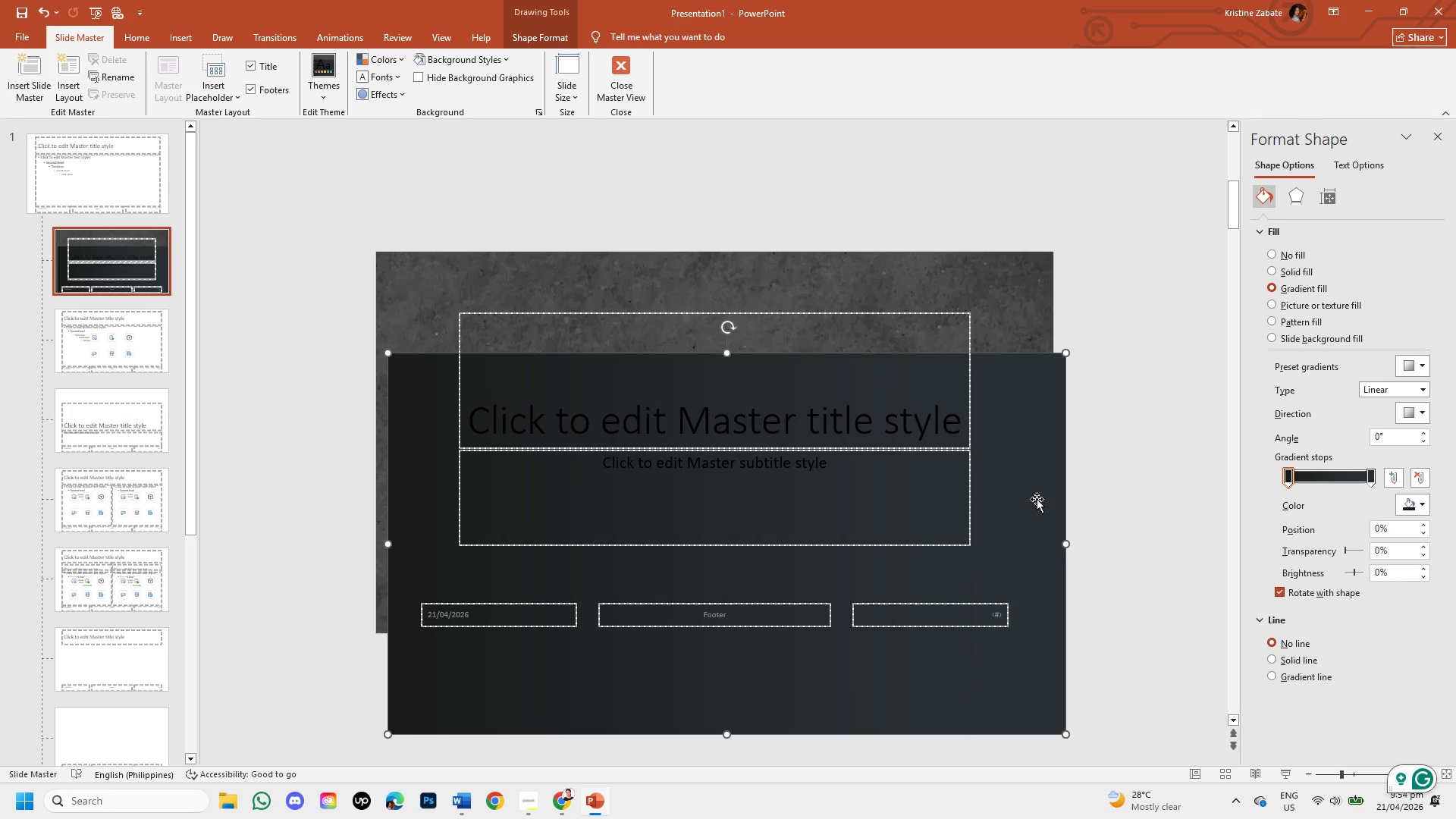 
key(Control+Z)
 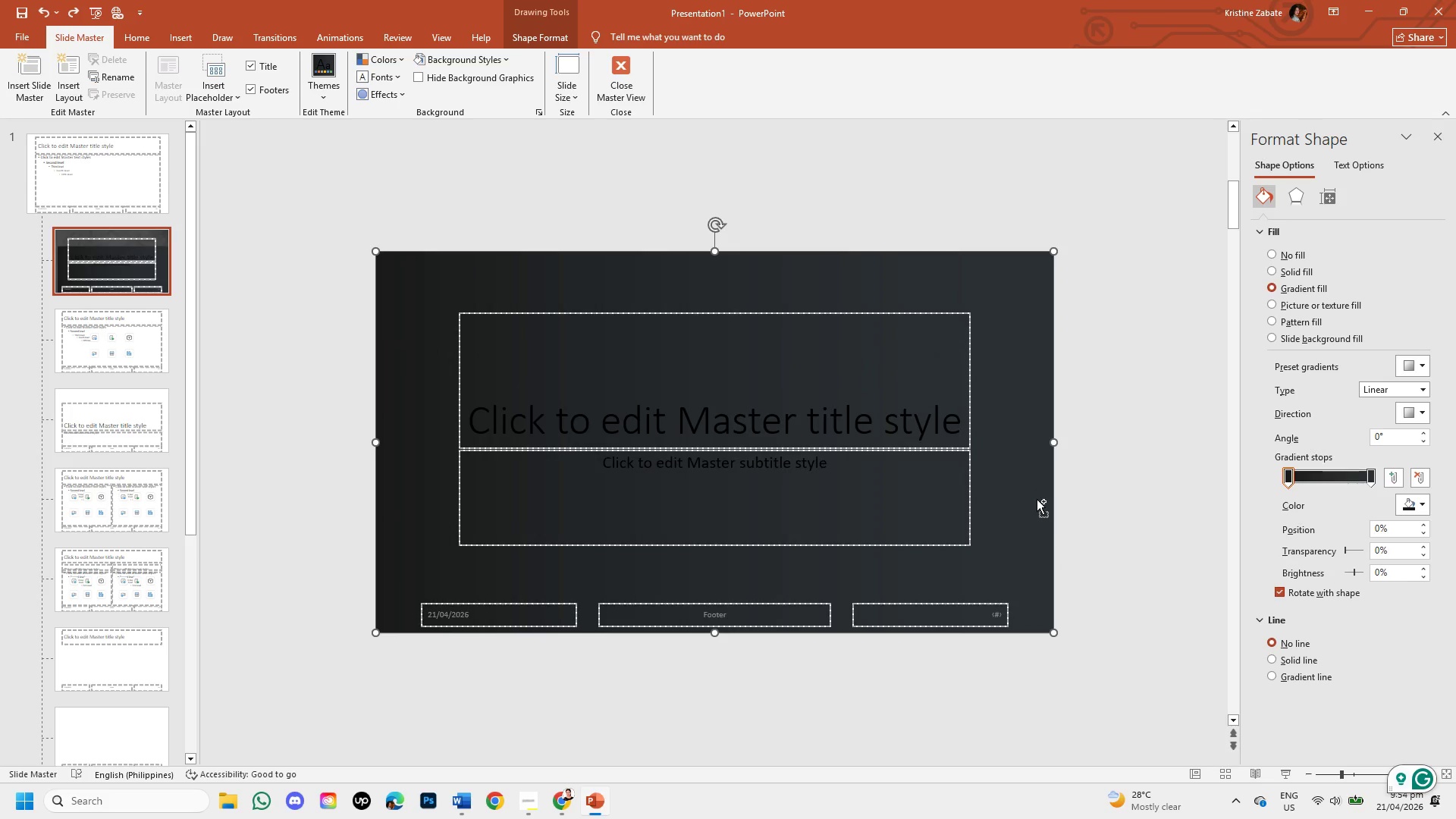 
key(Control+Z)
 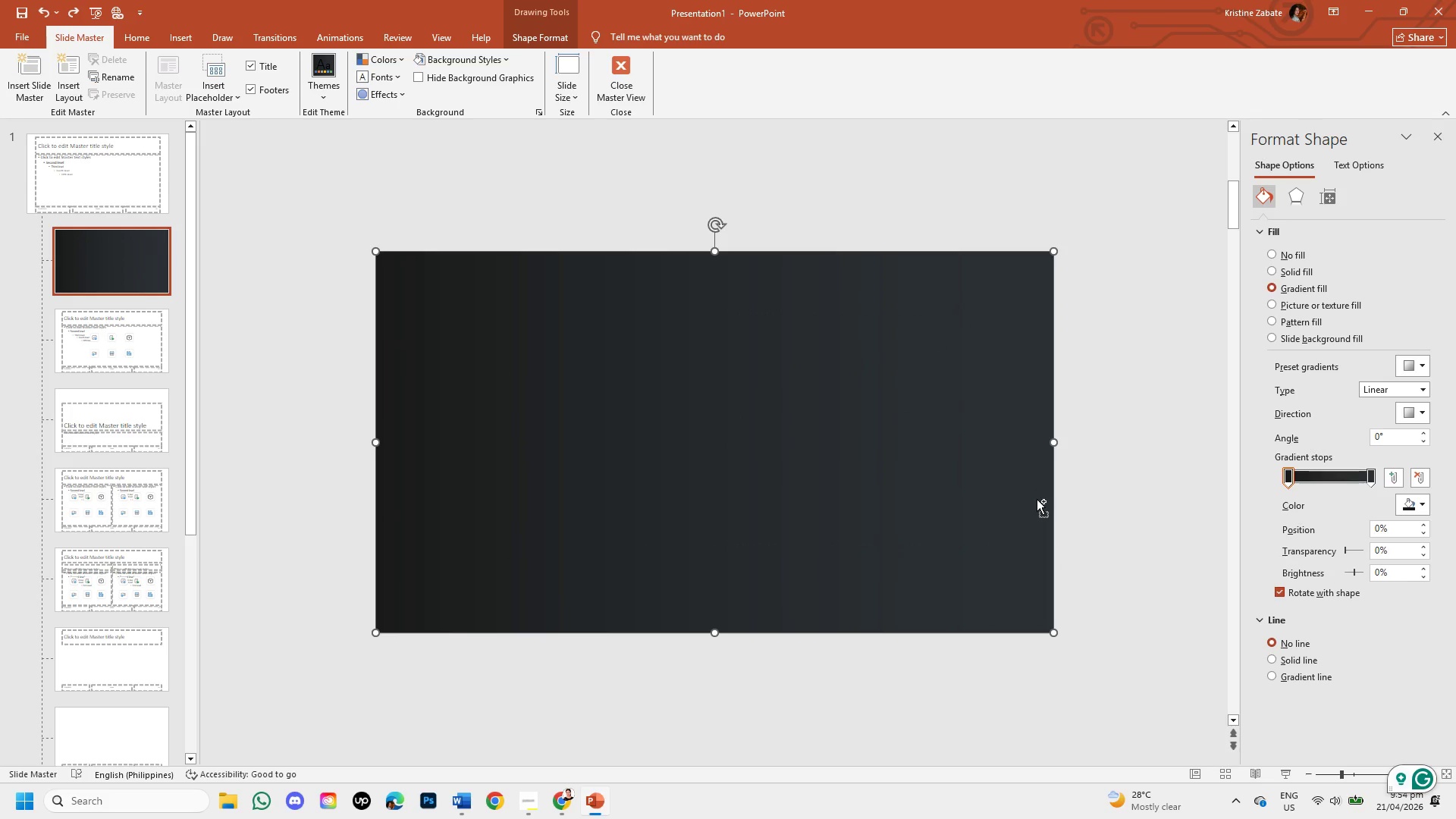 
key(Control+Z)
 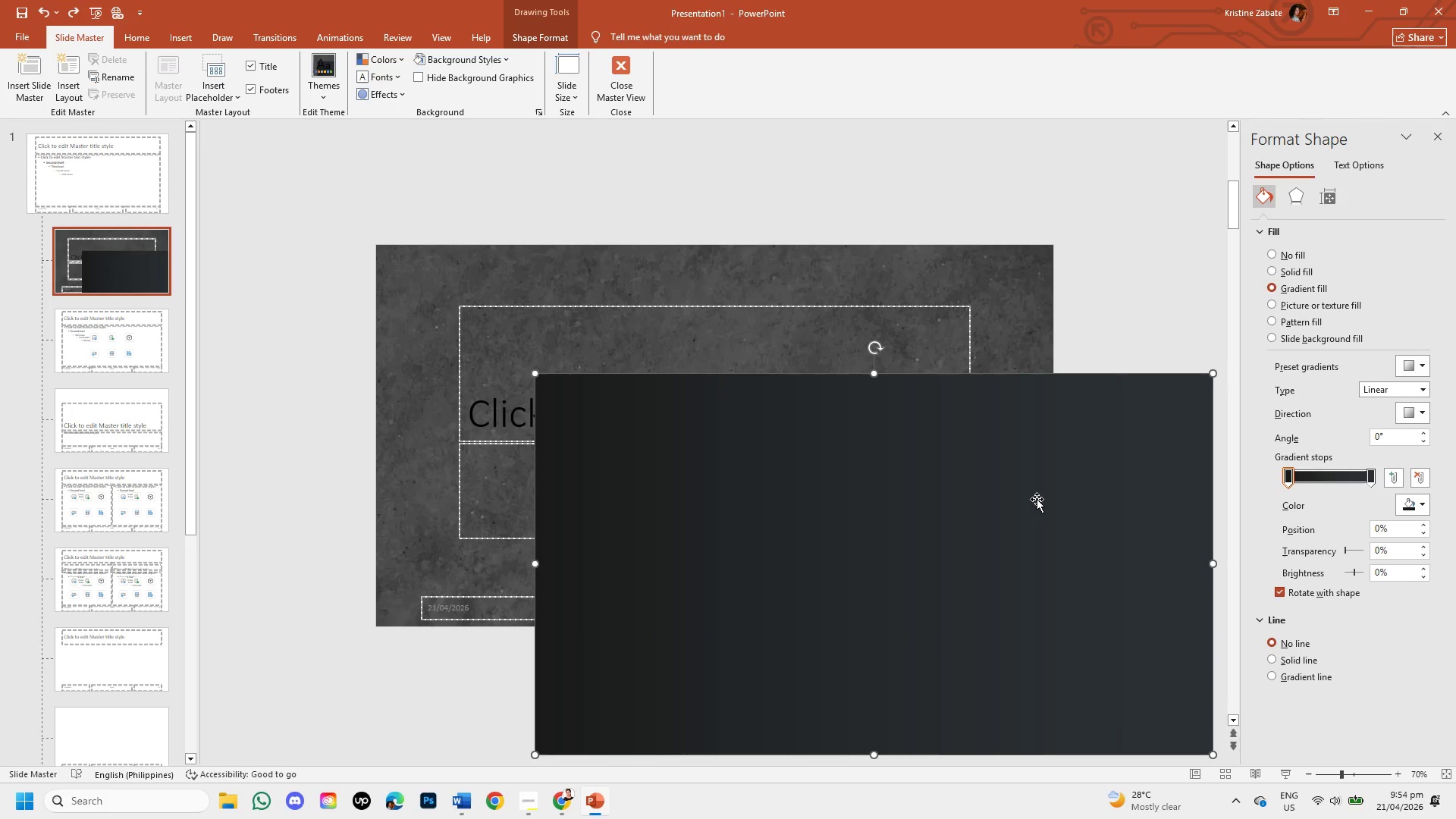 
left_click([1037, 499])
 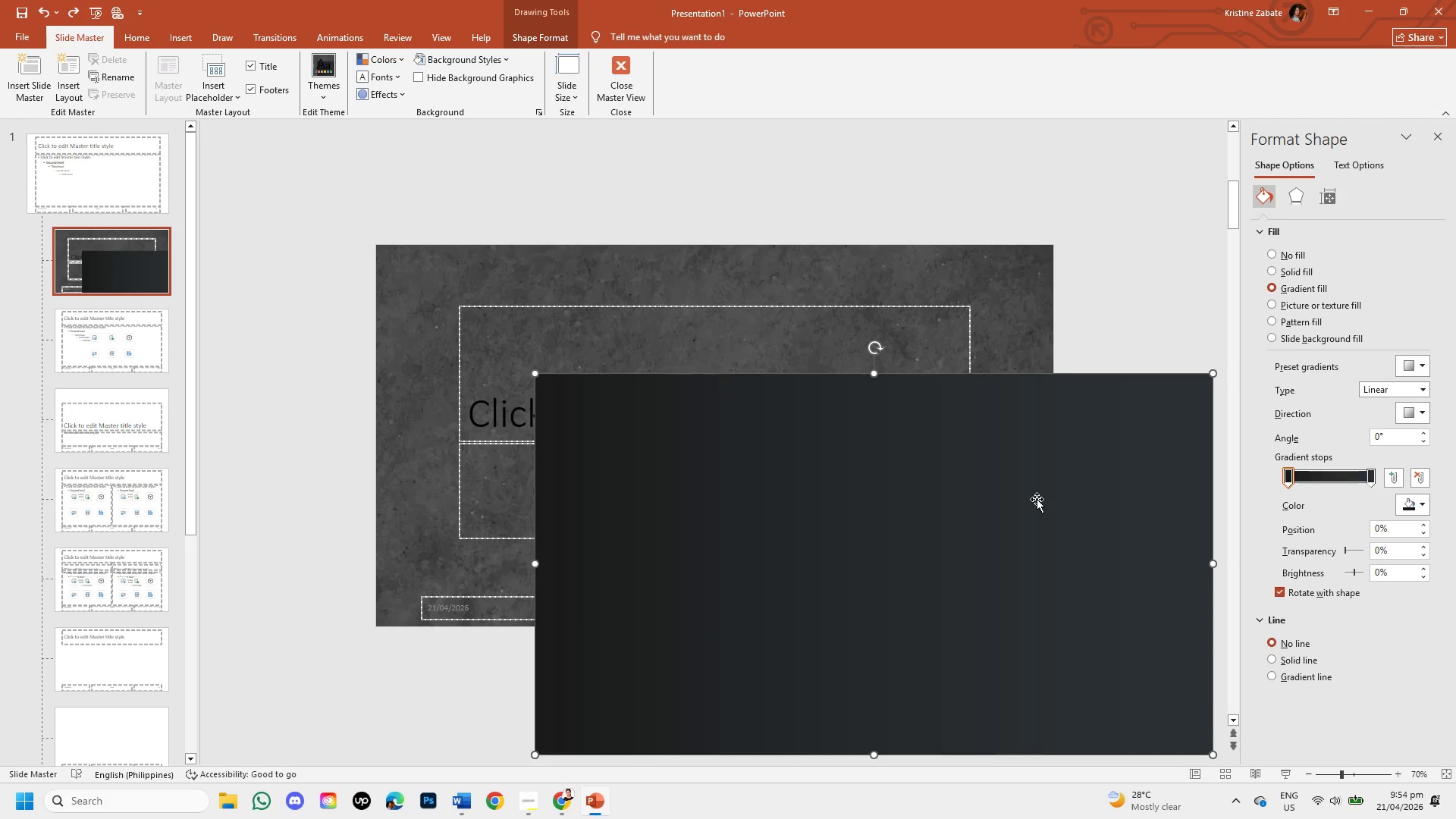 
key(Control+C)
 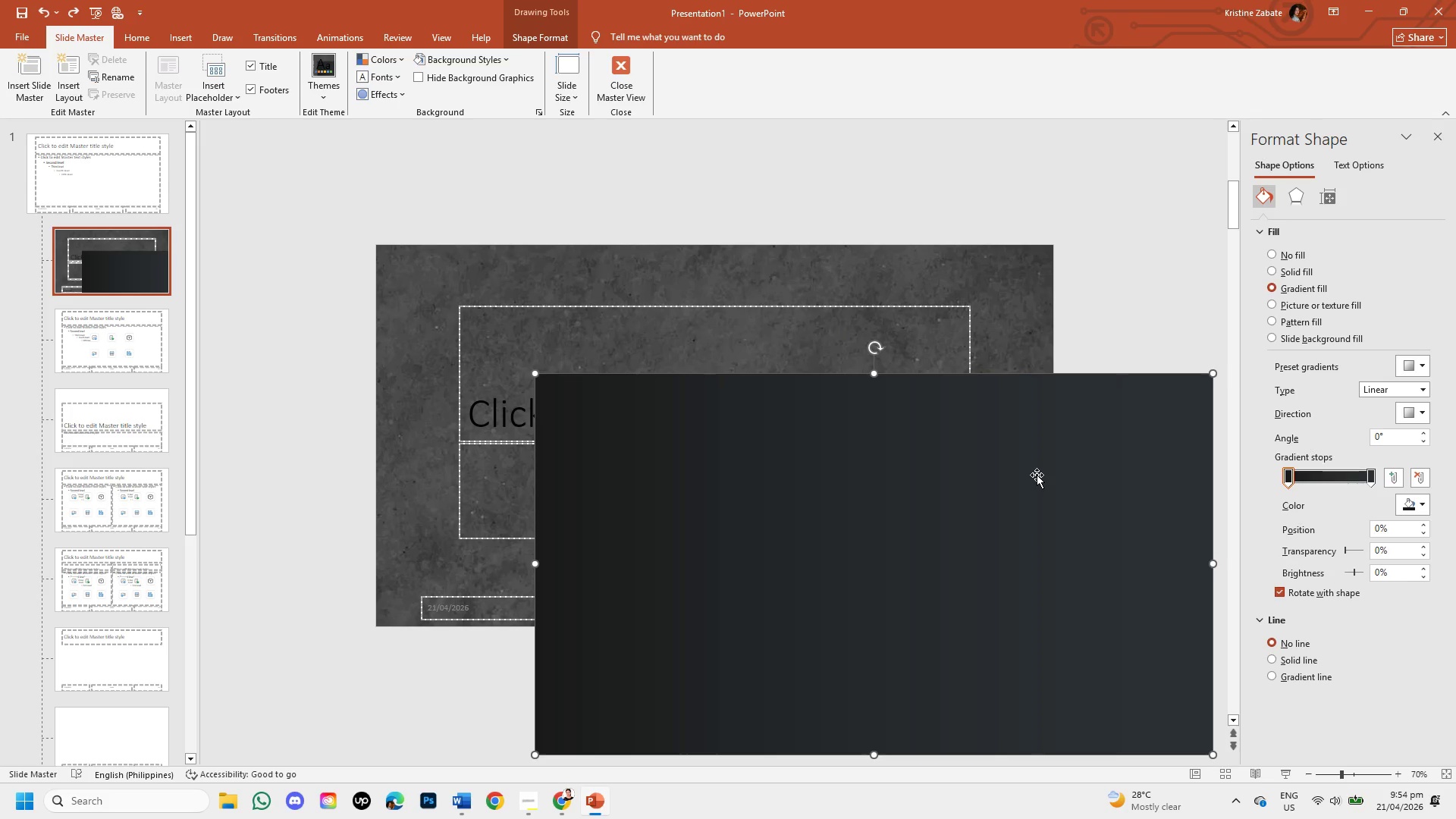 
key(Control+Z)
 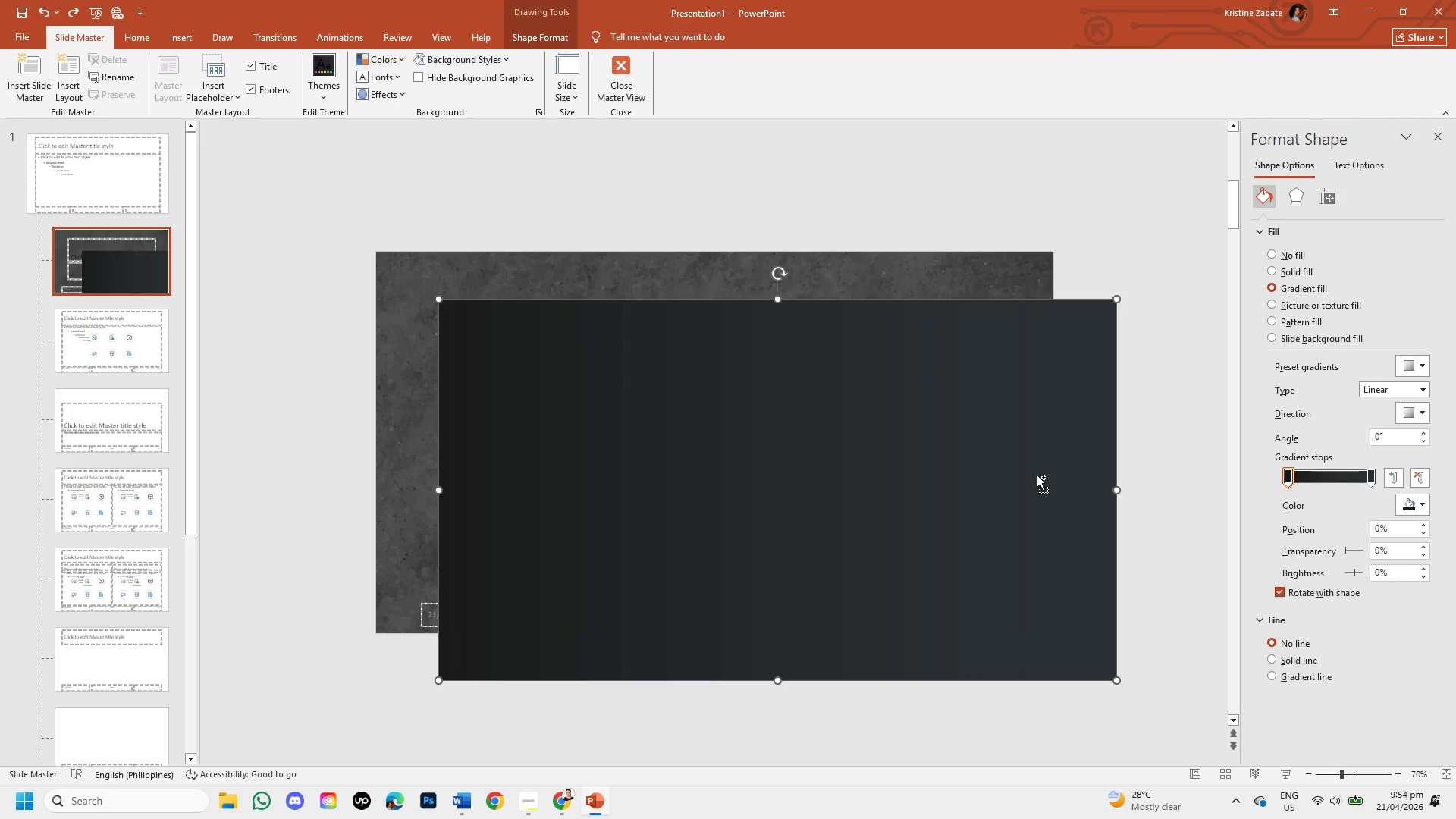 
key(Control+Z)
 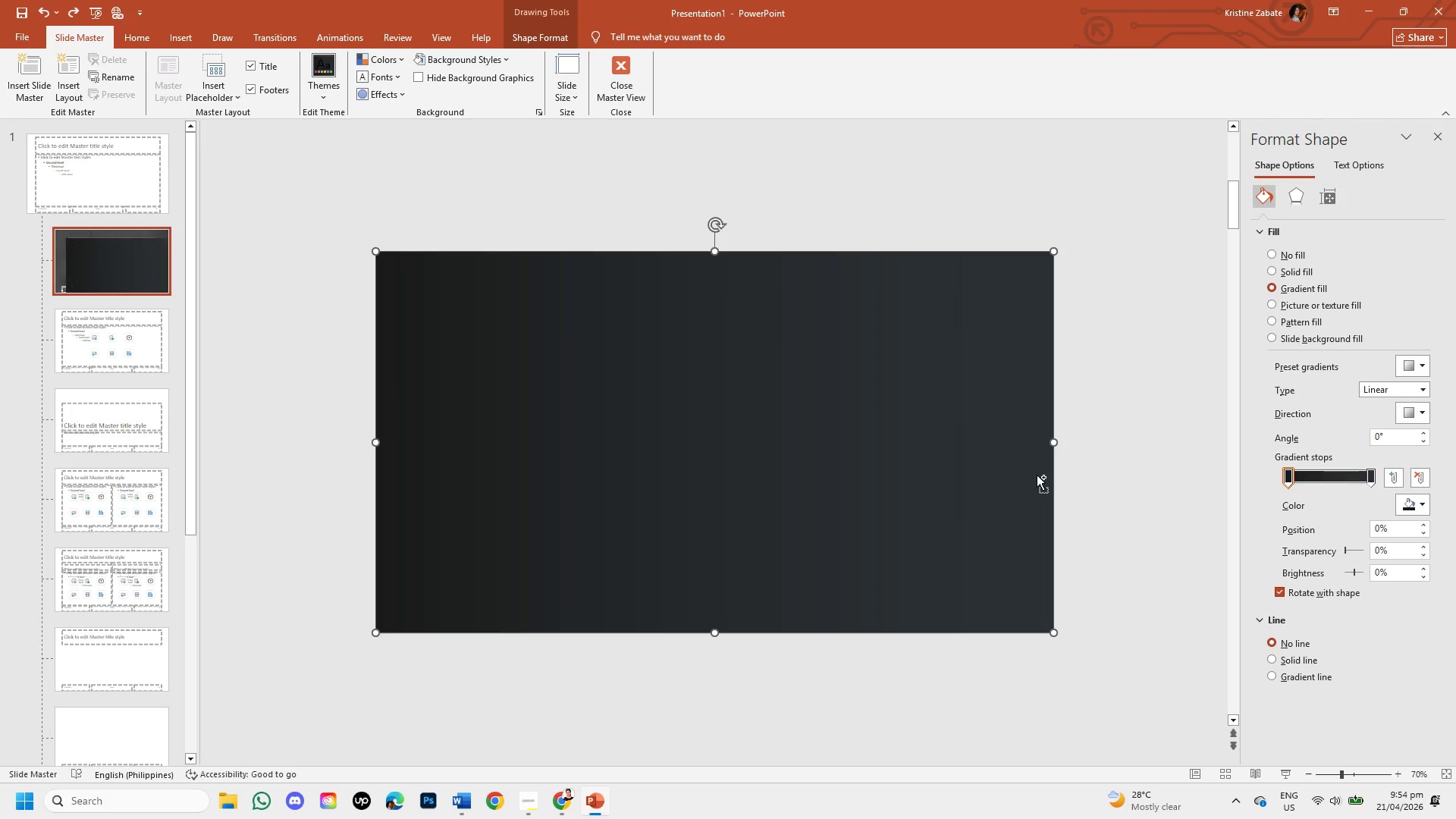 
key(Control+Z)
 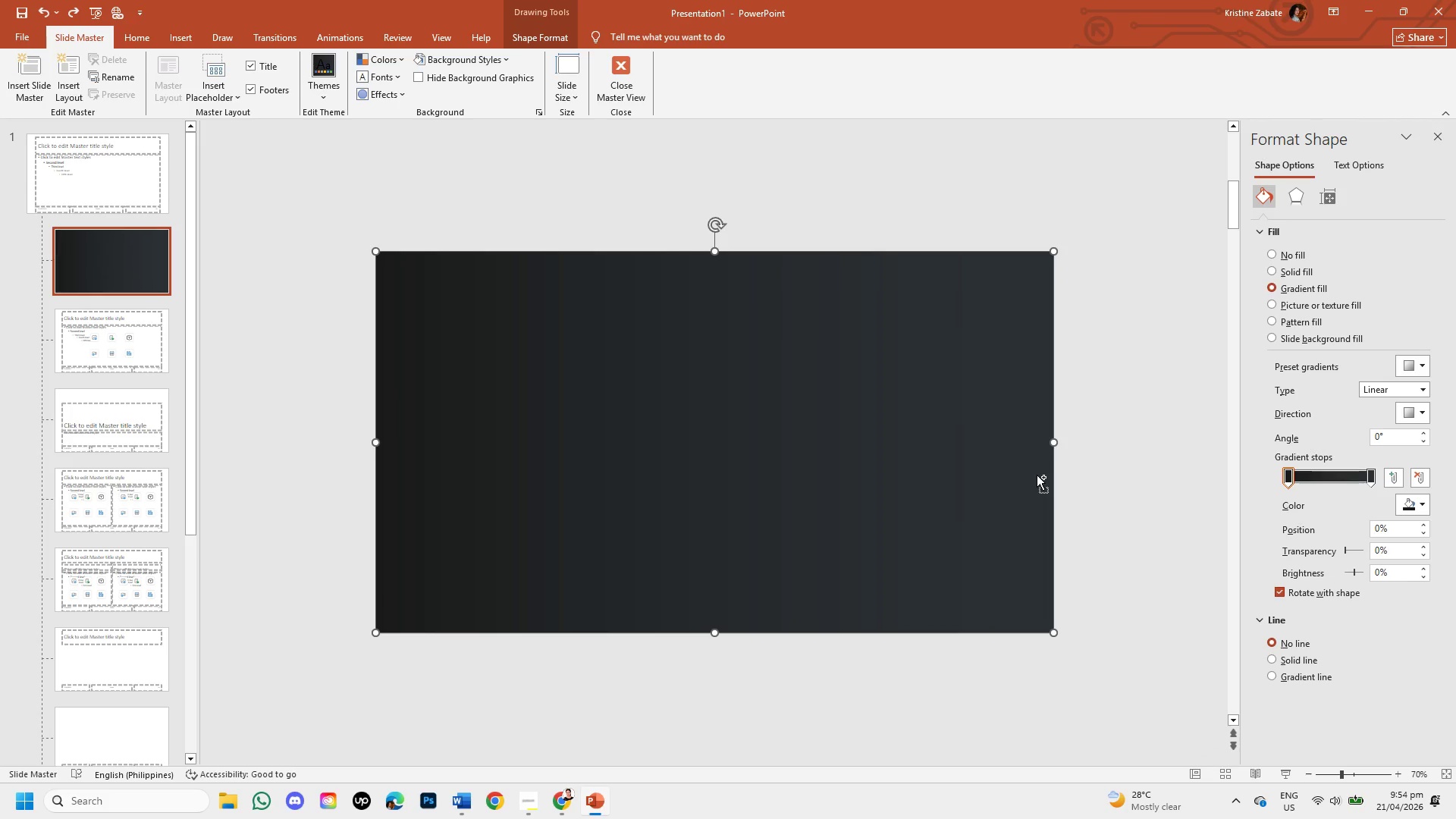 
key(Control+Z)
 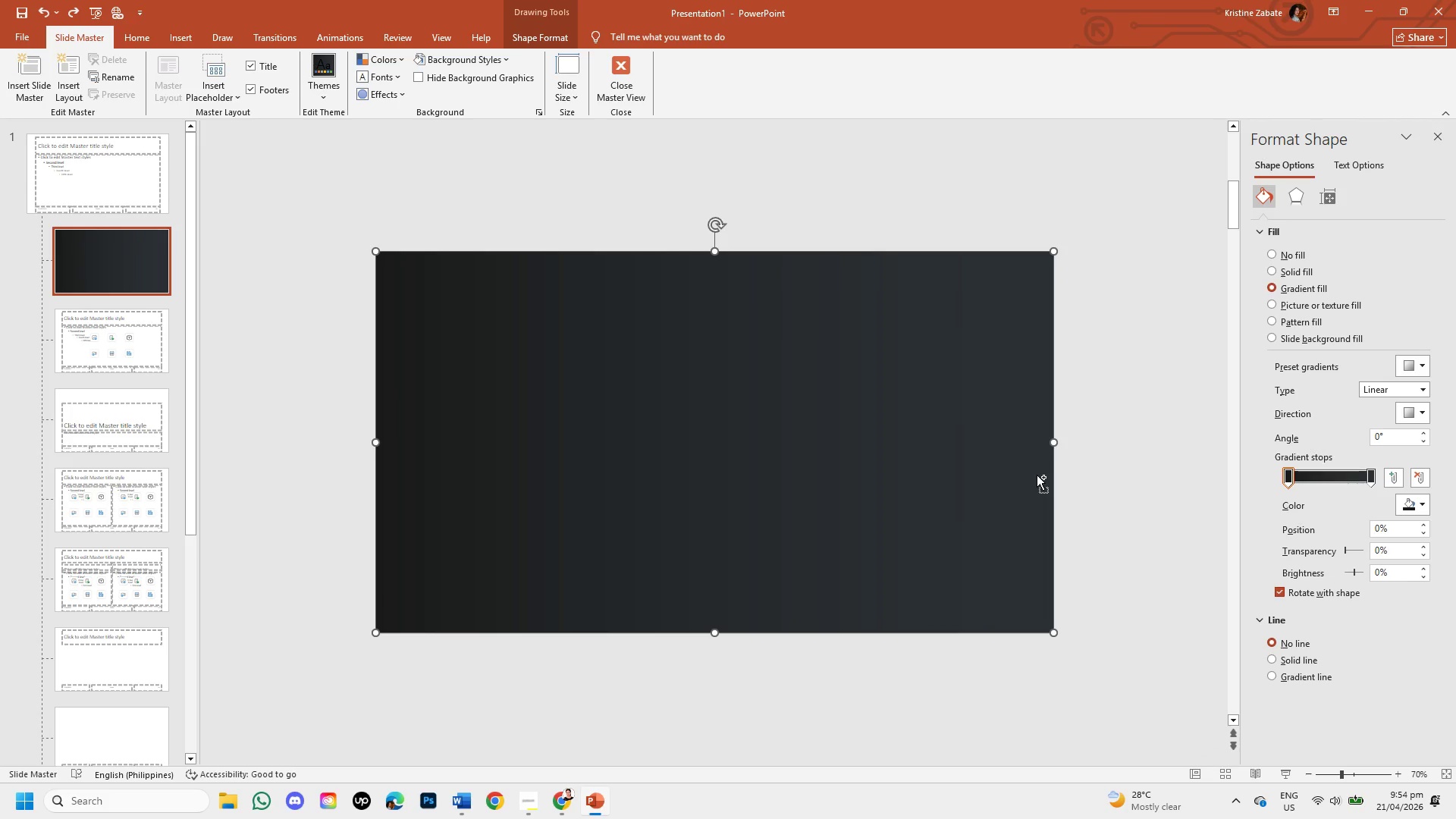 
key(Control+Z)
 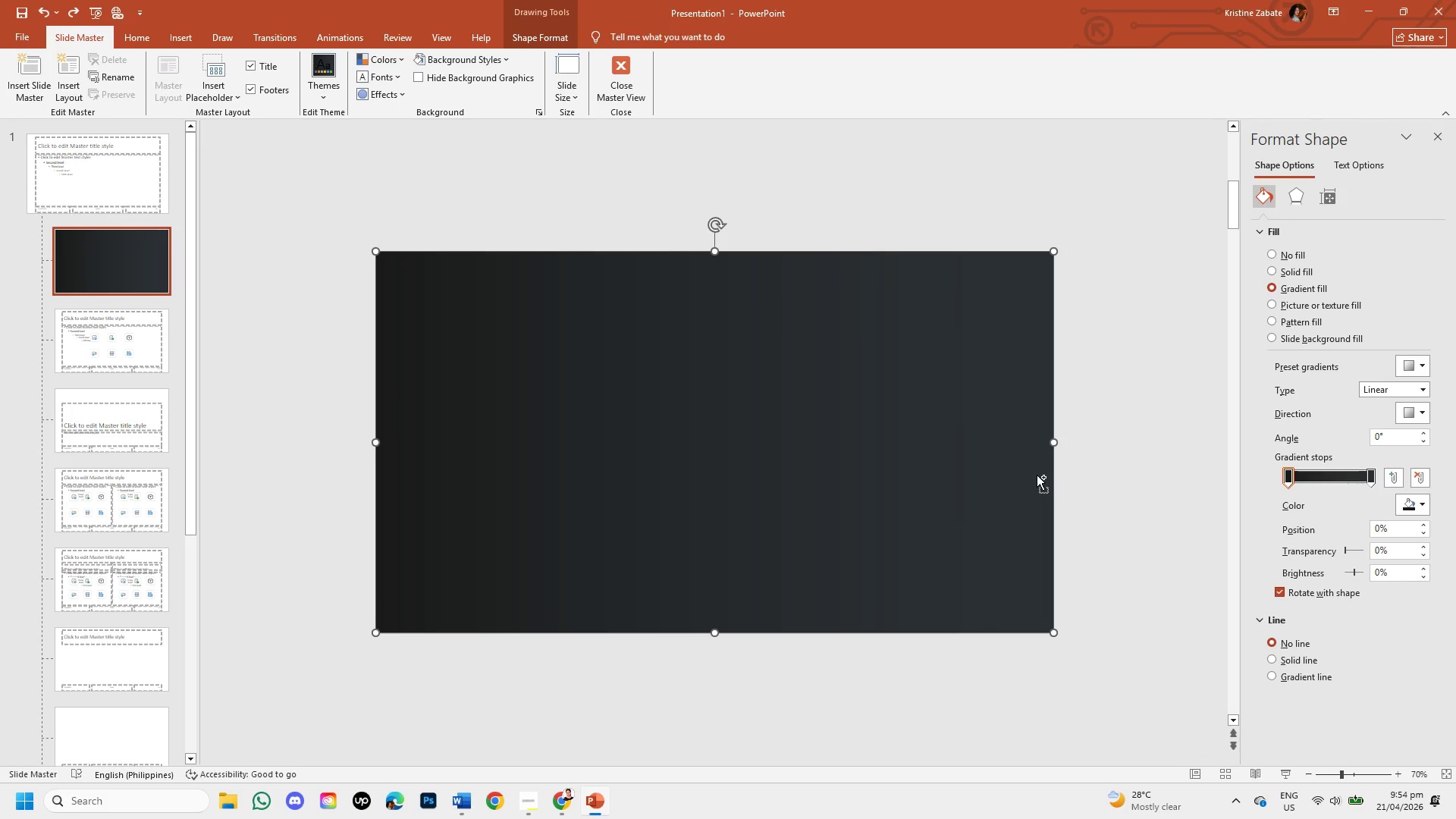 
hold_key(key=Z, duration=0.36)
 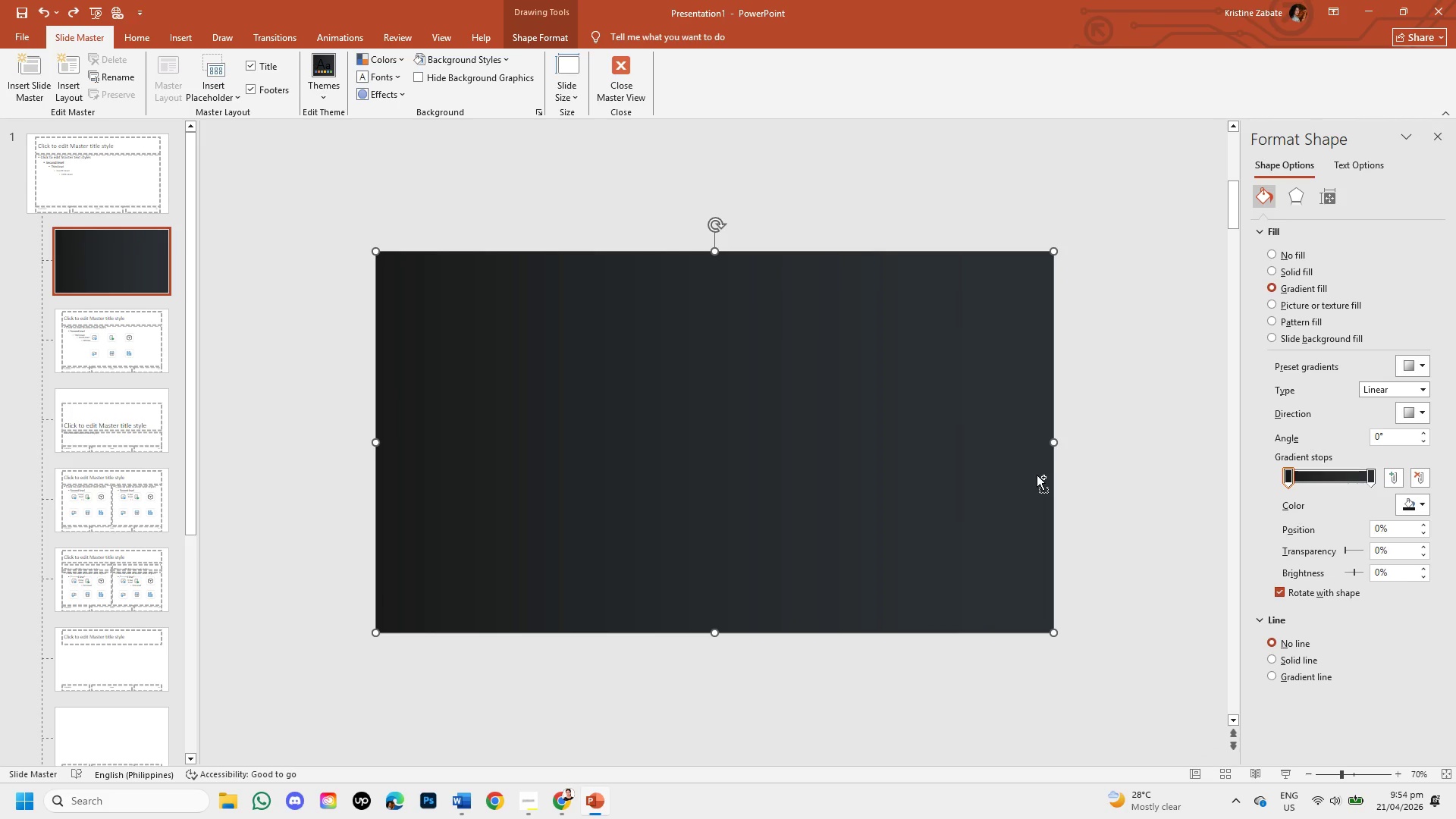 
key(Control+Z)
 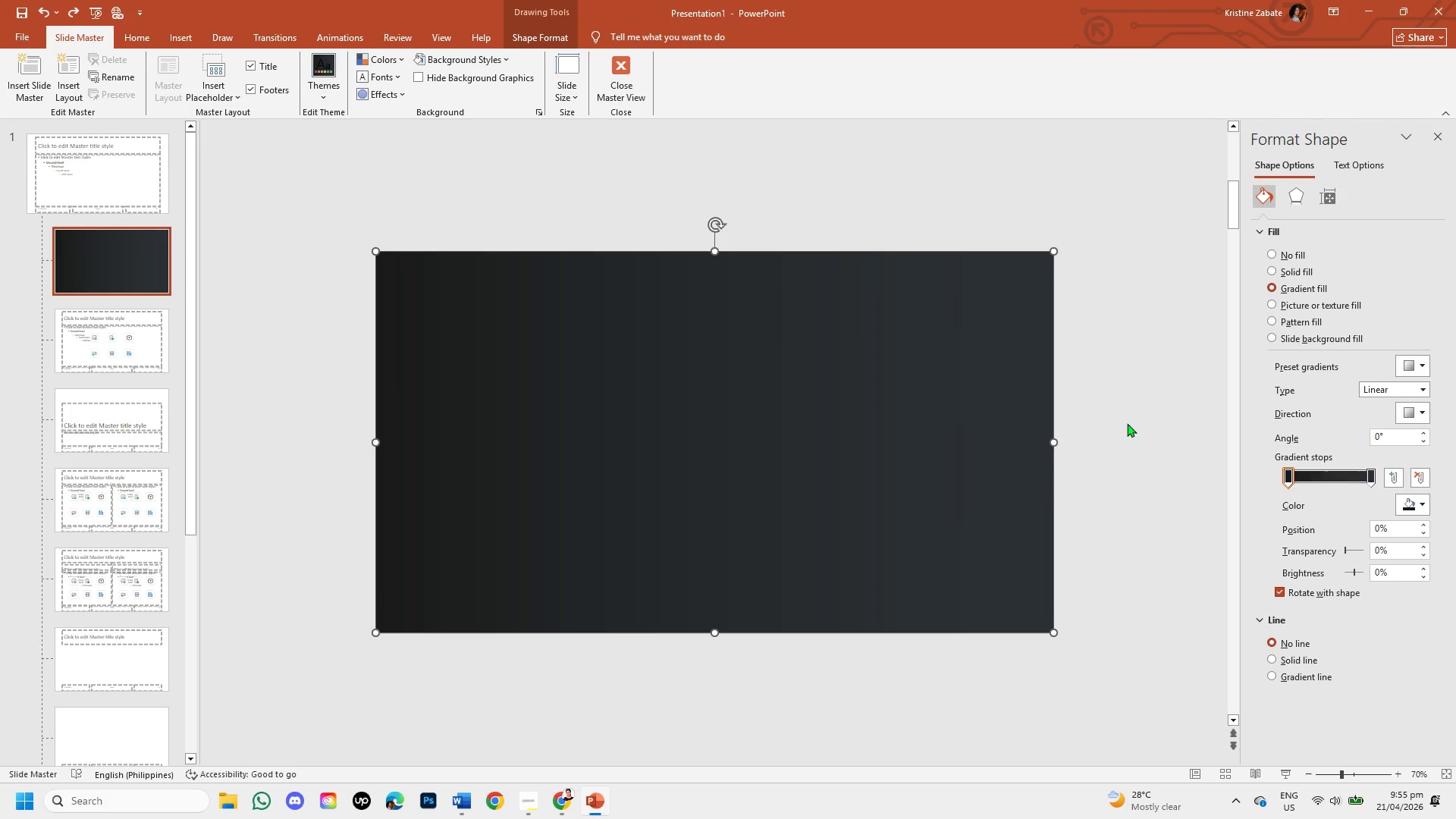 
left_click([1147, 408])
 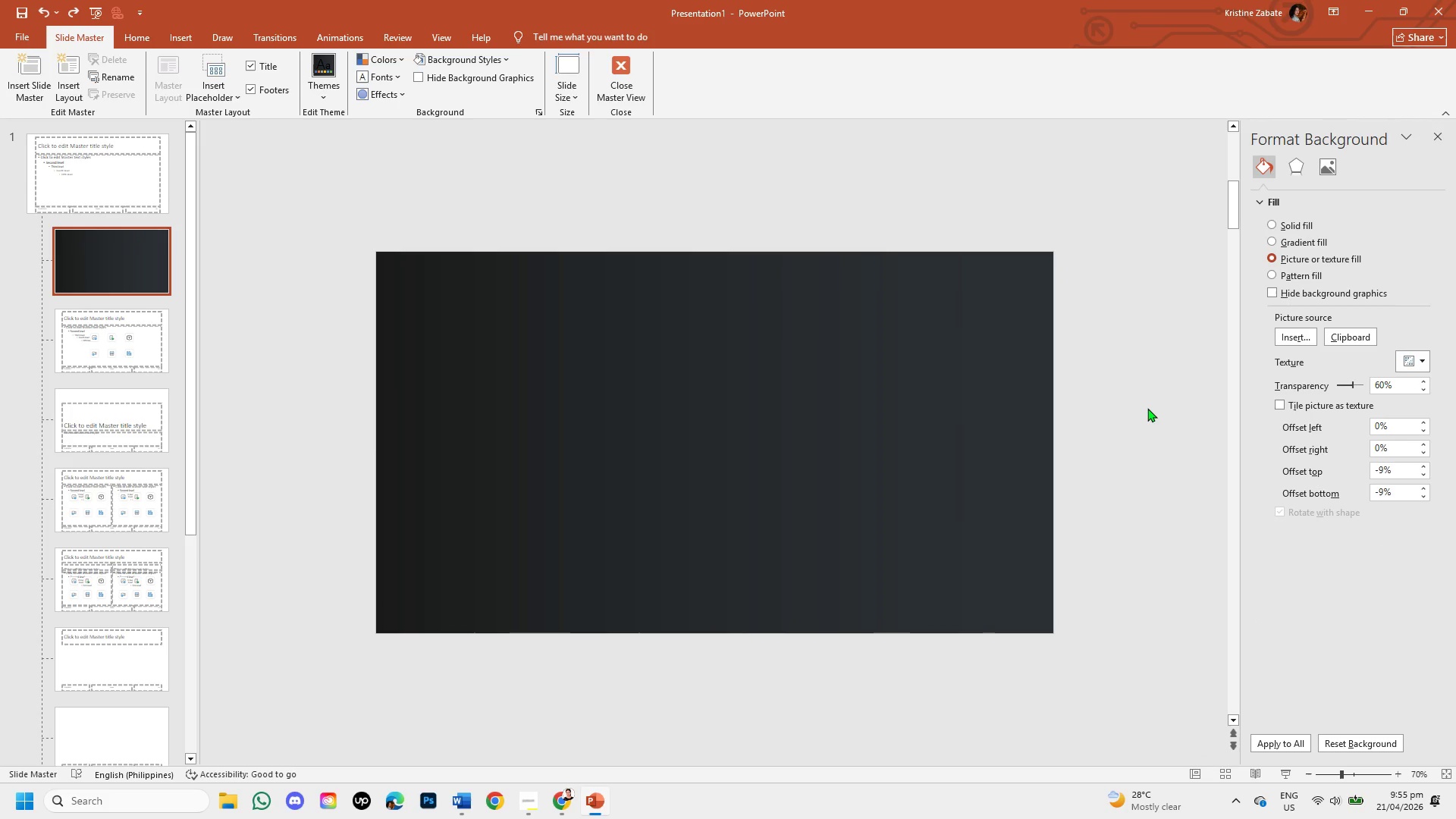 
key(Backspace)
 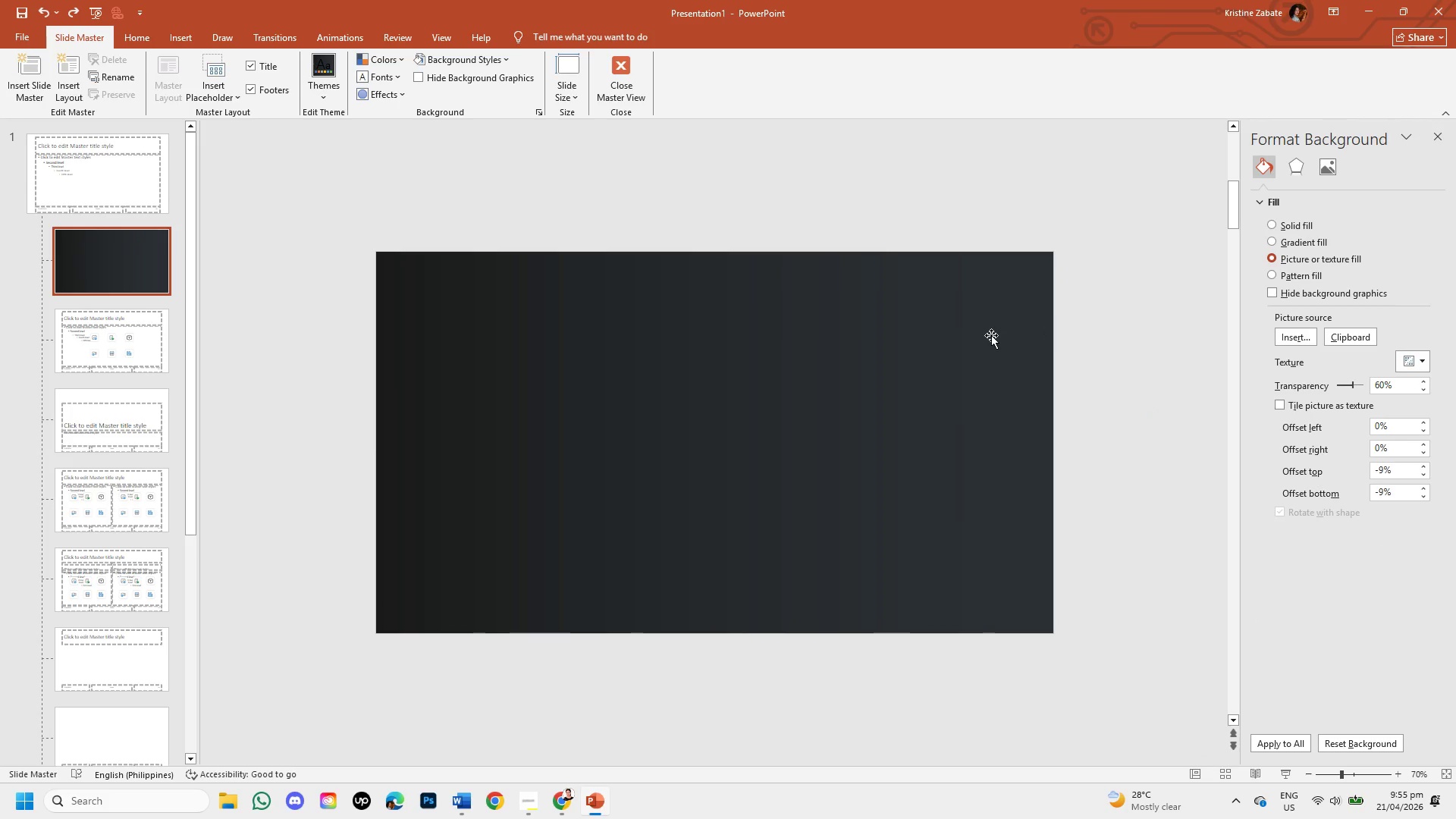 
left_click_drag(start_coordinate=[991, 335], to_coordinate=[1002, 327])
 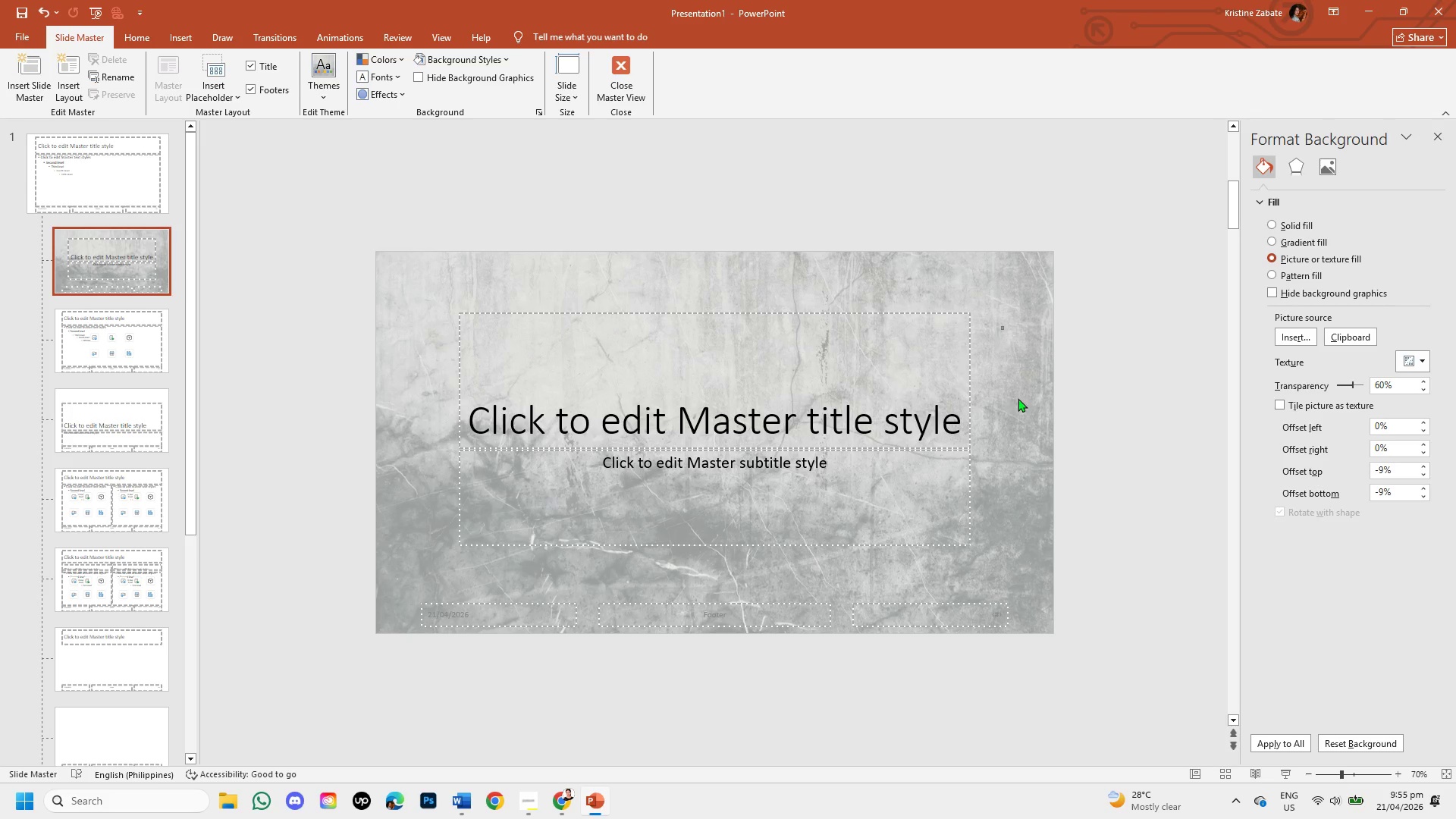 
key(Backspace)
 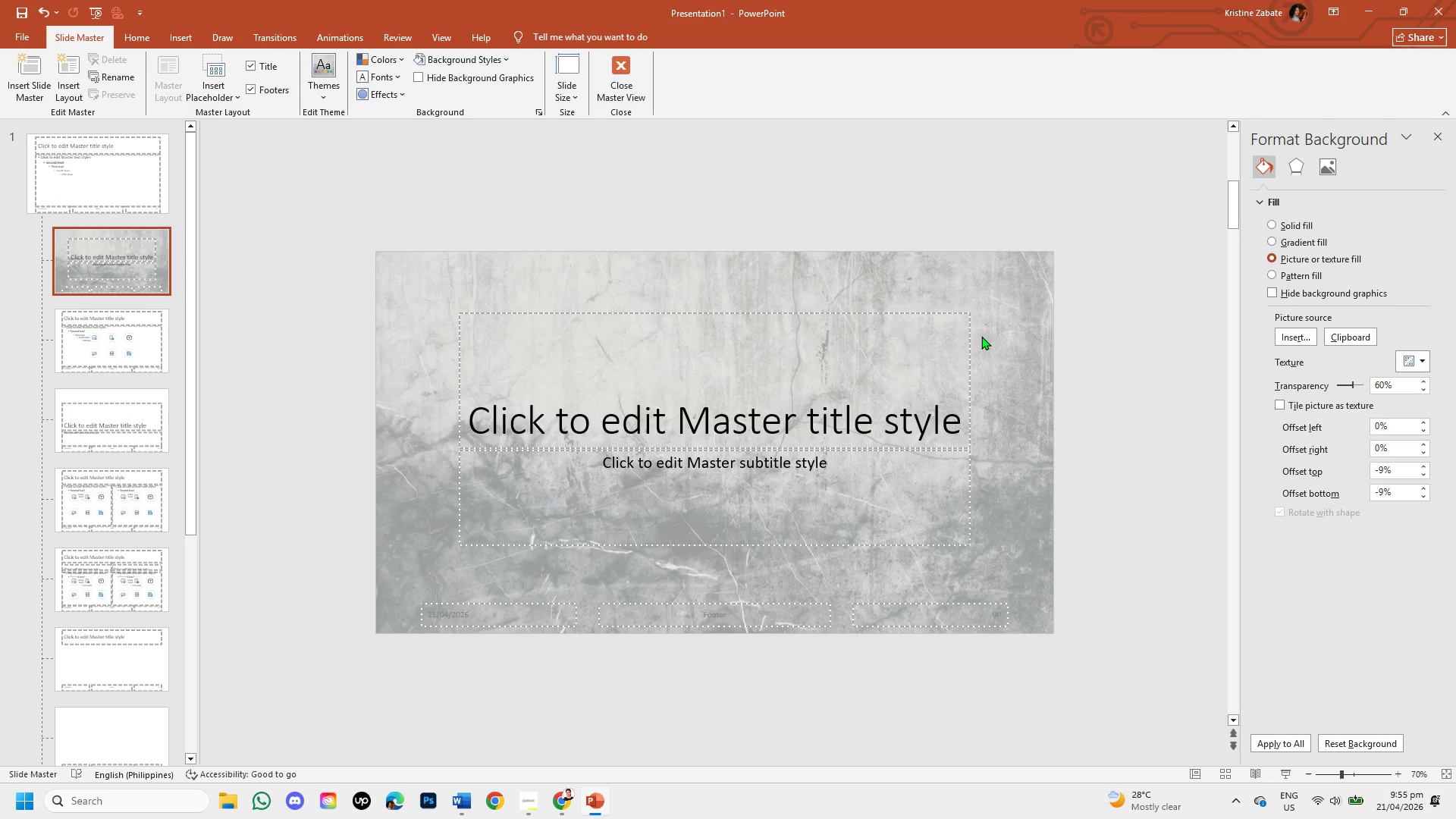 
left_click([1002, 327])
 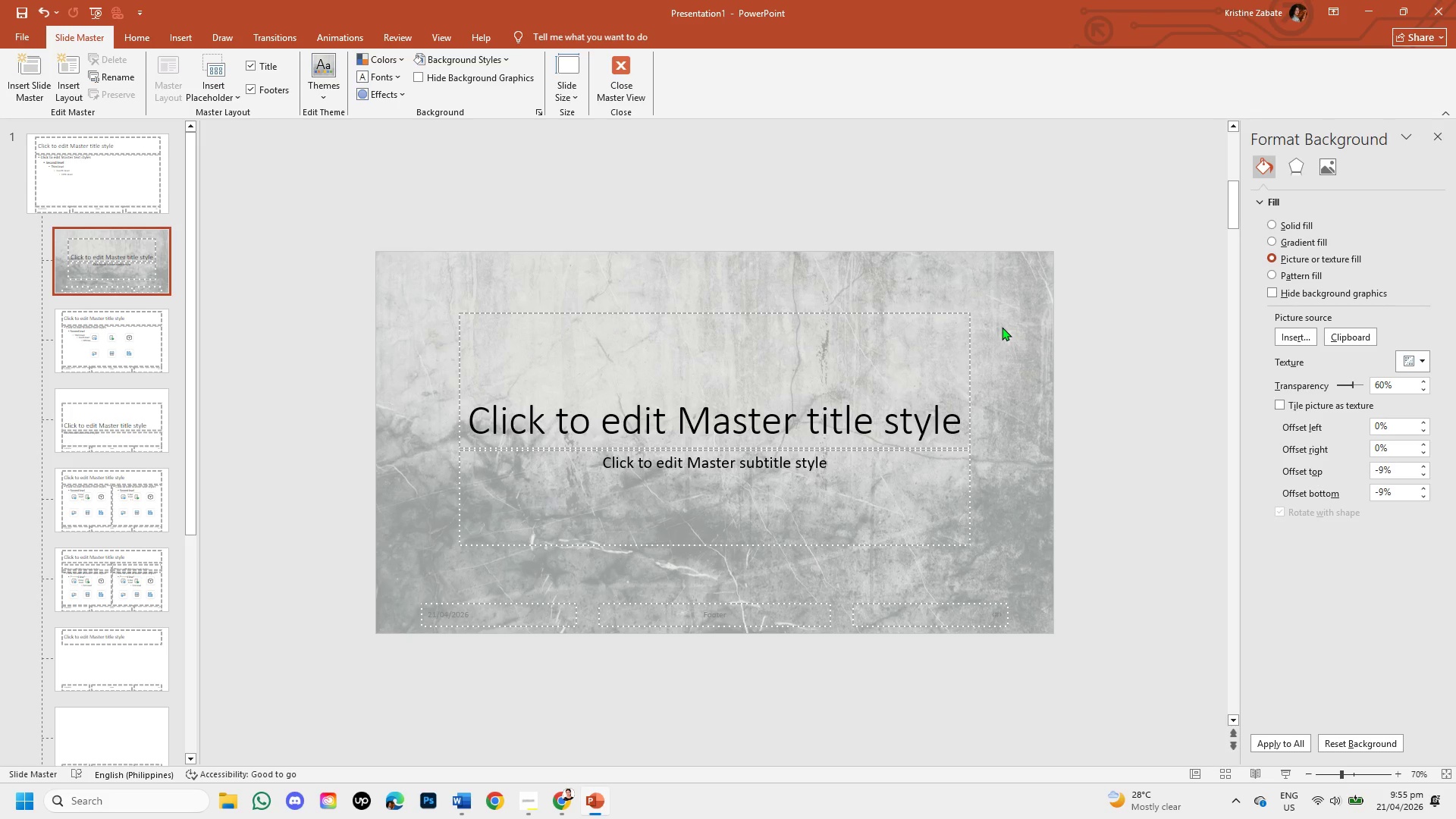 
left_click_drag(start_coordinate=[1002, 327], to_coordinate=[1029, 474])
 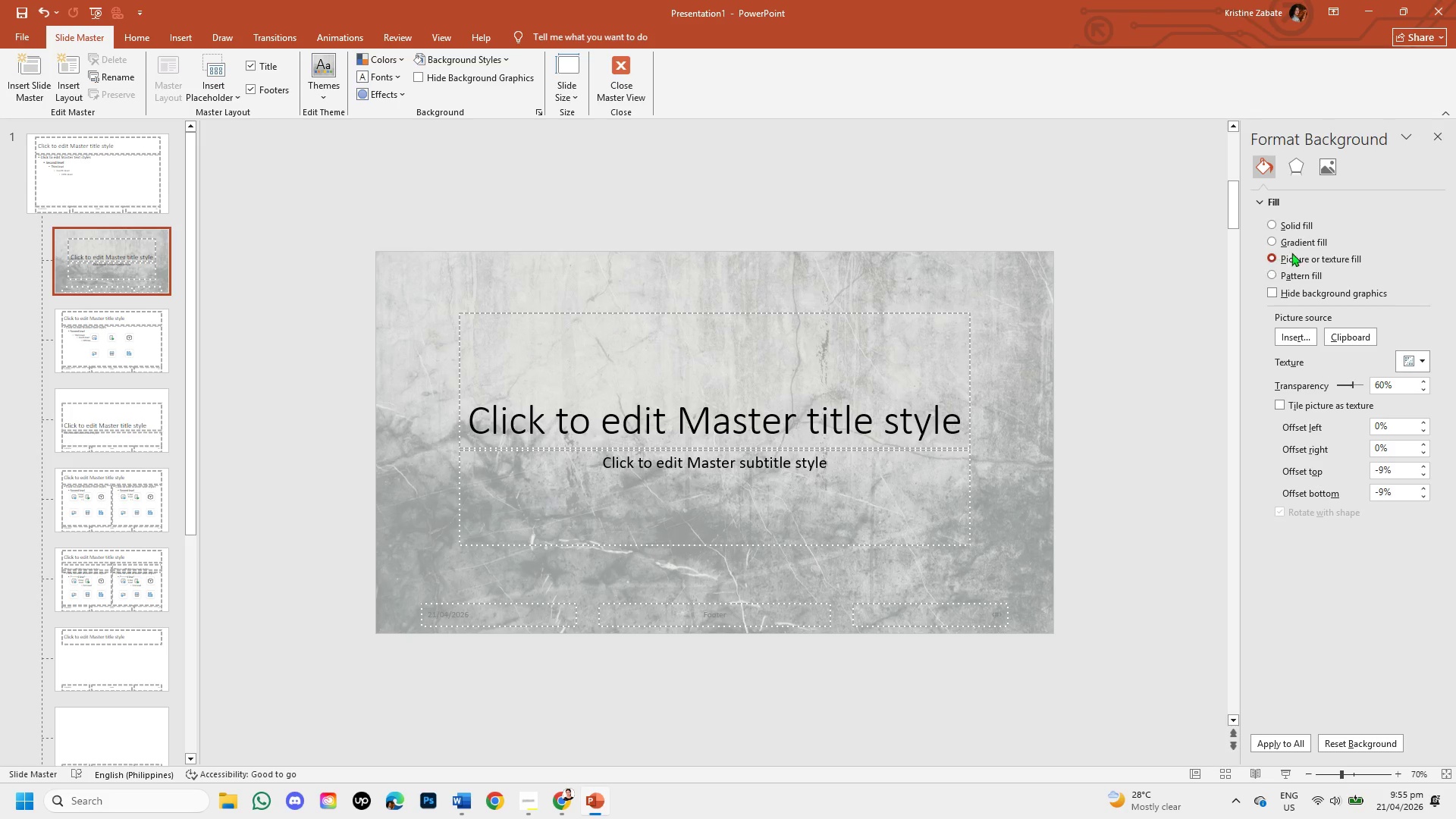 
left_click([1271, 228])
 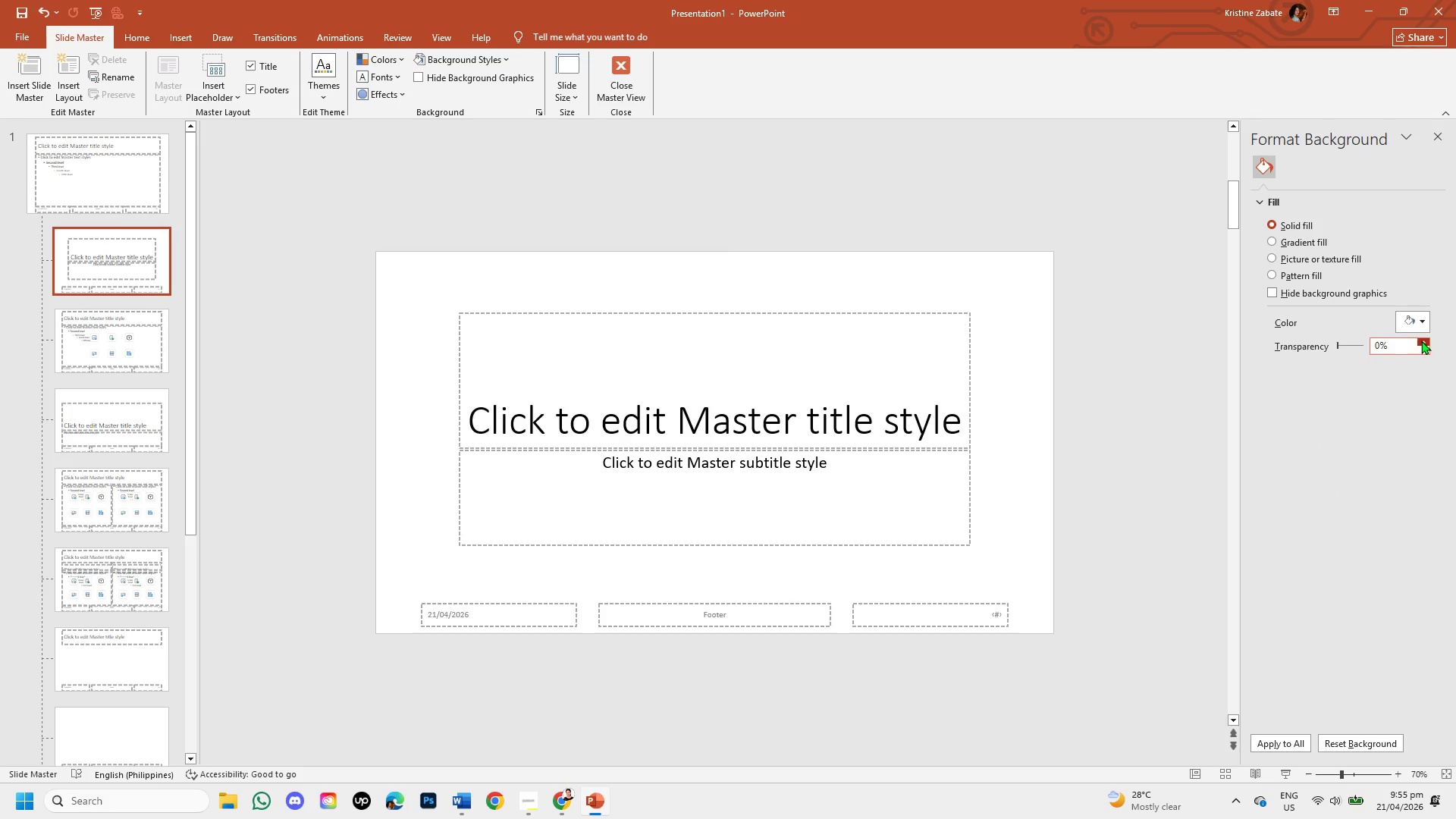 
left_click([1421, 321])
 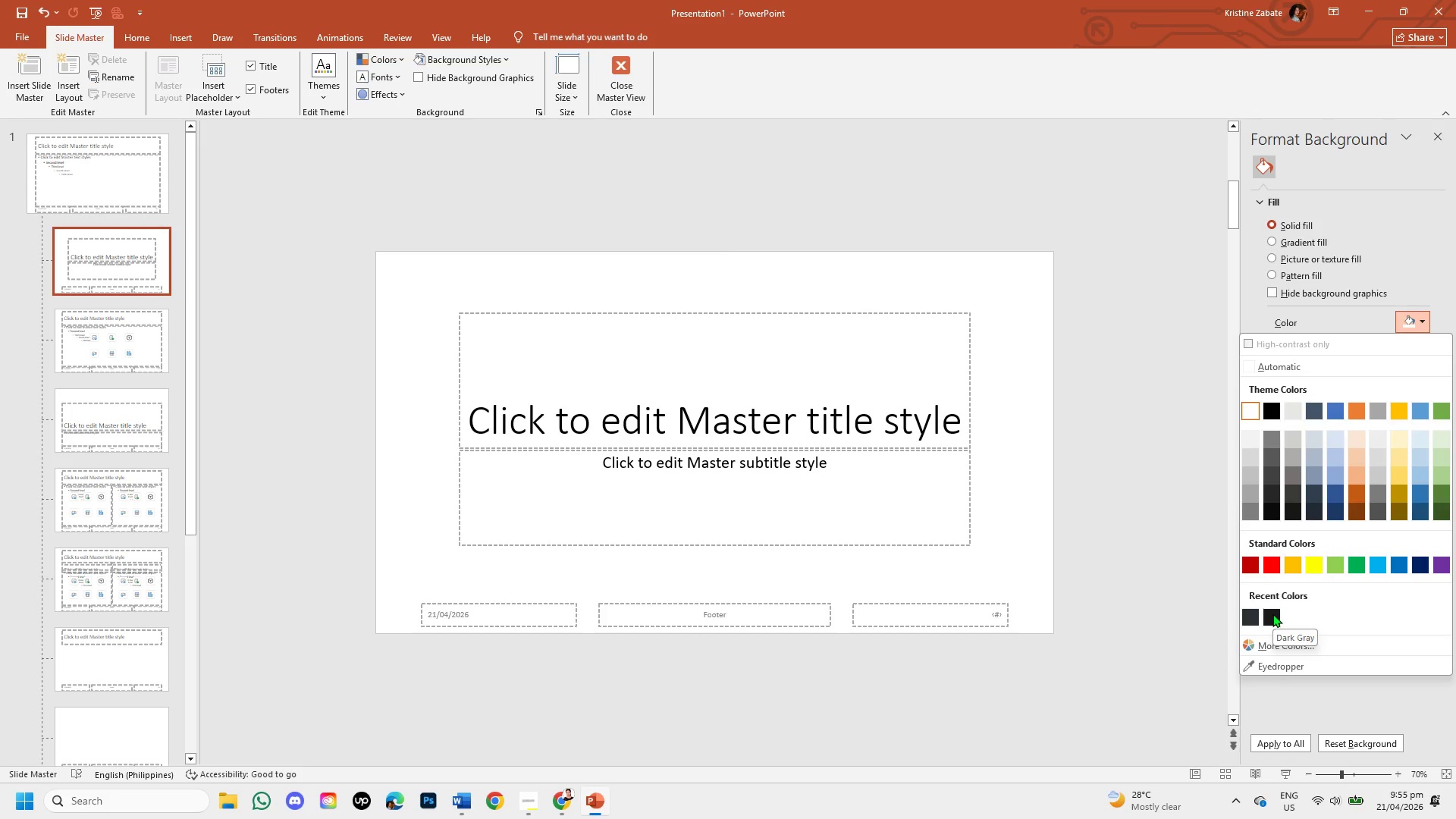 
left_click([1128, 536])
 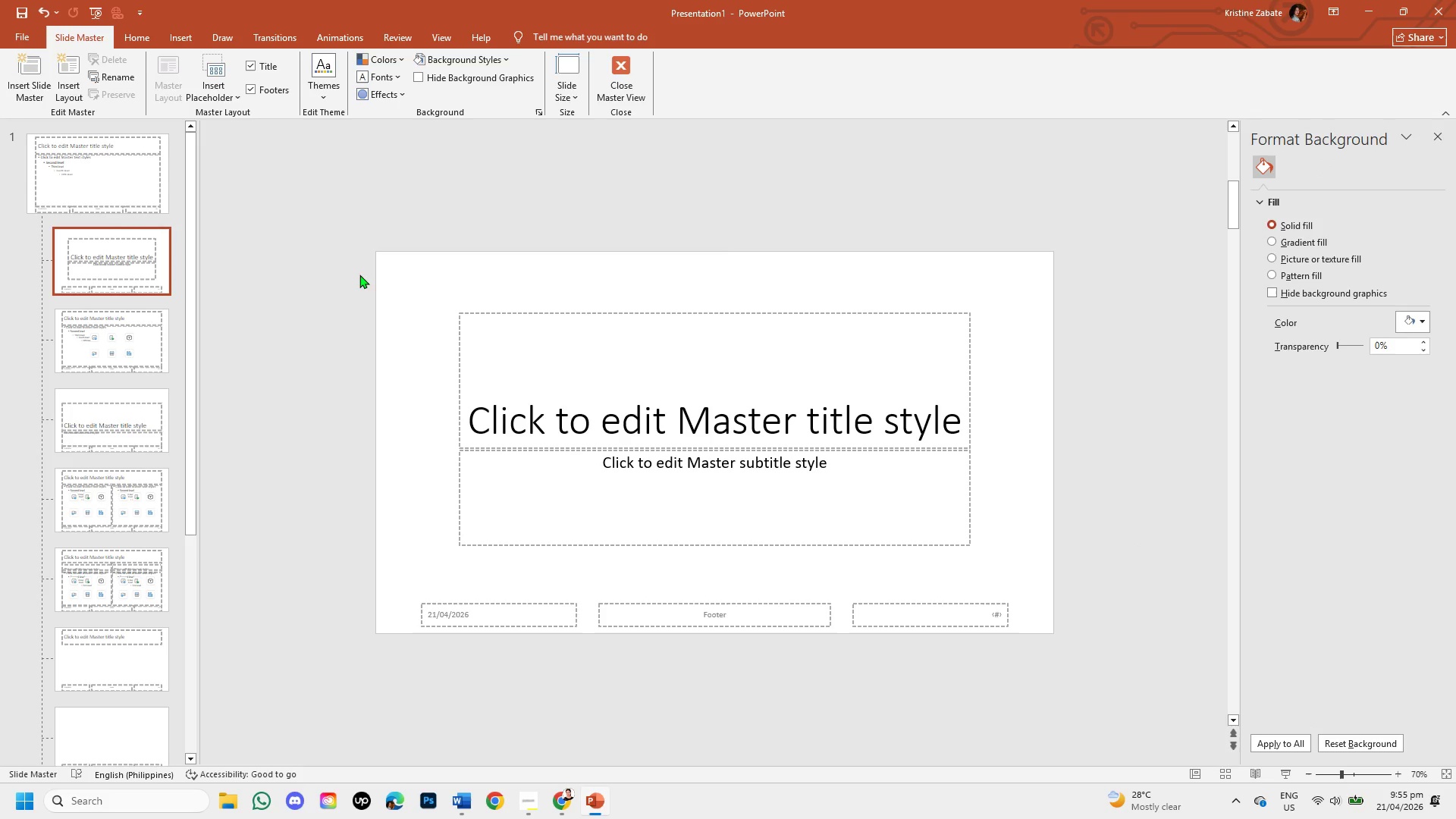 
wait(5.7)
 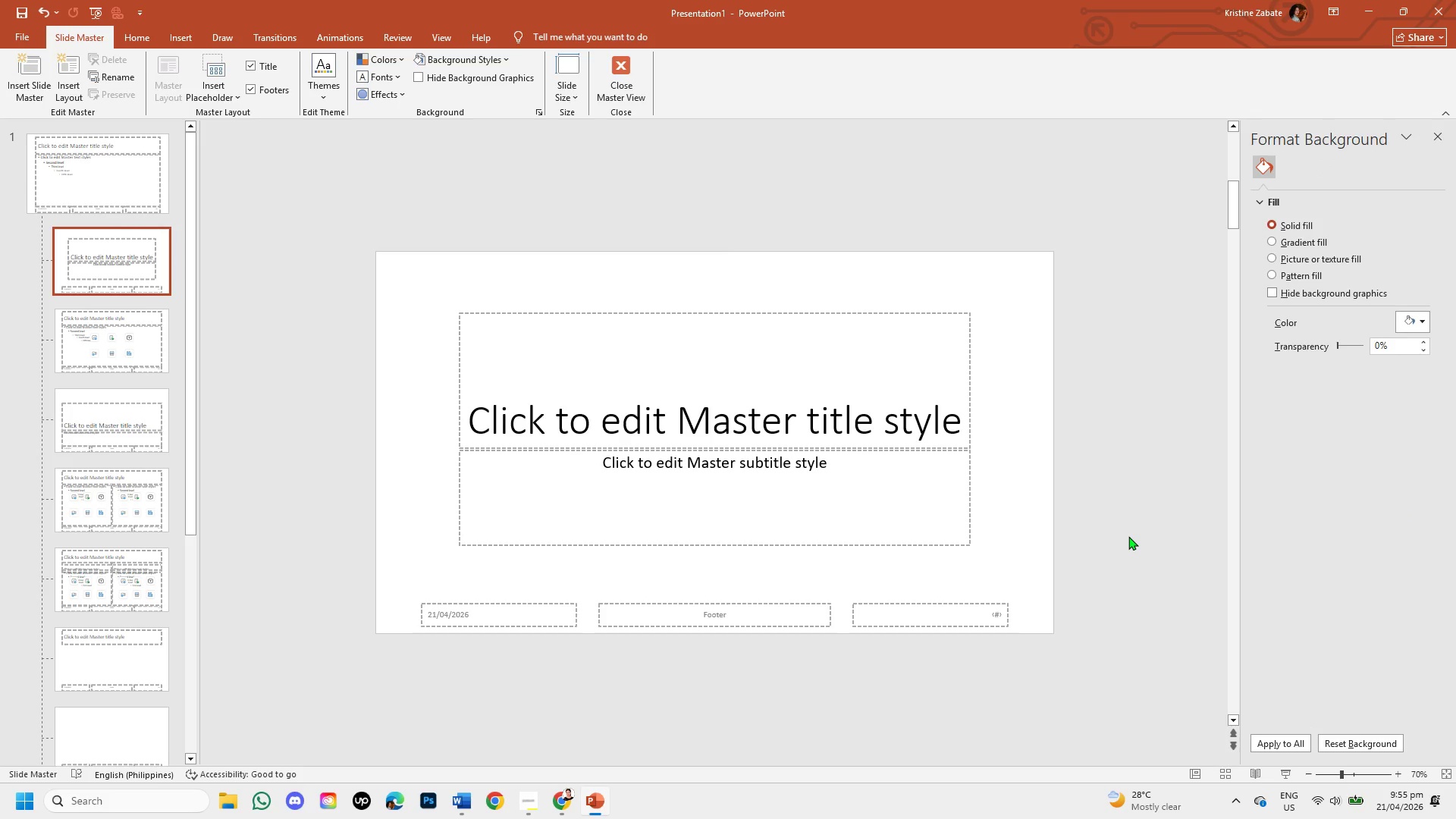 
key(Control+V)
 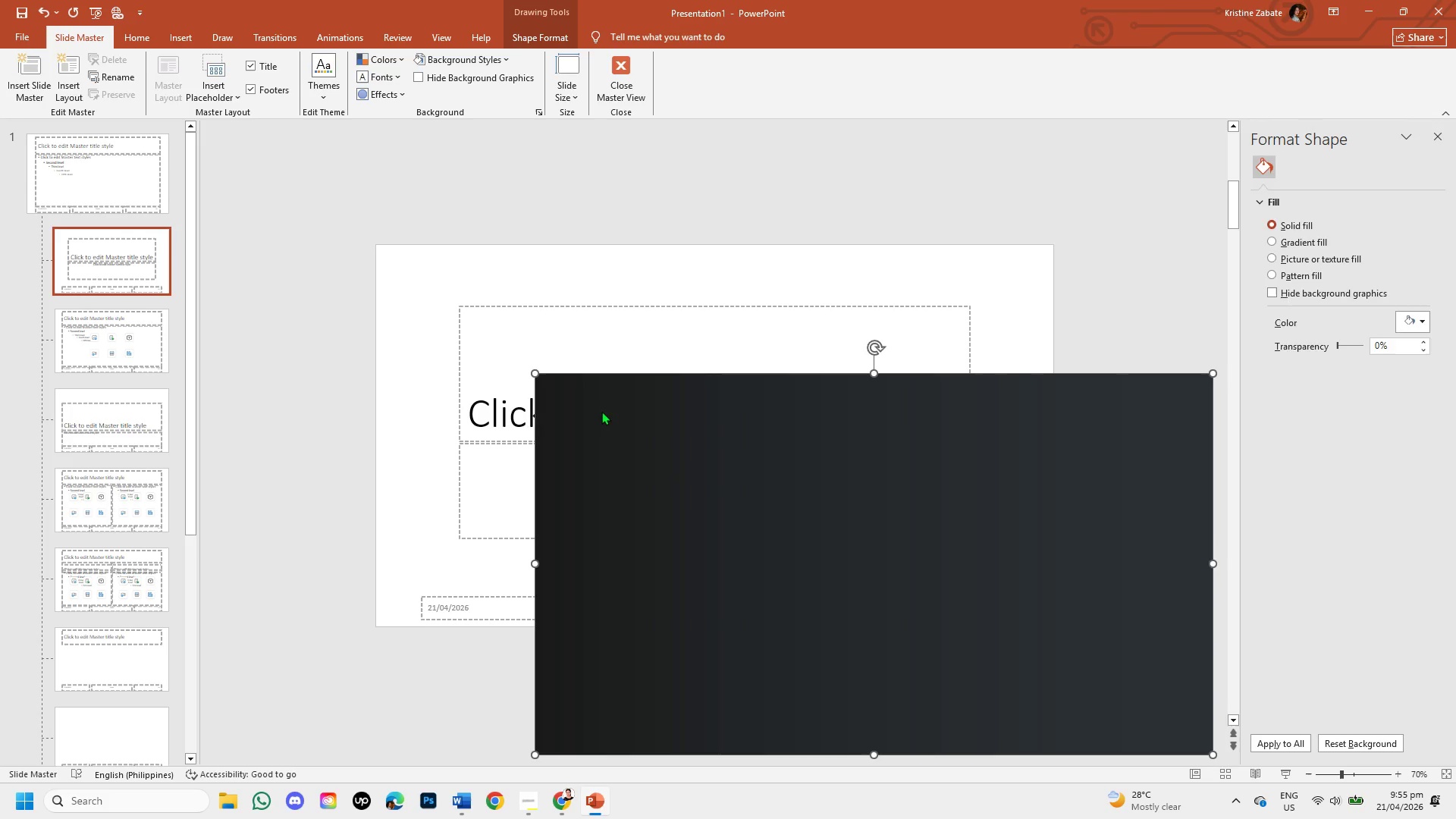 
left_click_drag(start_coordinate=[614, 429], to_coordinate=[453, 297])
 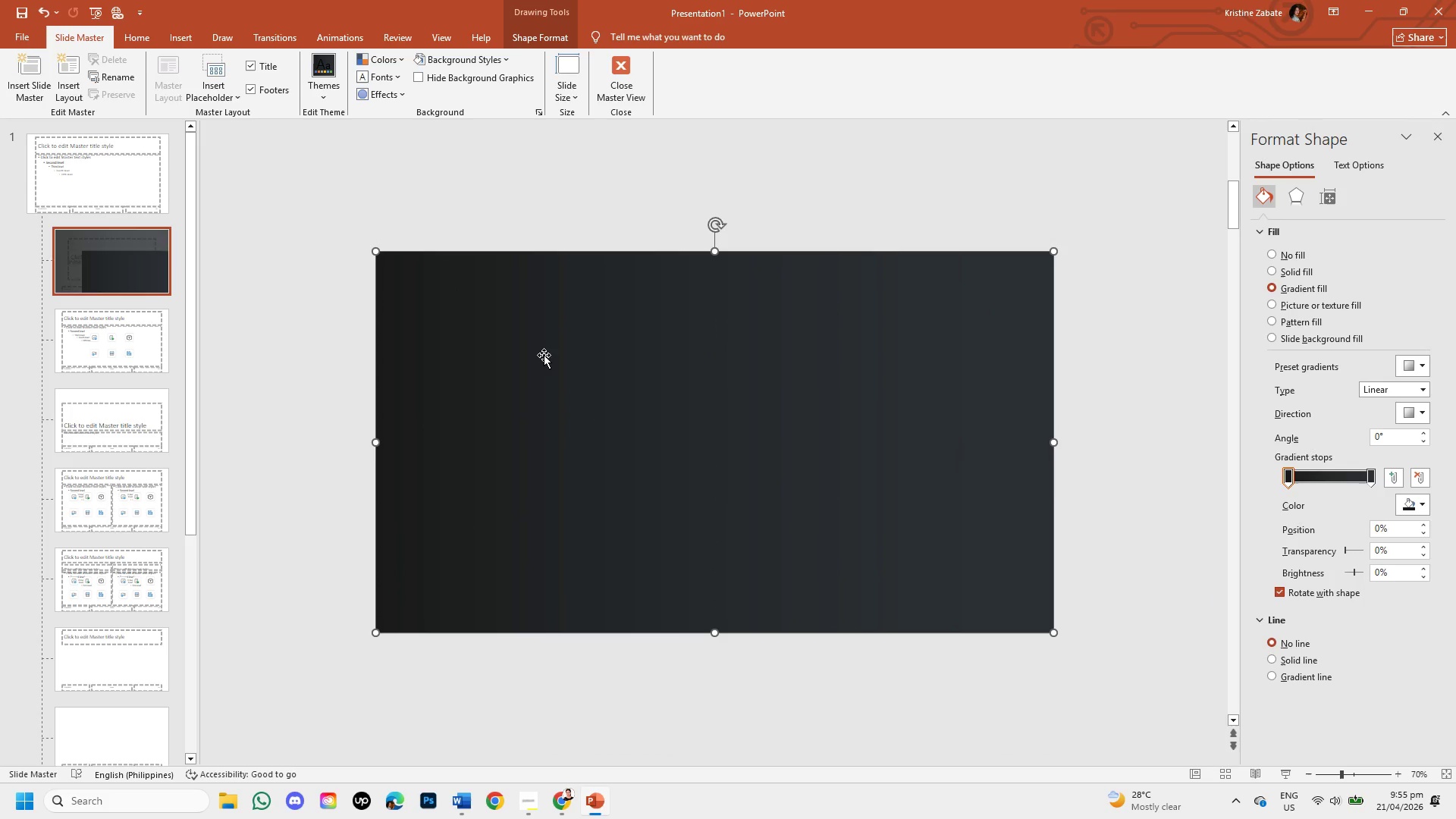 
right_click([544, 355])
 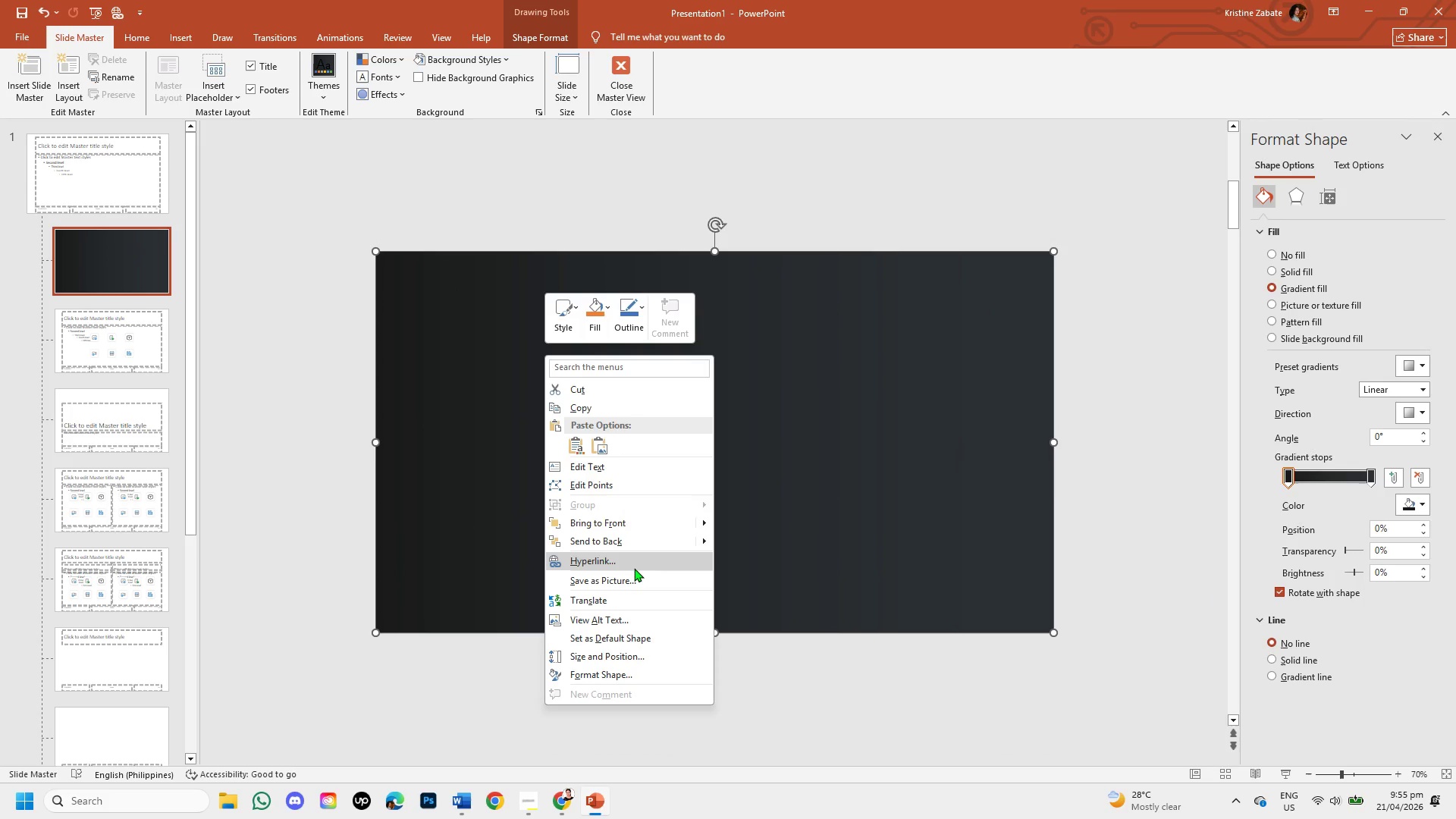 
left_click([634, 540])
 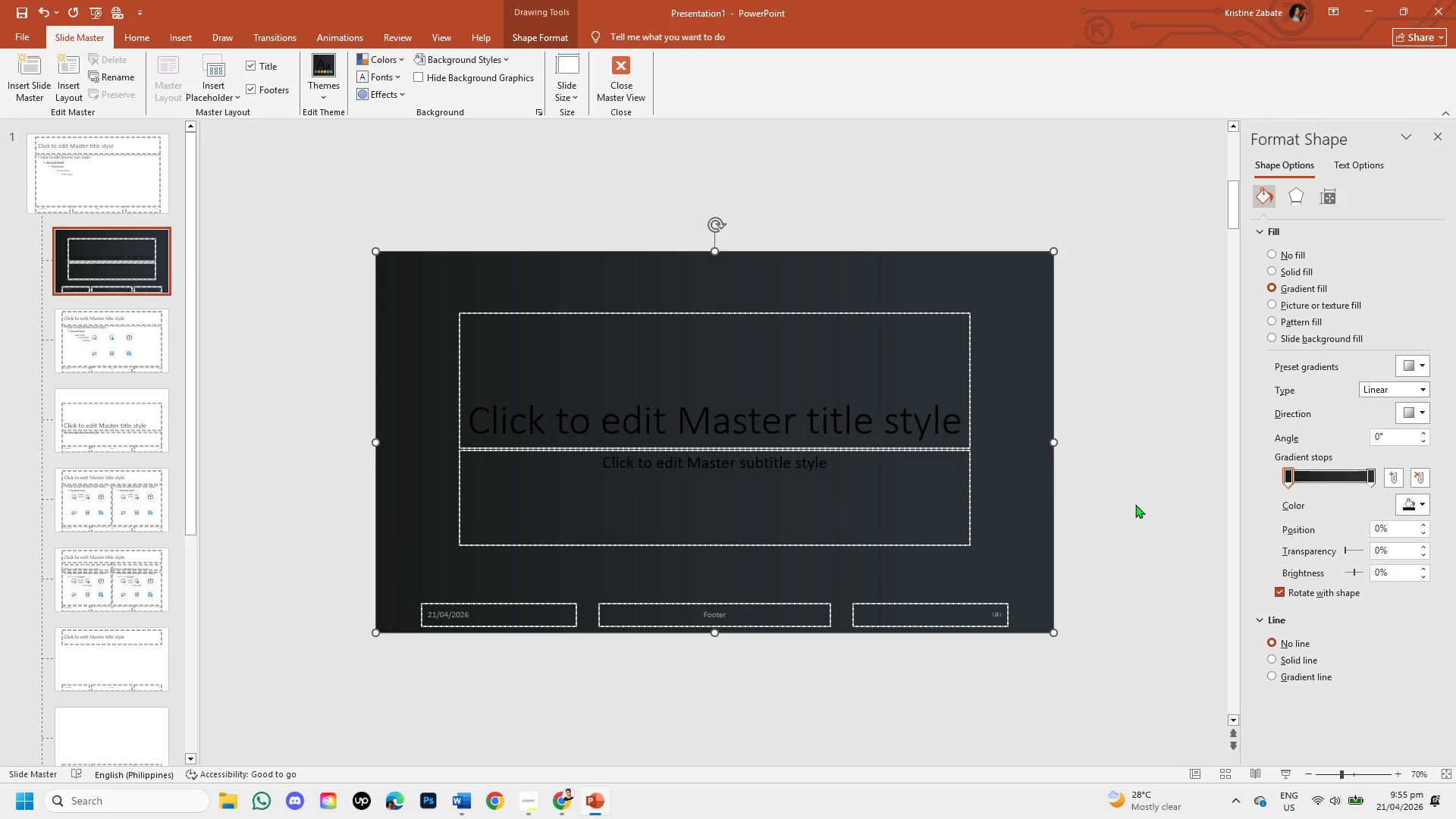 
left_click([1122, 484])
 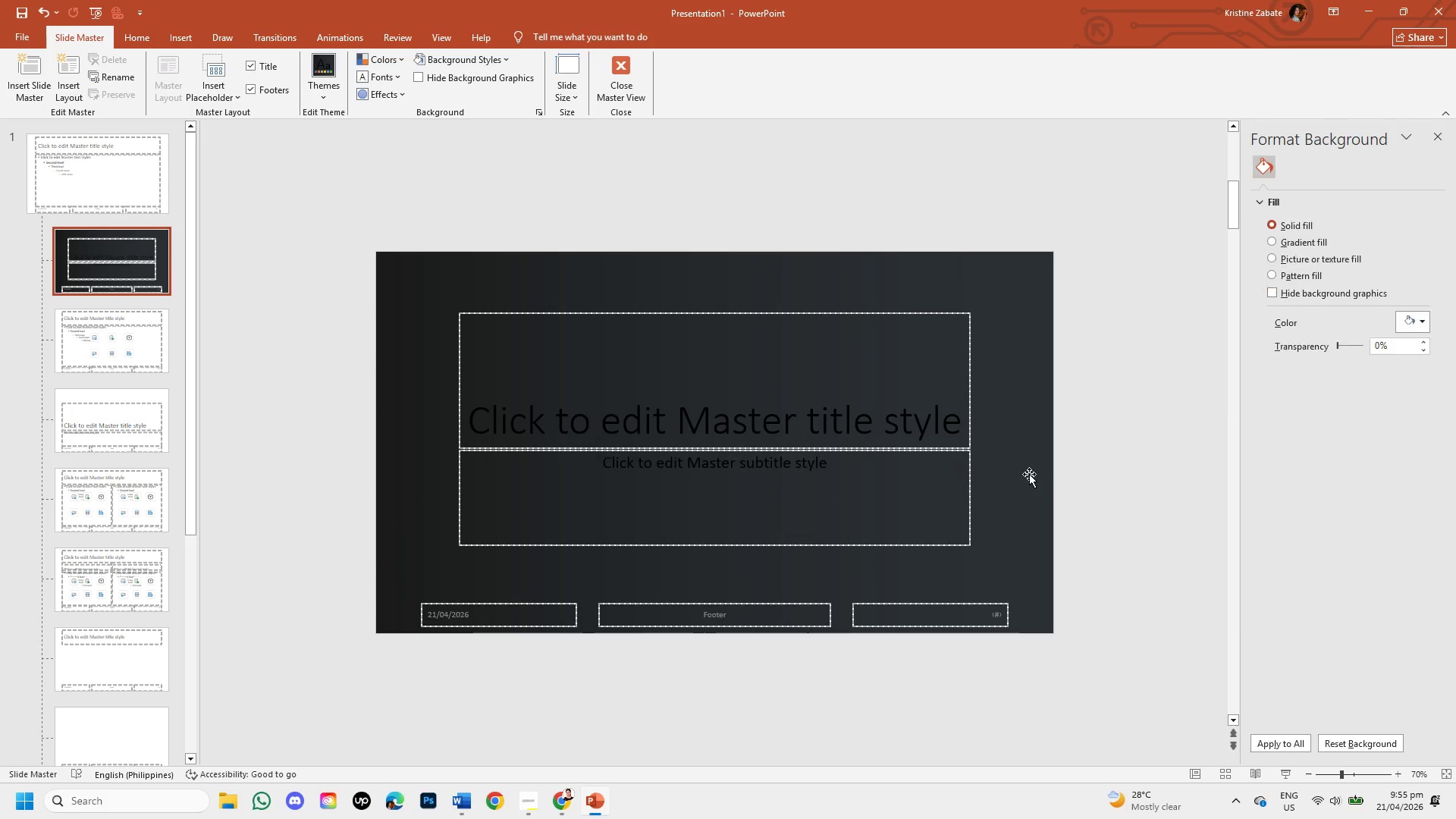 
left_click([1029, 474])
 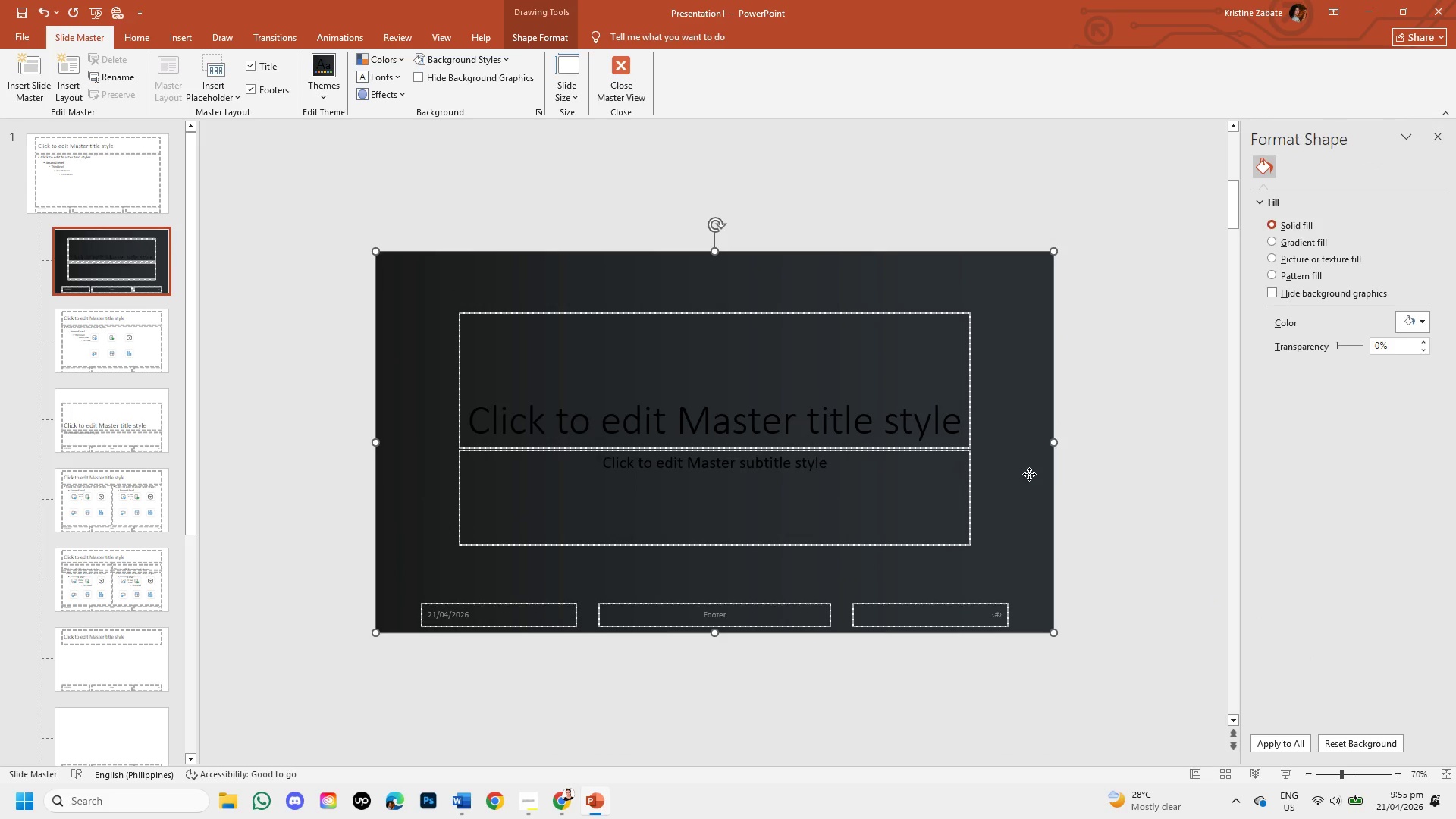 
key(Control+V)
 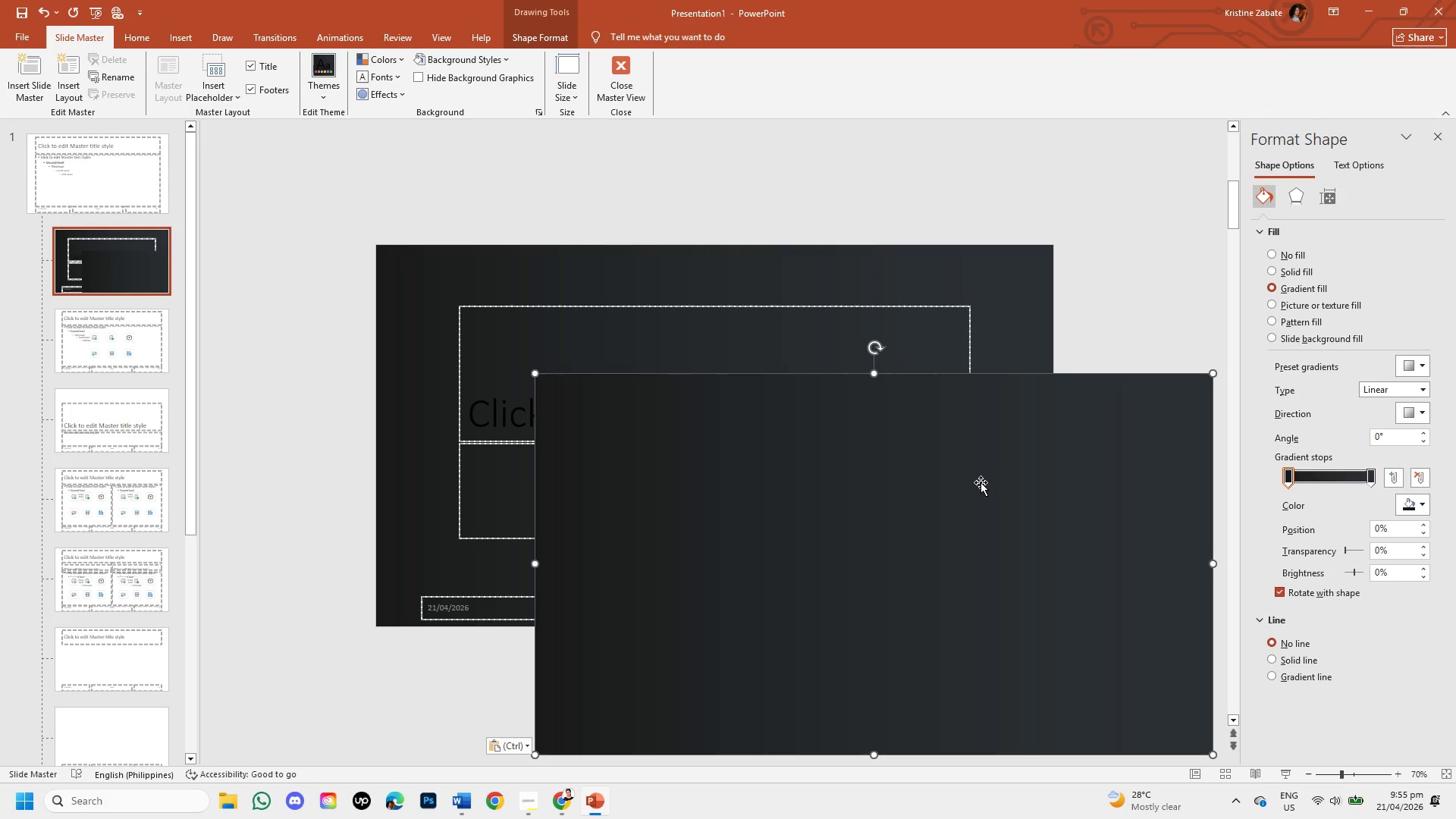 
left_click_drag(start_coordinate=[981, 482], to_coordinate=[817, 350])
 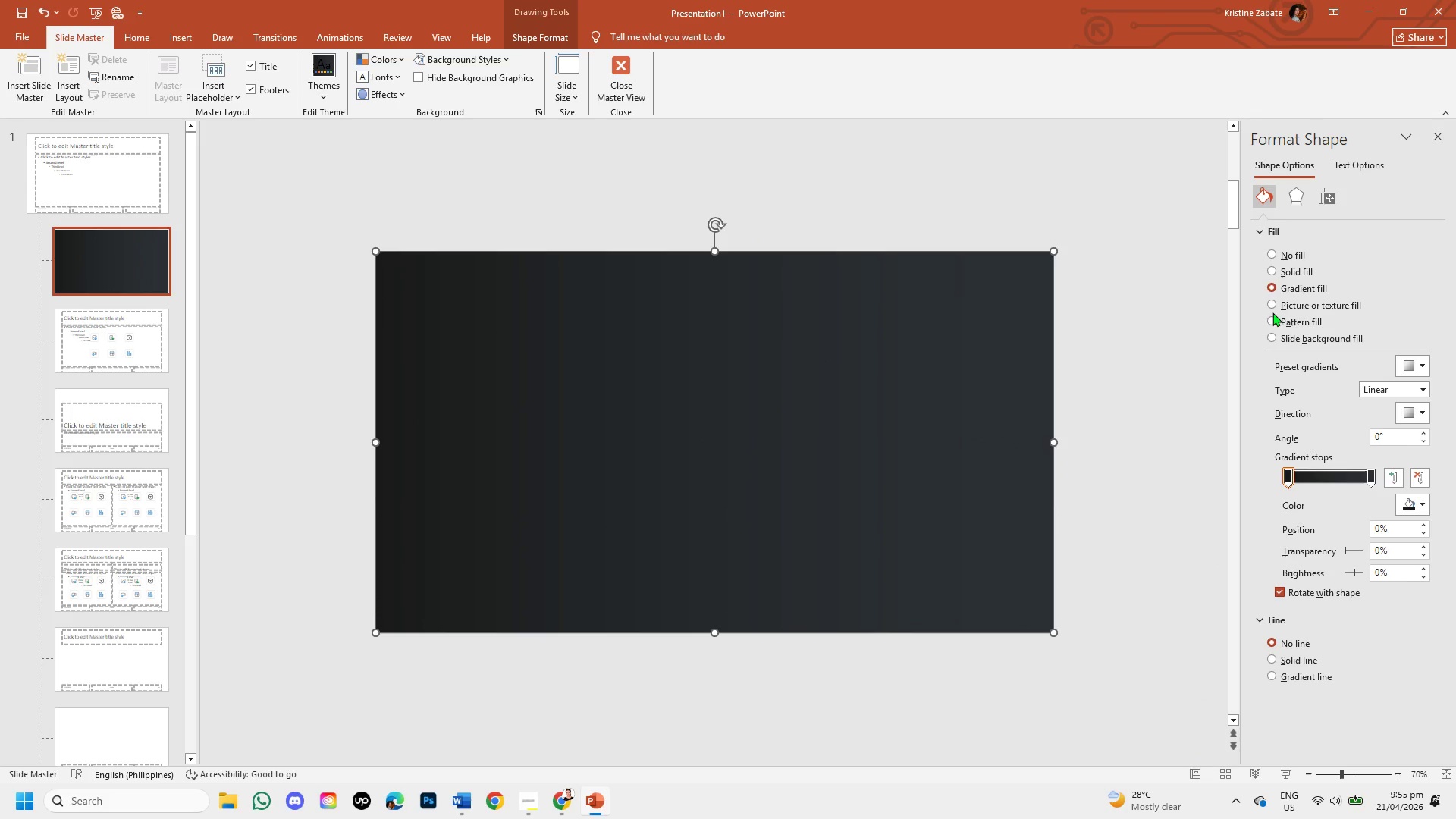 
left_click([1272, 301])
 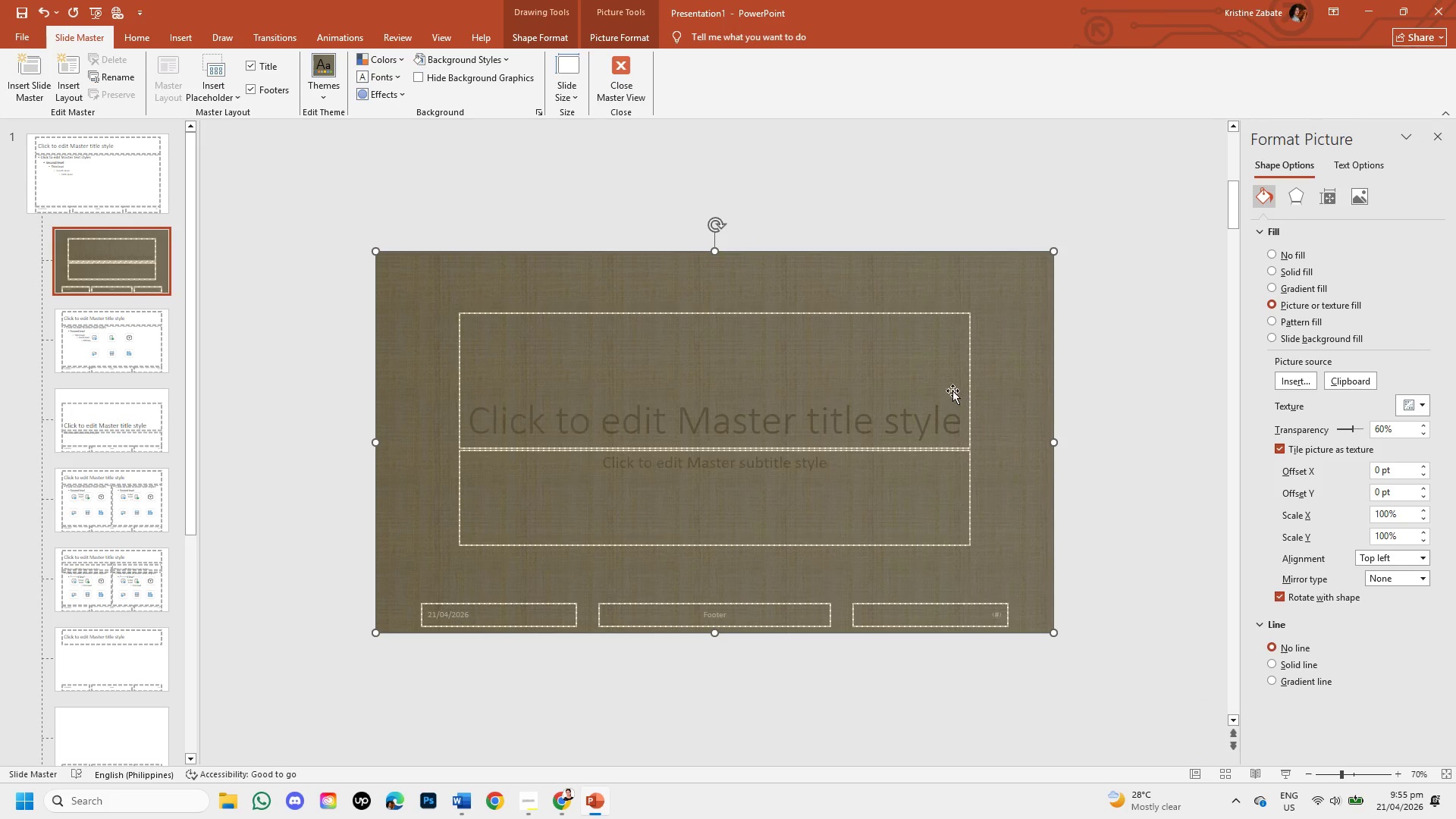 
left_click_drag(start_coordinate=[994, 401], to_coordinate=[1033, 400])
 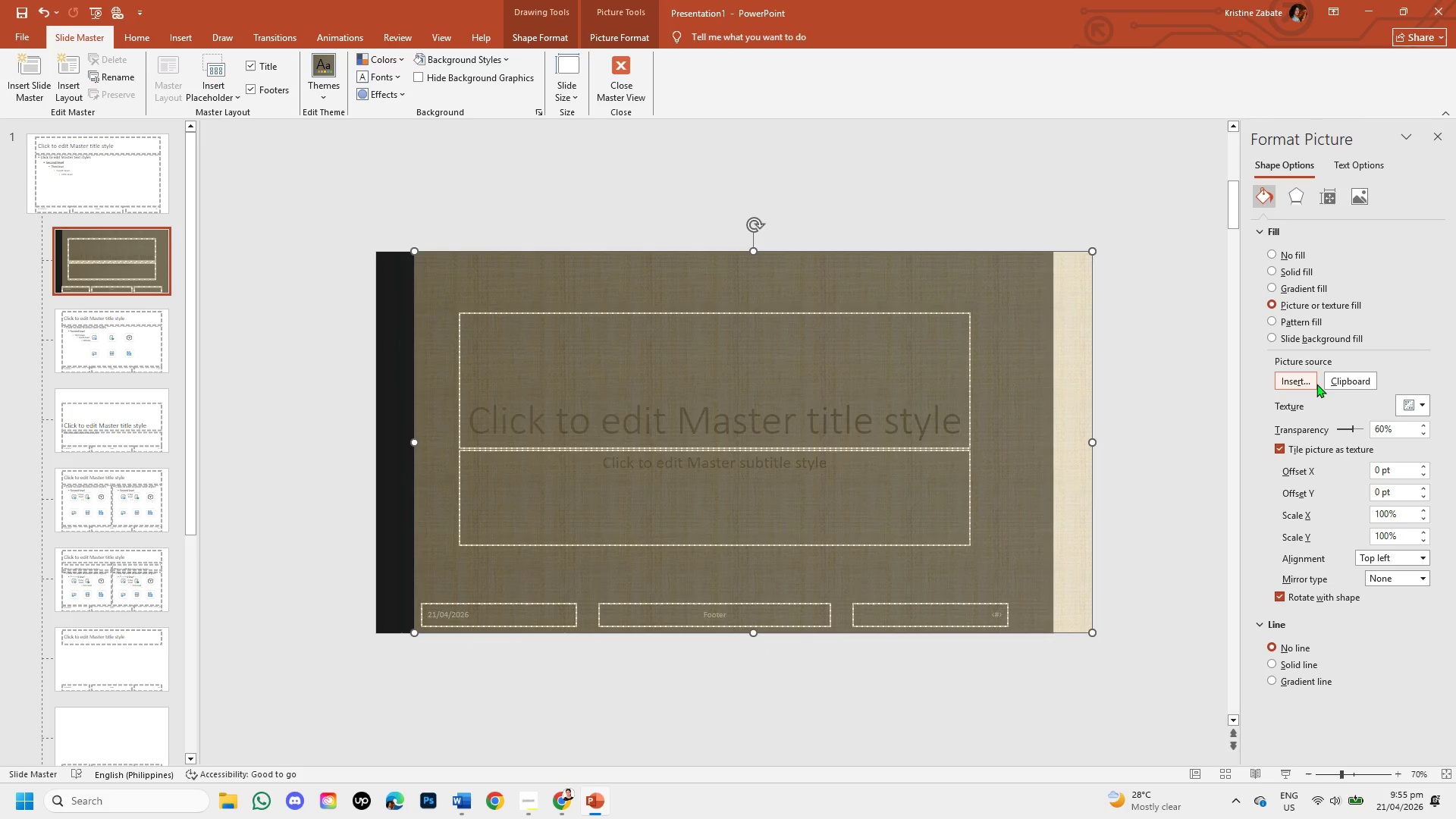 
left_click([1299, 381])
 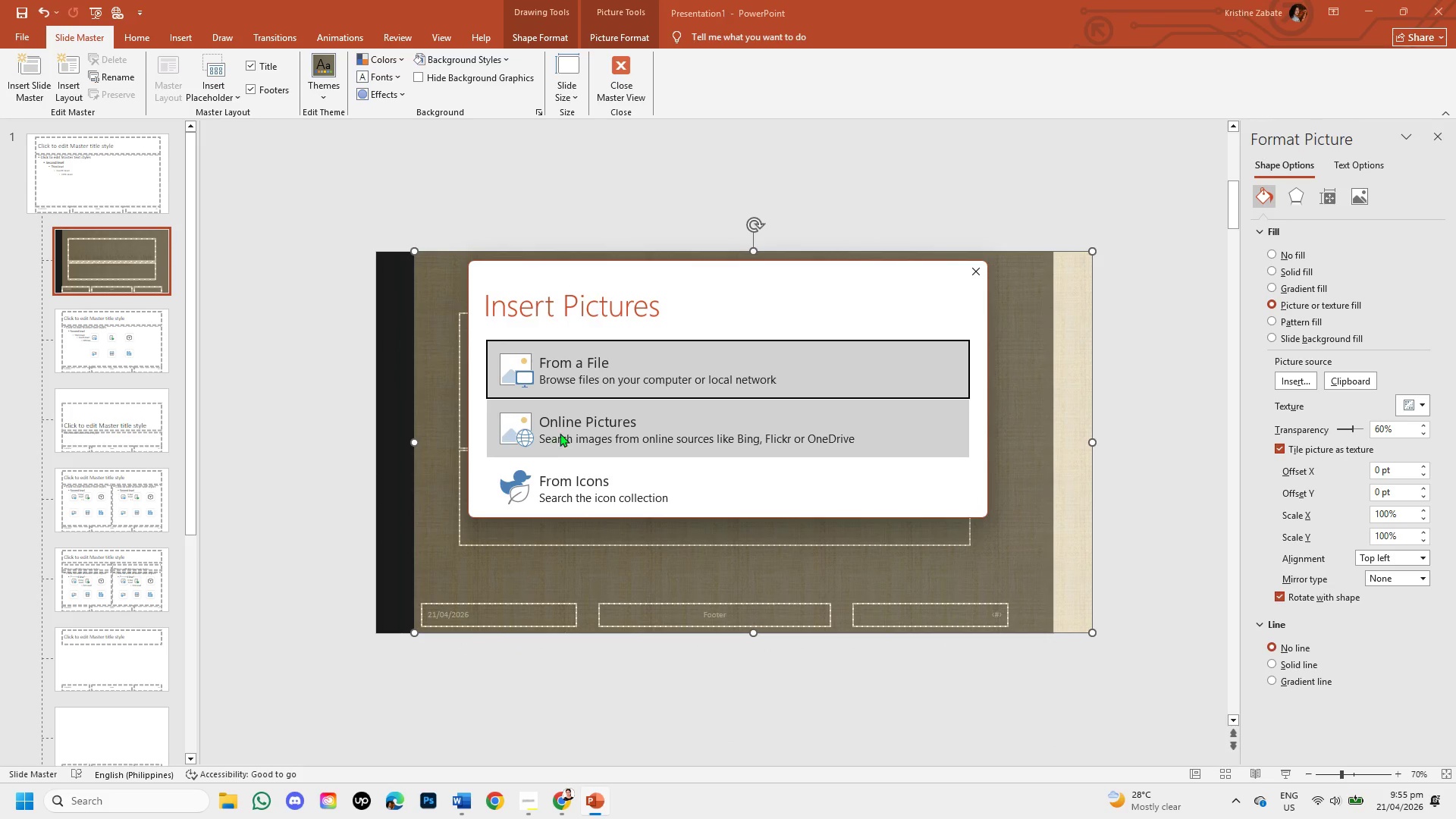 
left_click([561, 432])
 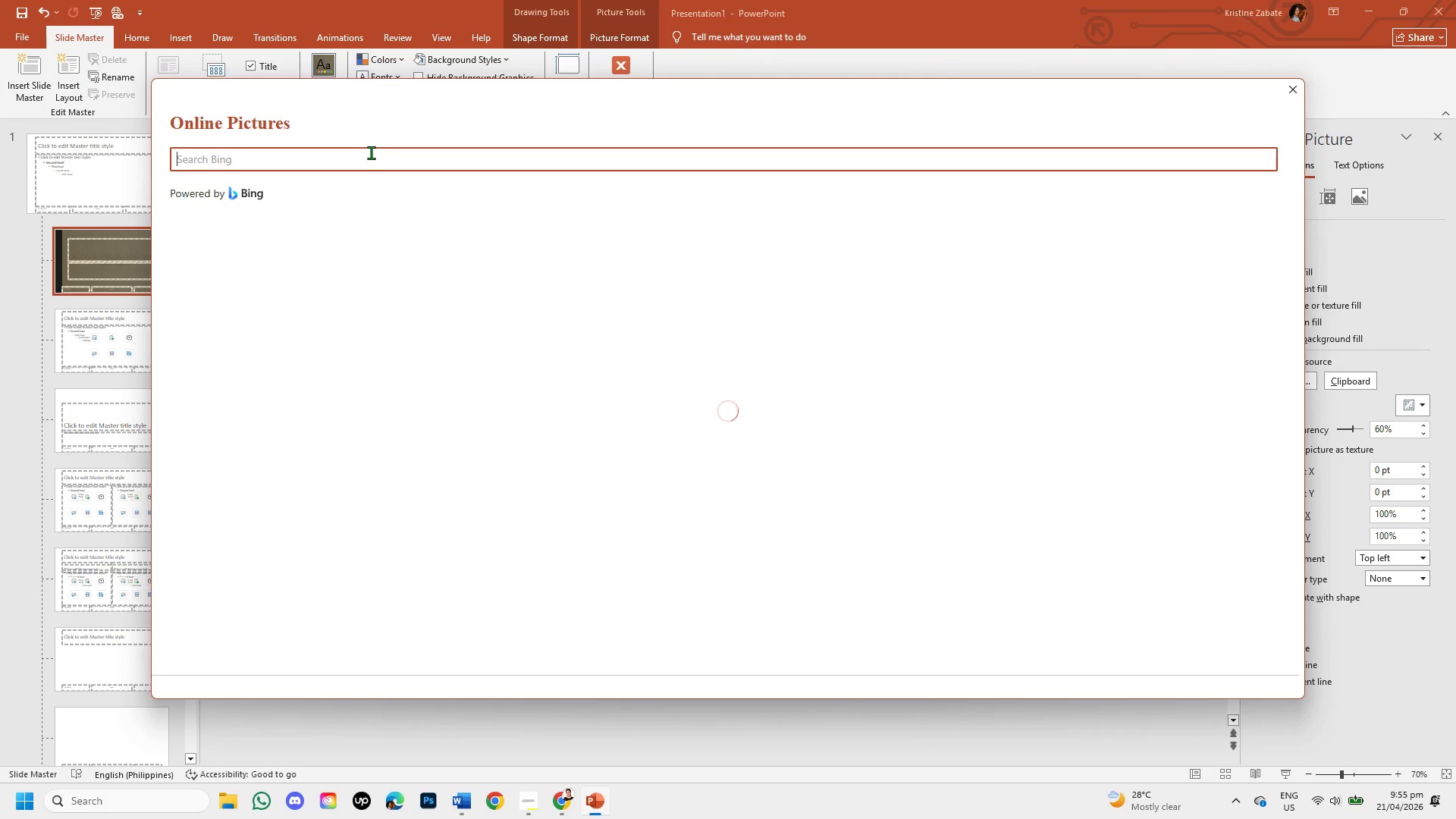 
type(dark concrete texture )
 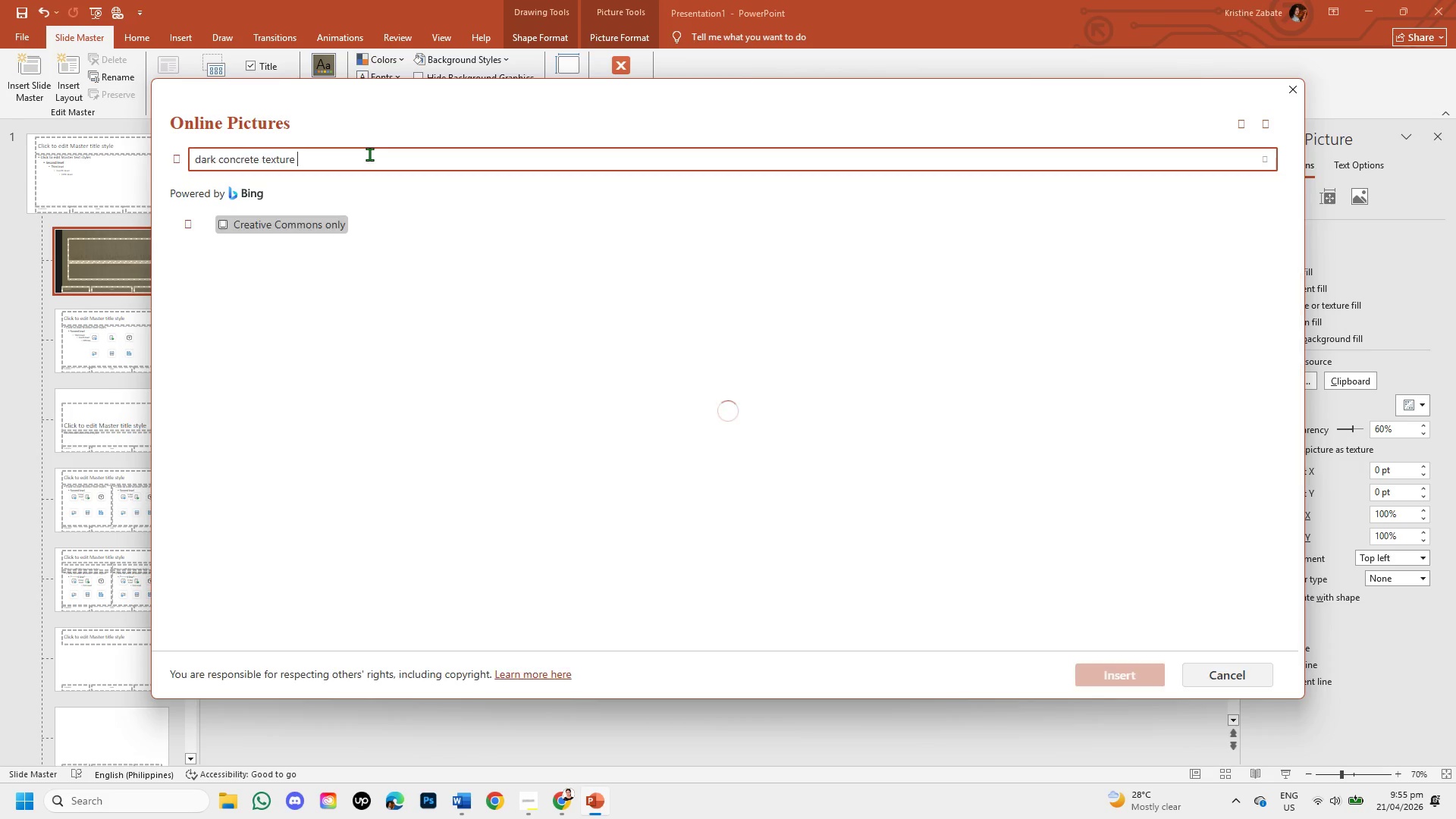 
key(Enter)
 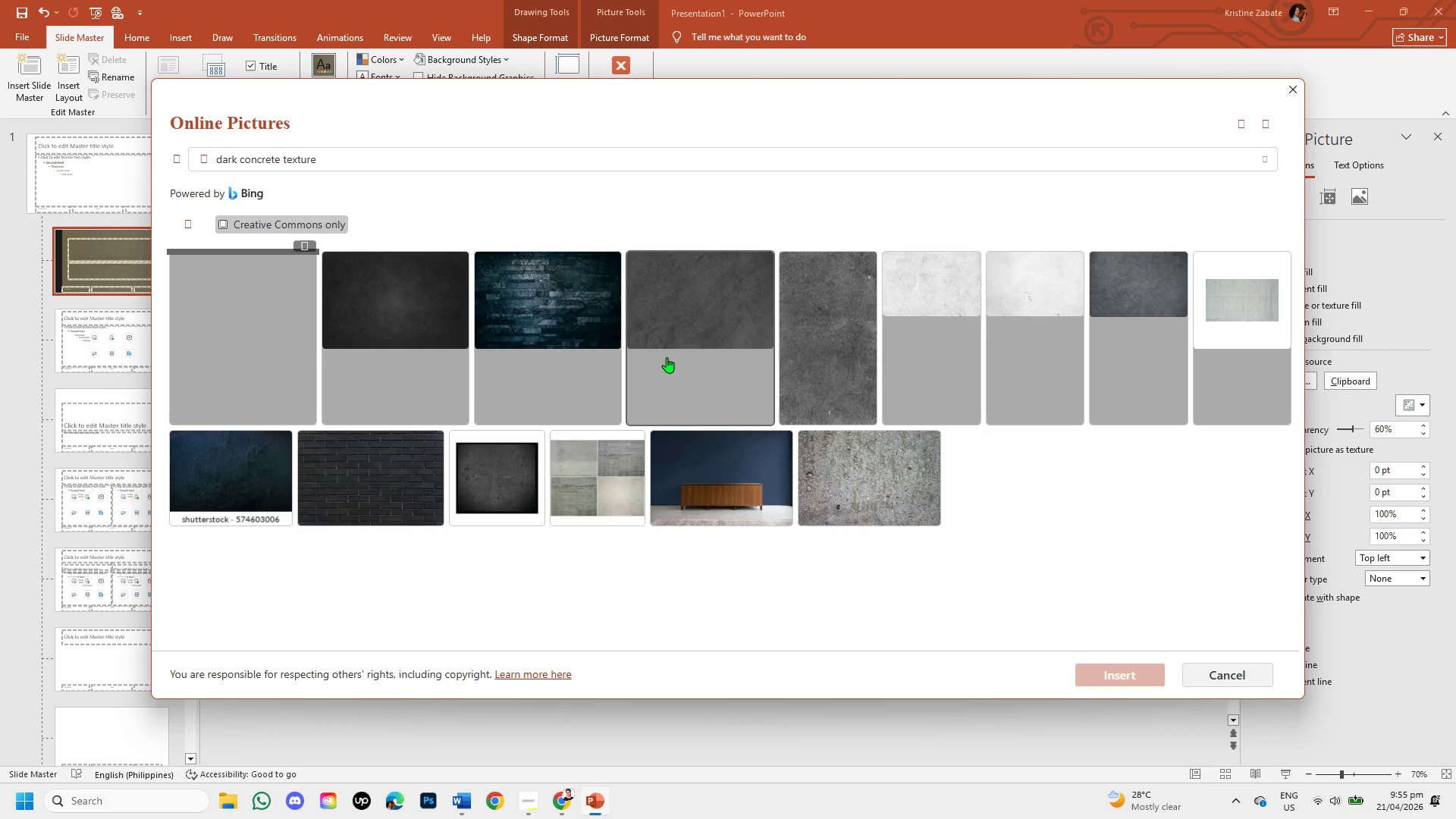 
wait(5.65)
 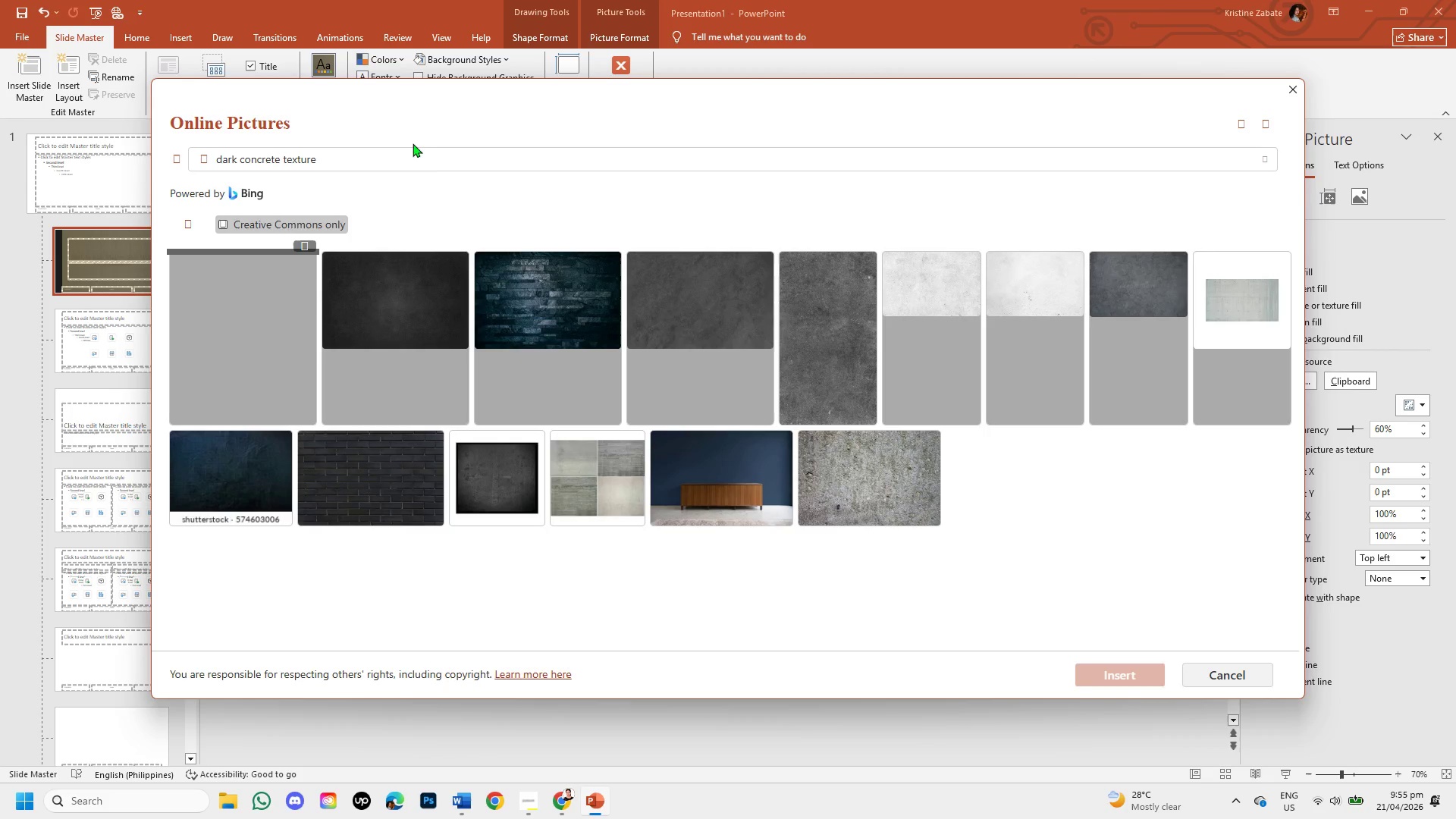 
mouse_move([686, 334])
 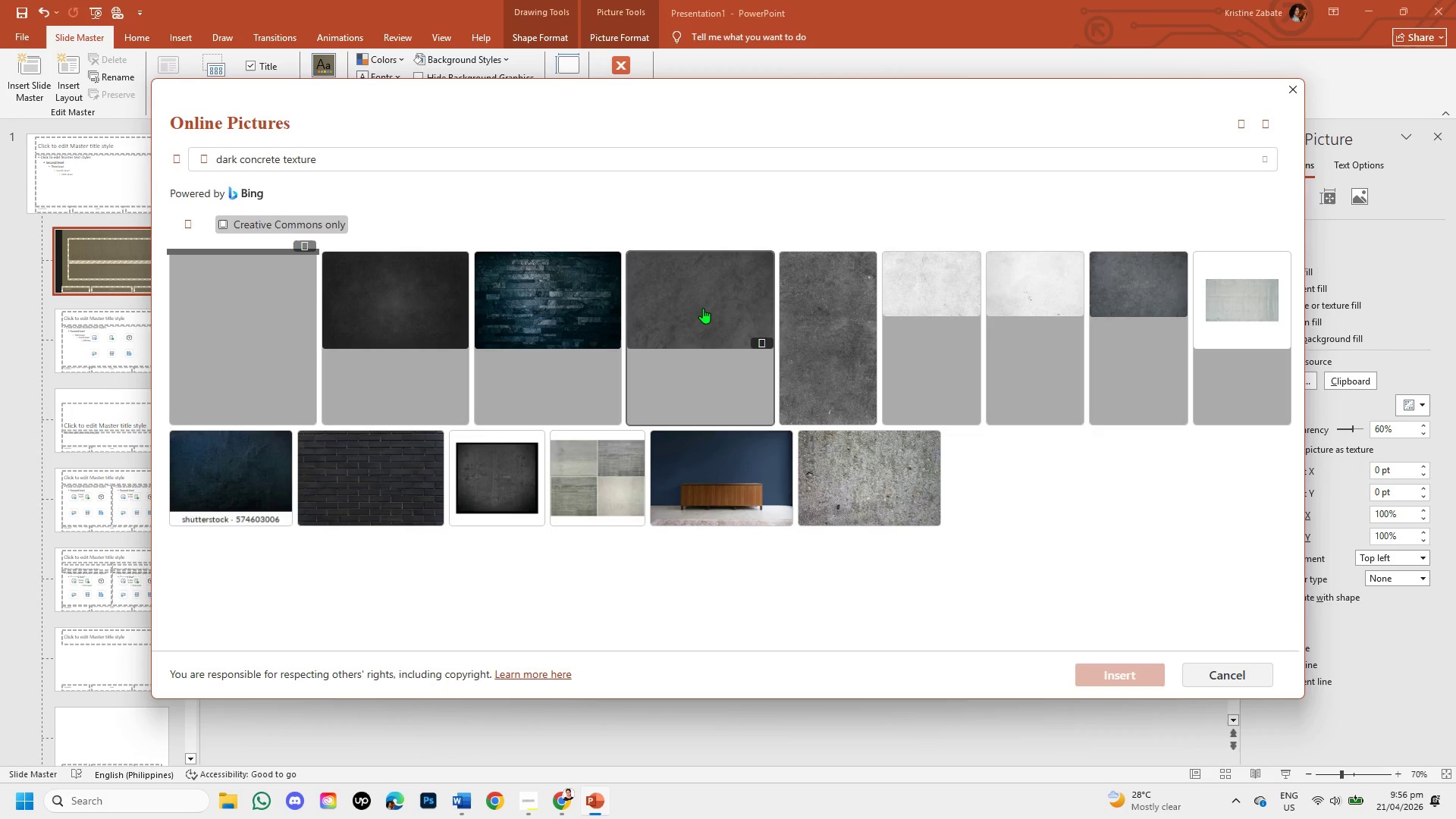 
left_click([703, 308])
 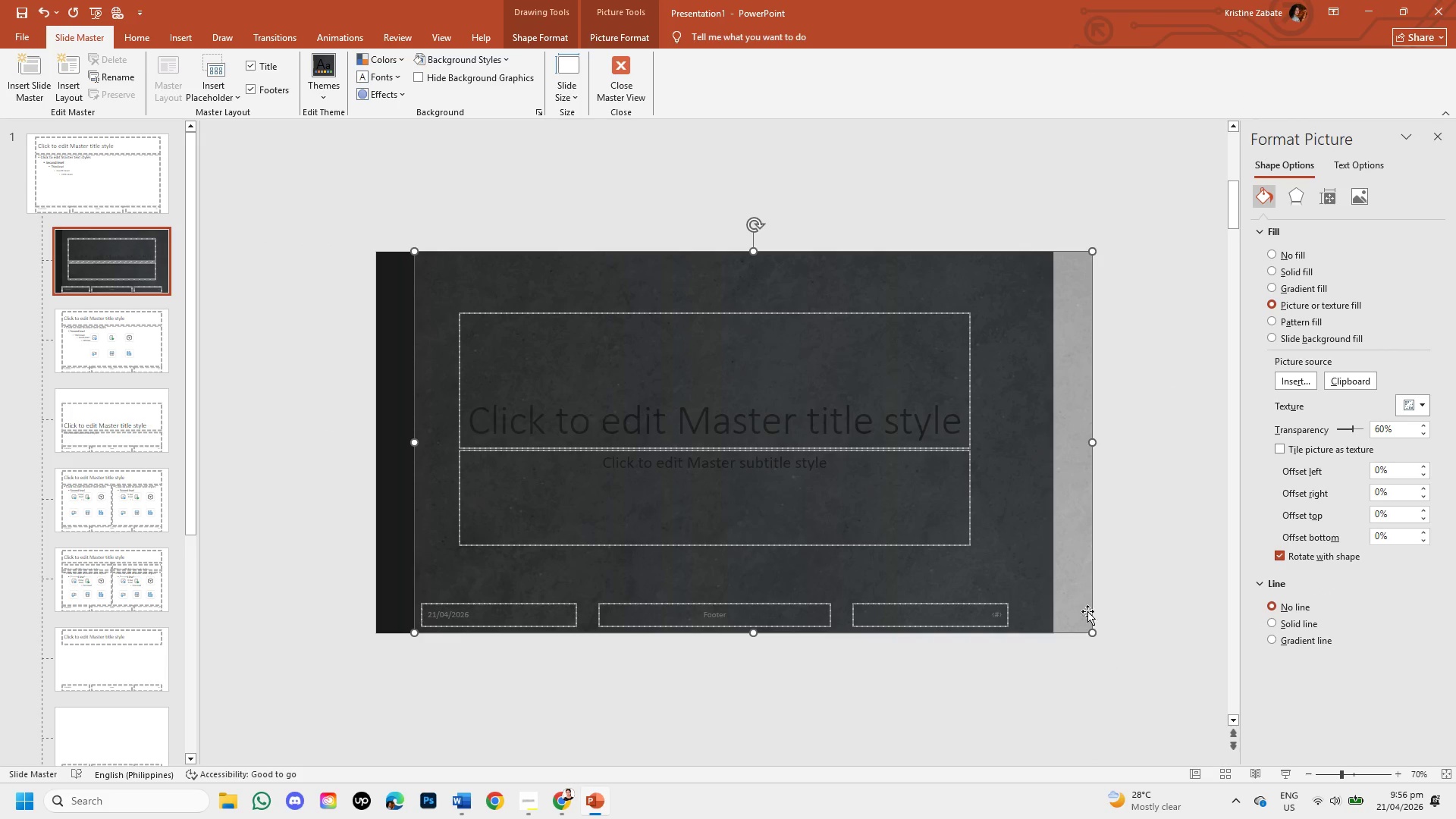 
left_click_drag(start_coordinate=[1051, 507], to_coordinate=[1008, 504])
 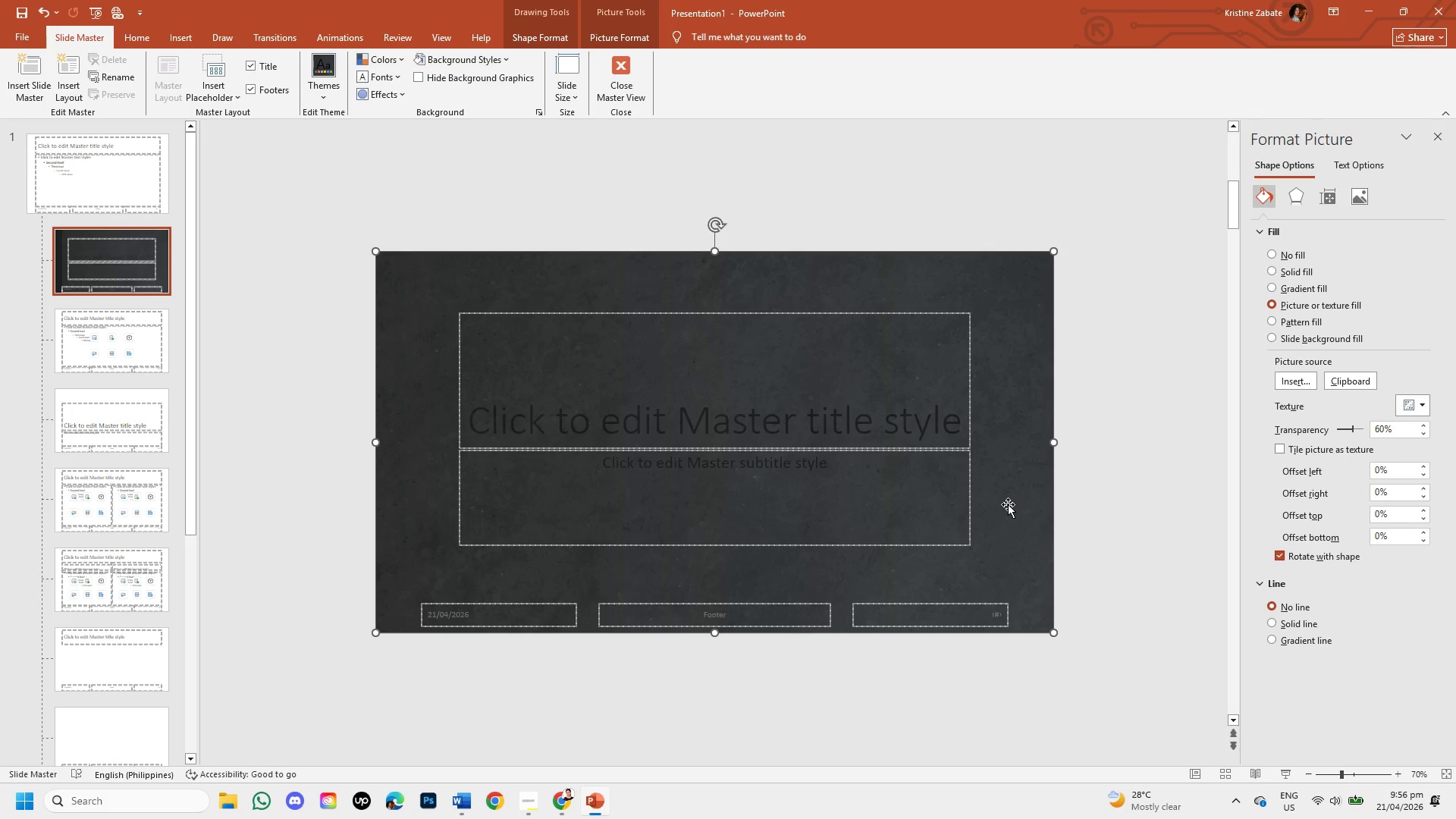 
left_click_drag(start_coordinate=[1008, 504], to_coordinate=[1131, 551])
 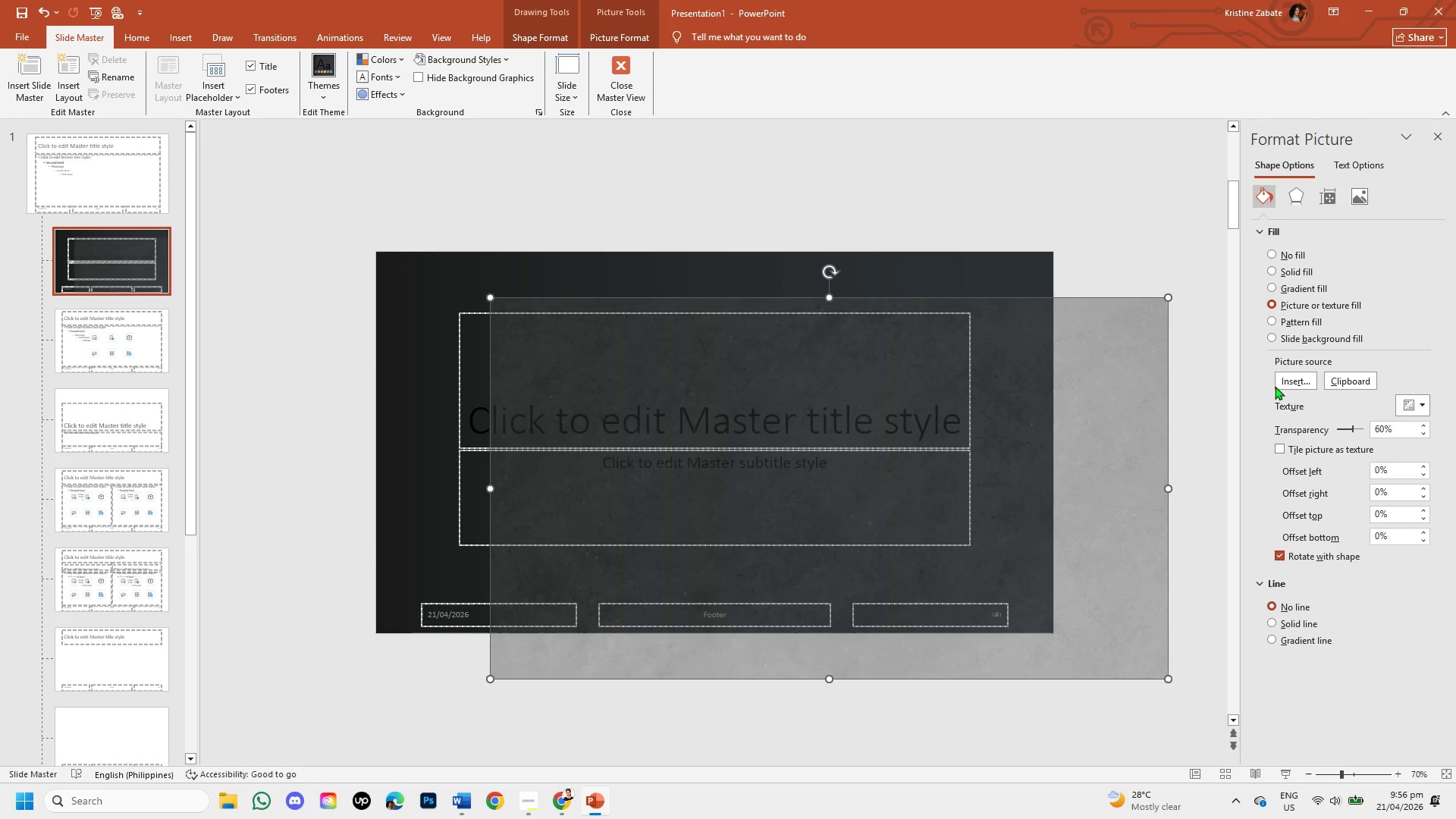 
left_click([1277, 384])
 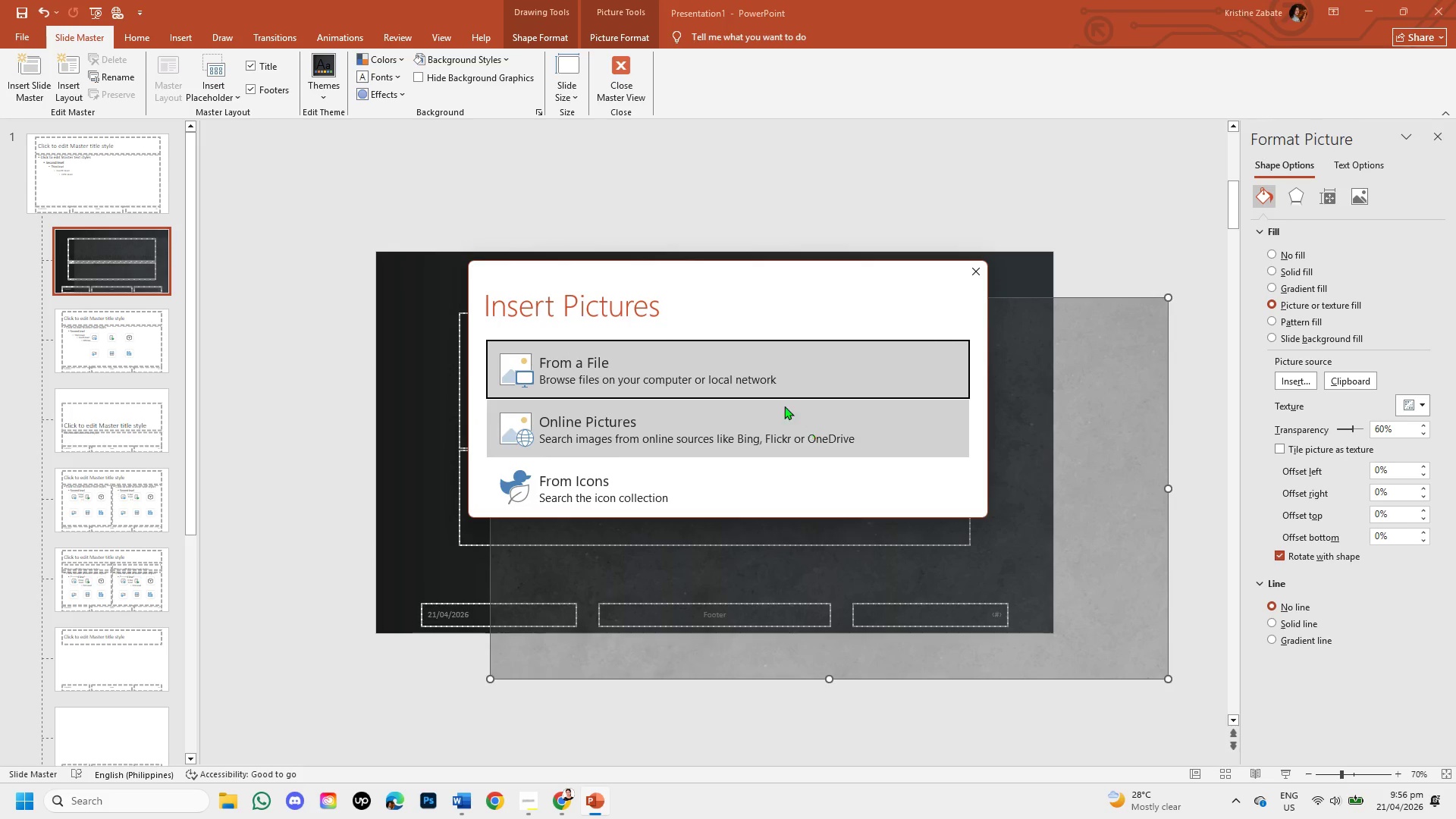 
left_click([761, 374])
 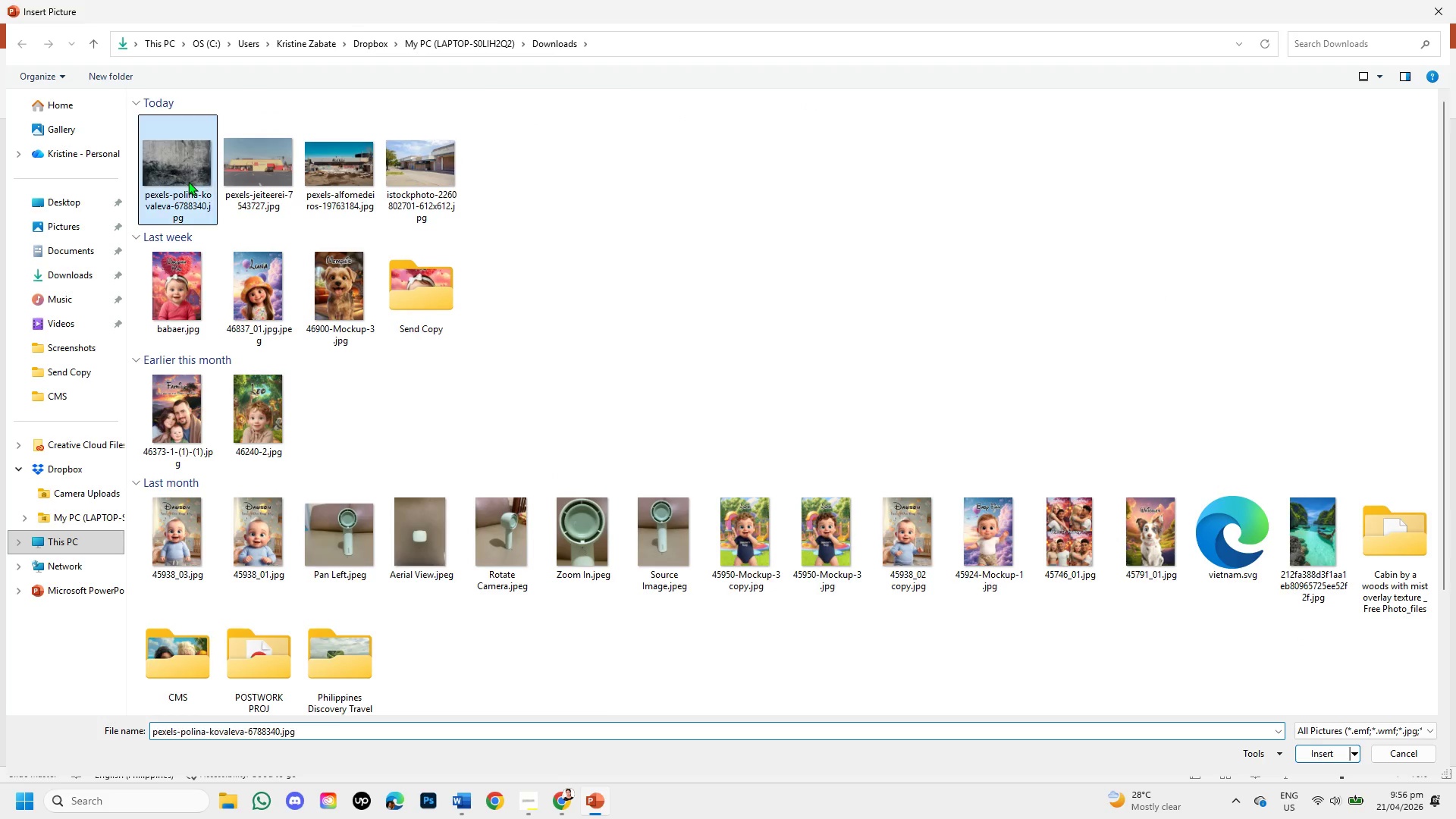 
wait(5.11)
 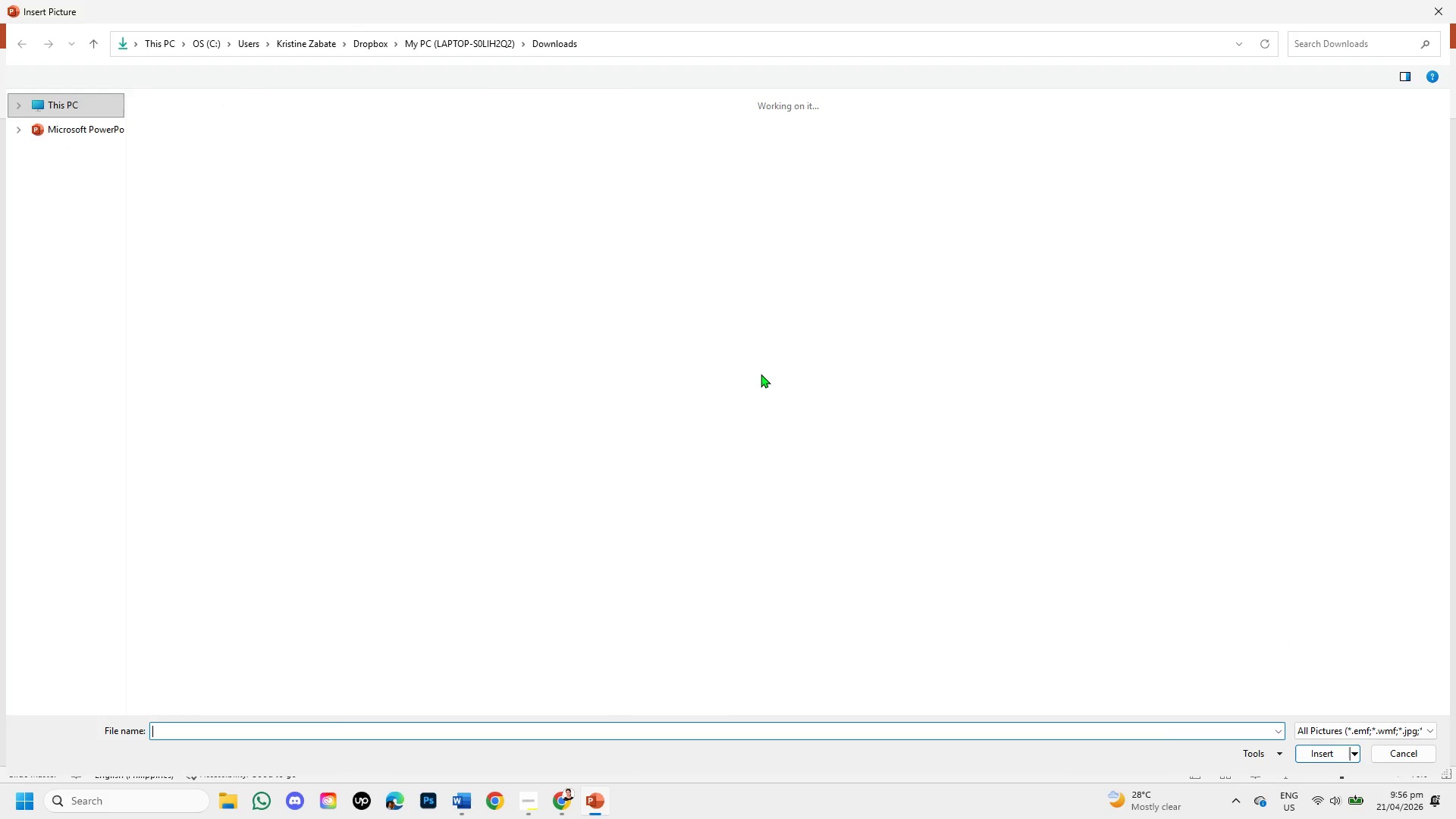 
left_click([1305, 756])
 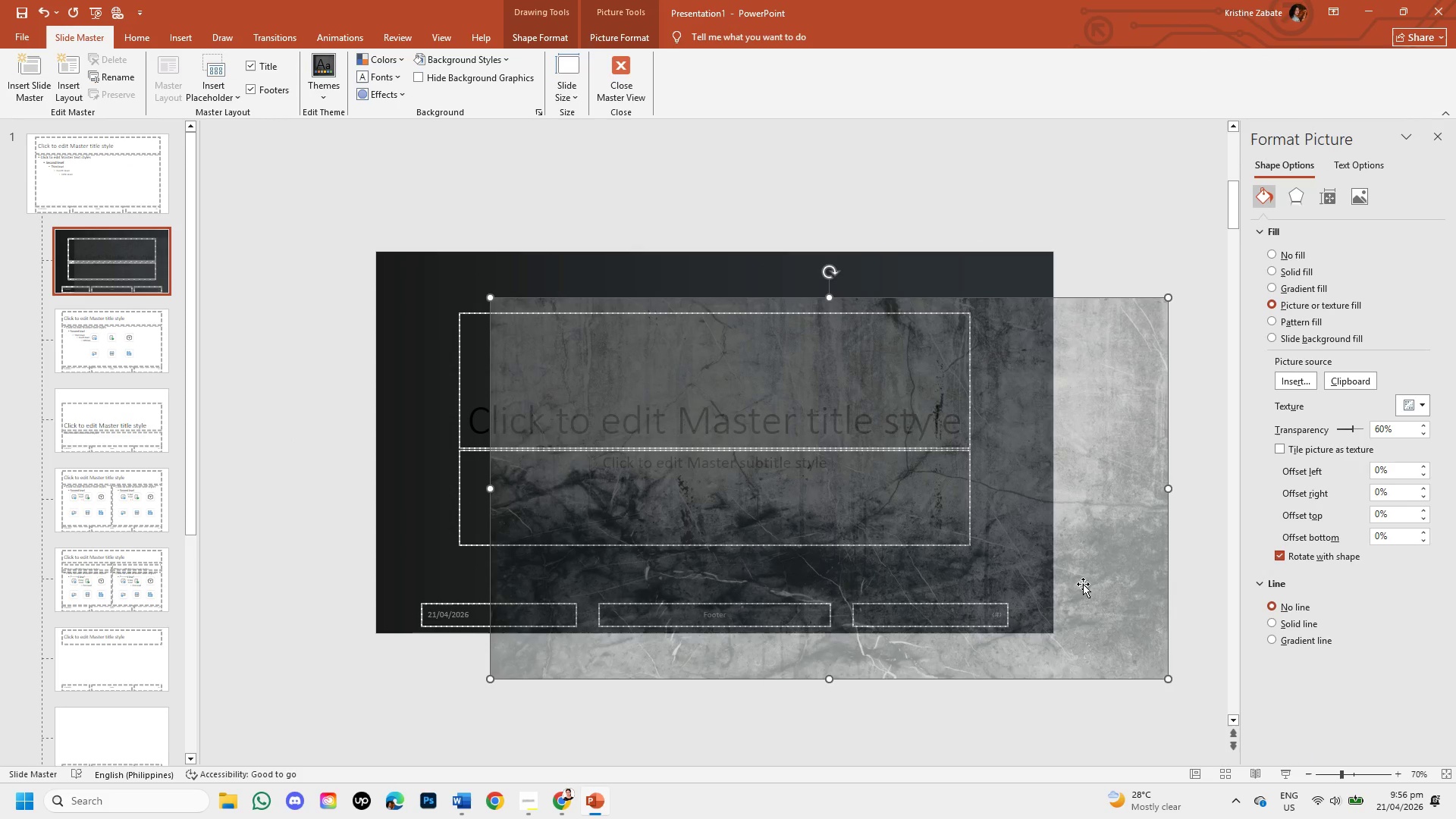 
left_click_drag(start_coordinate=[1083, 584], to_coordinate=[969, 535])
 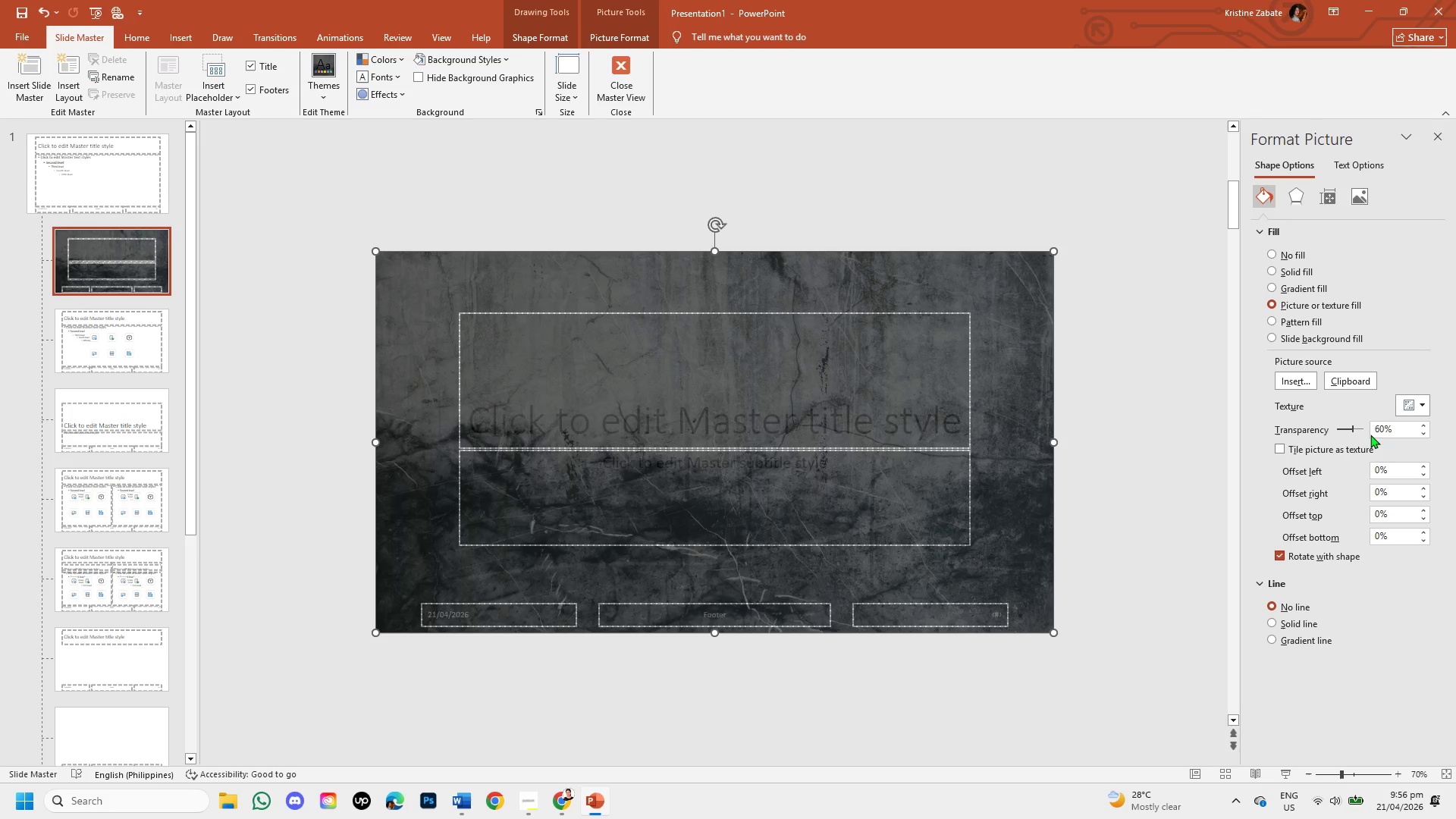 
left_click([1384, 430])
 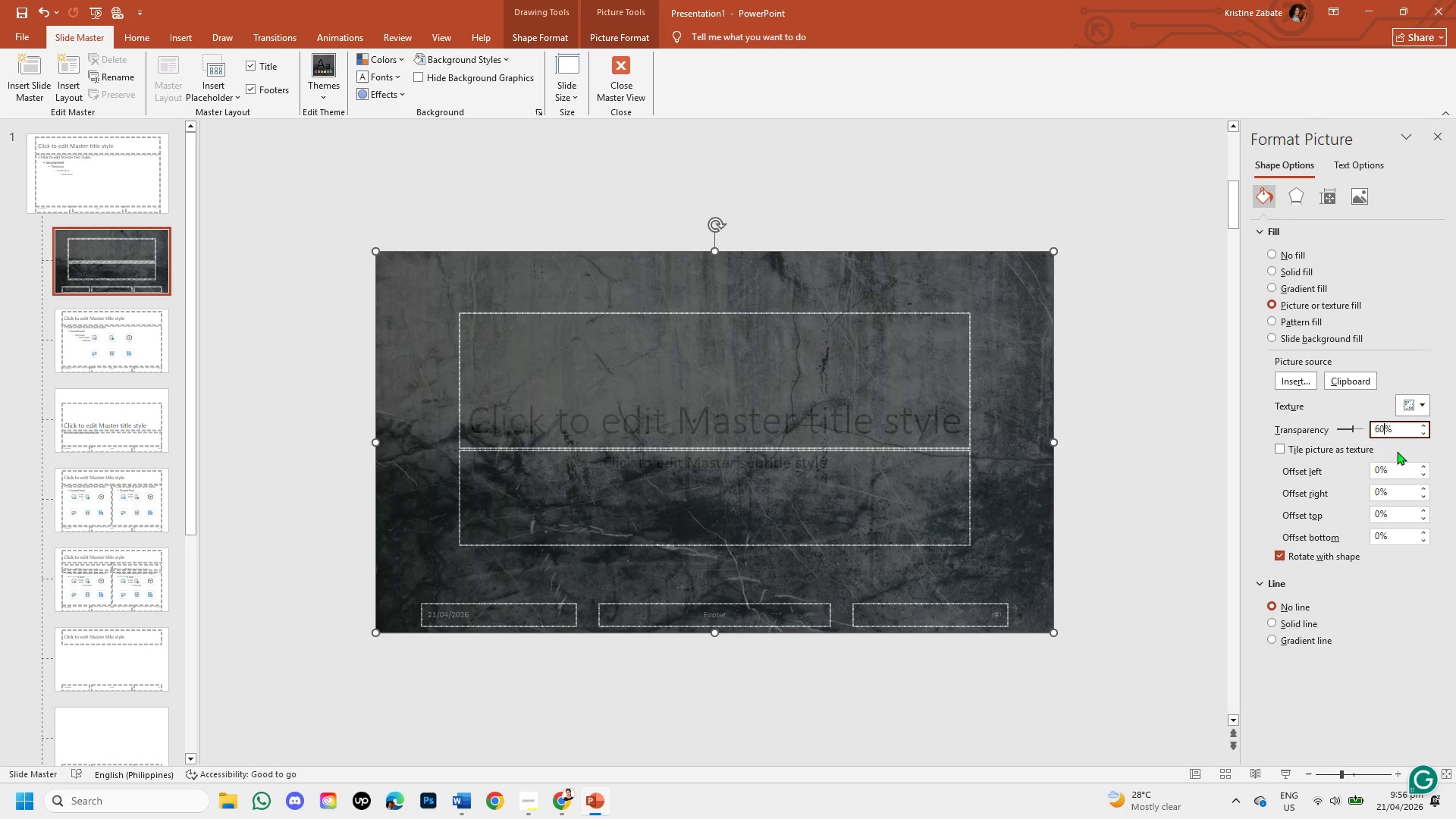 
key(Backspace)
 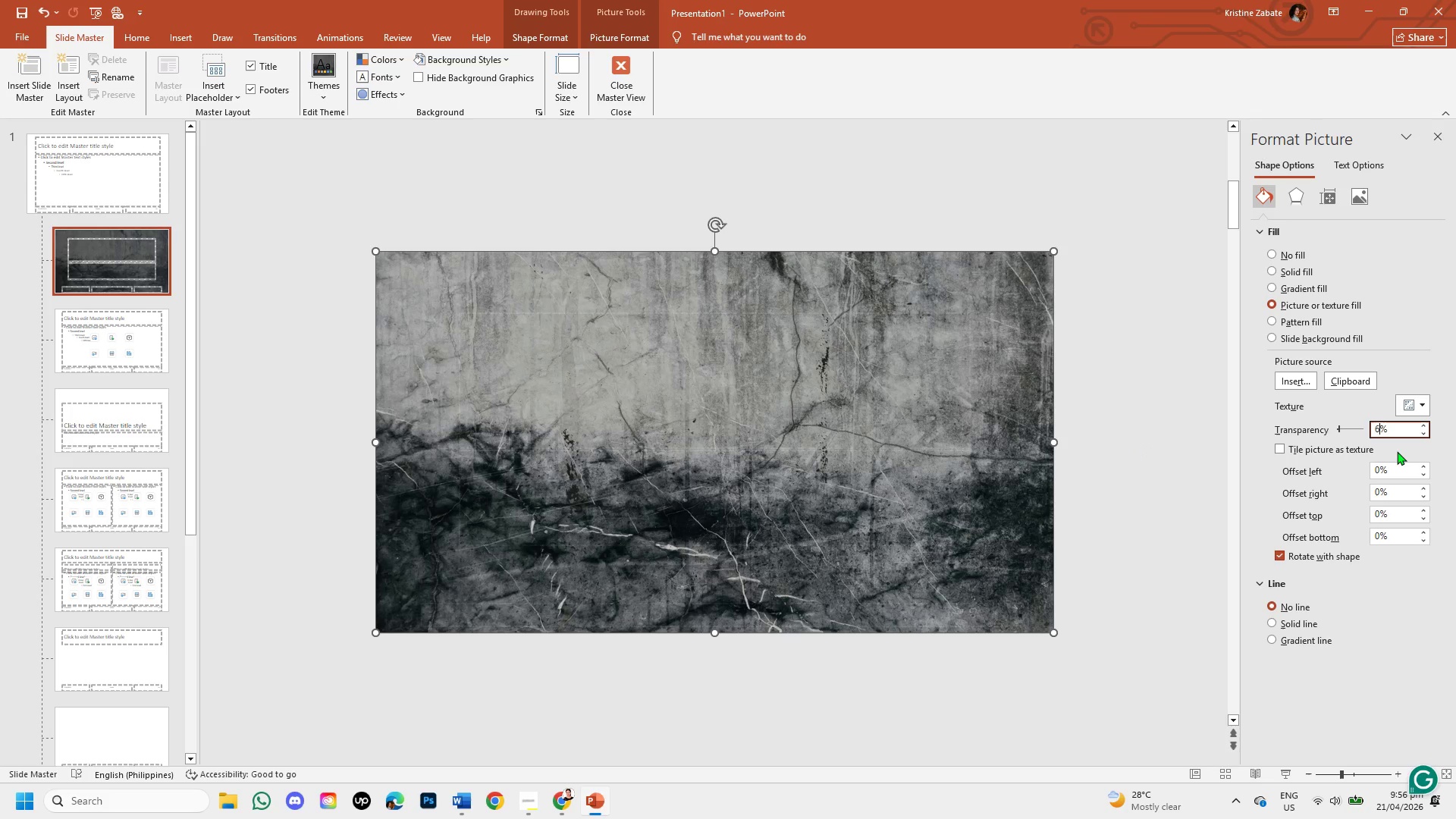 
key(Backspace)
 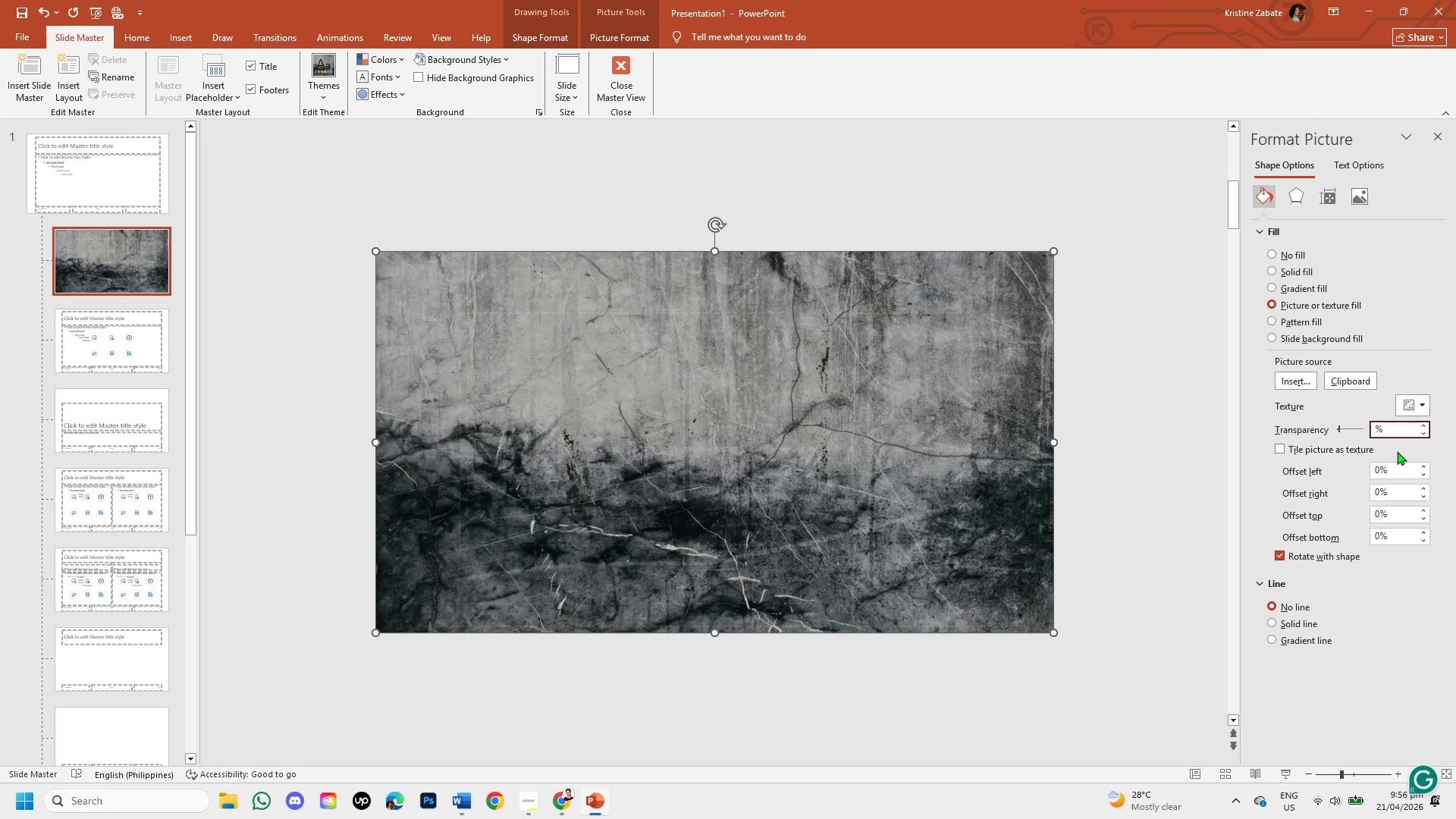 
key(Numpad9)
 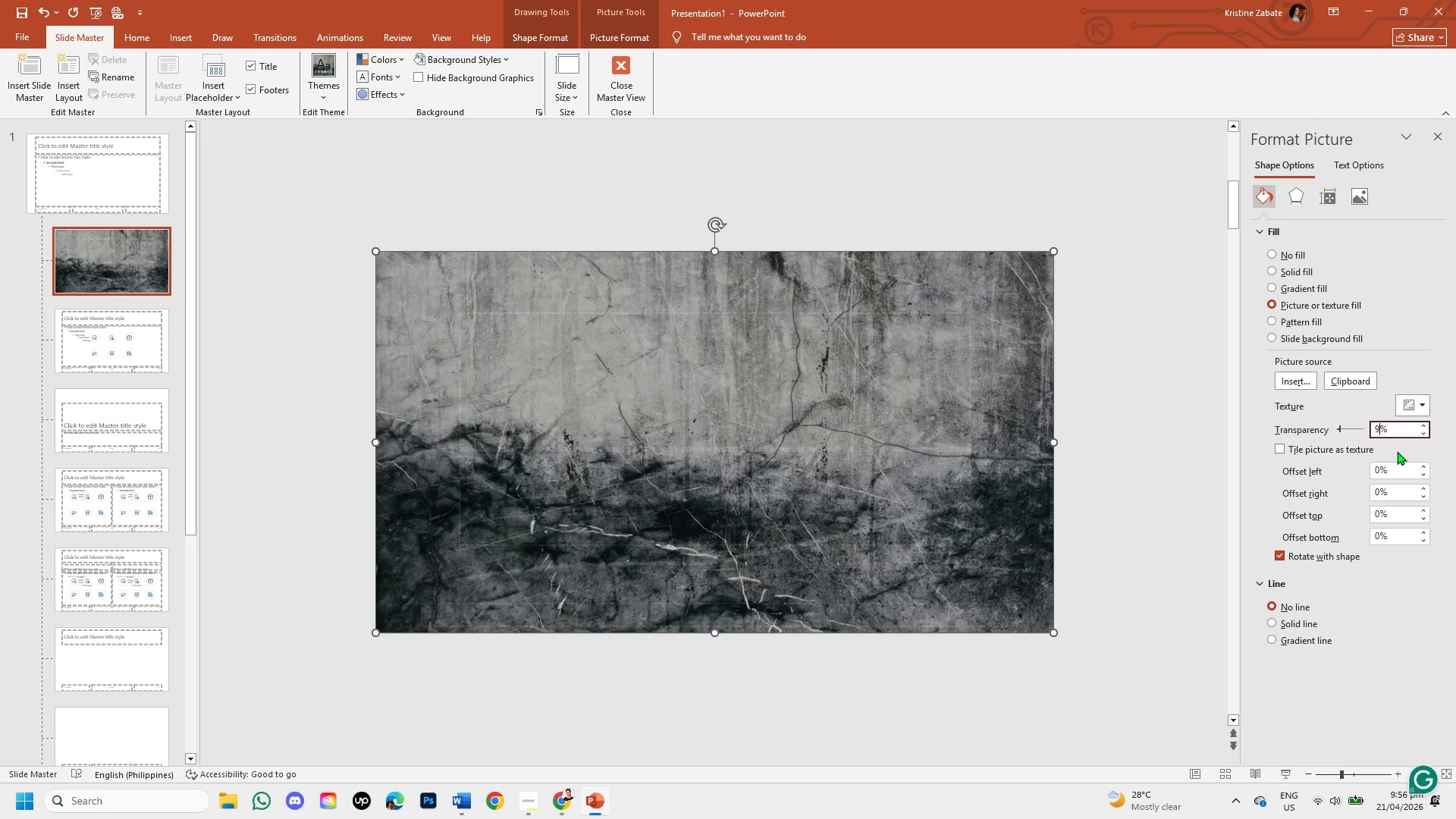 
key(Numpad0)
 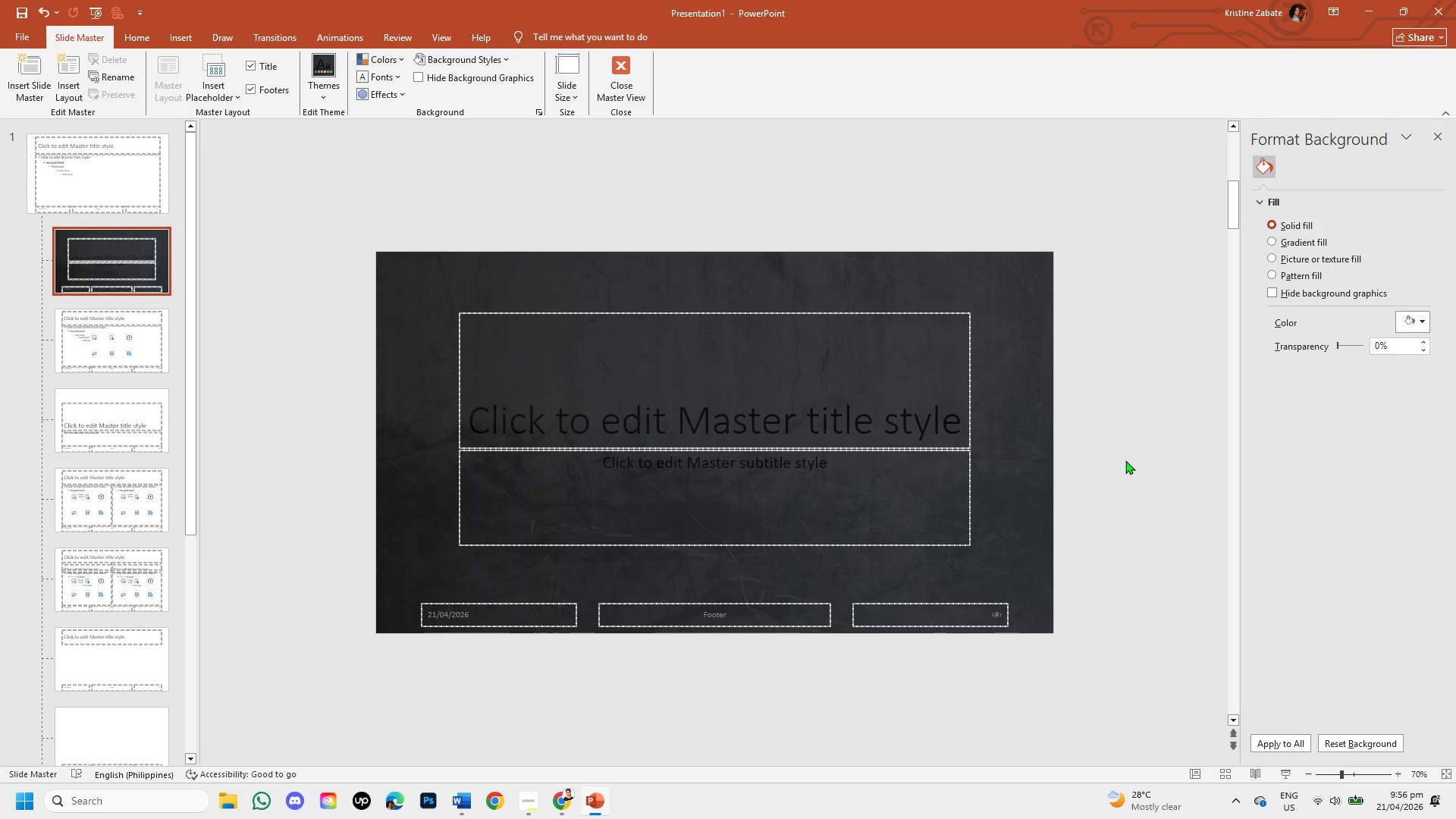 
wait(9.03)
 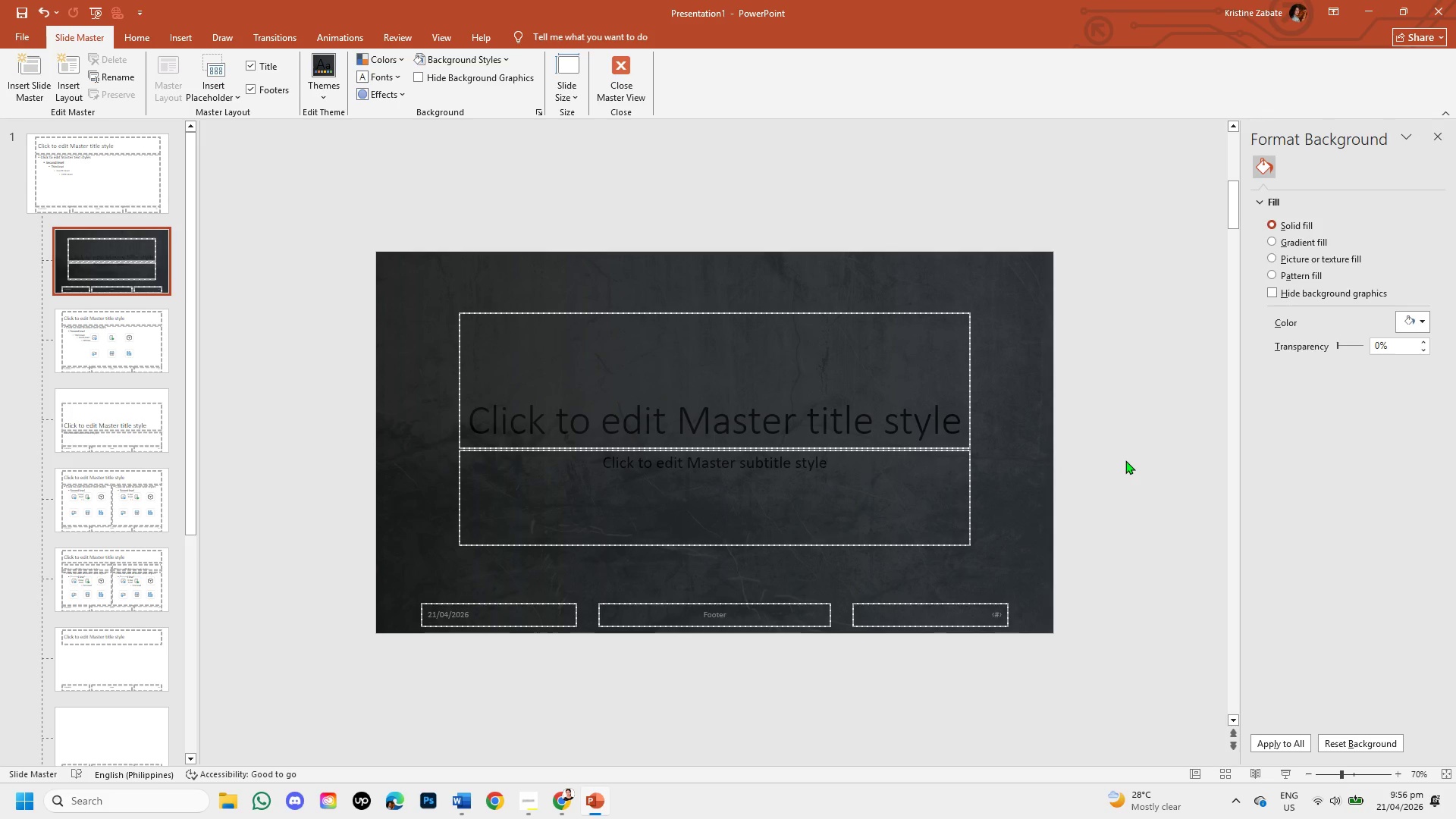 
left_click_drag(start_coordinate=[1028, 359], to_coordinate=[1266, 187])
 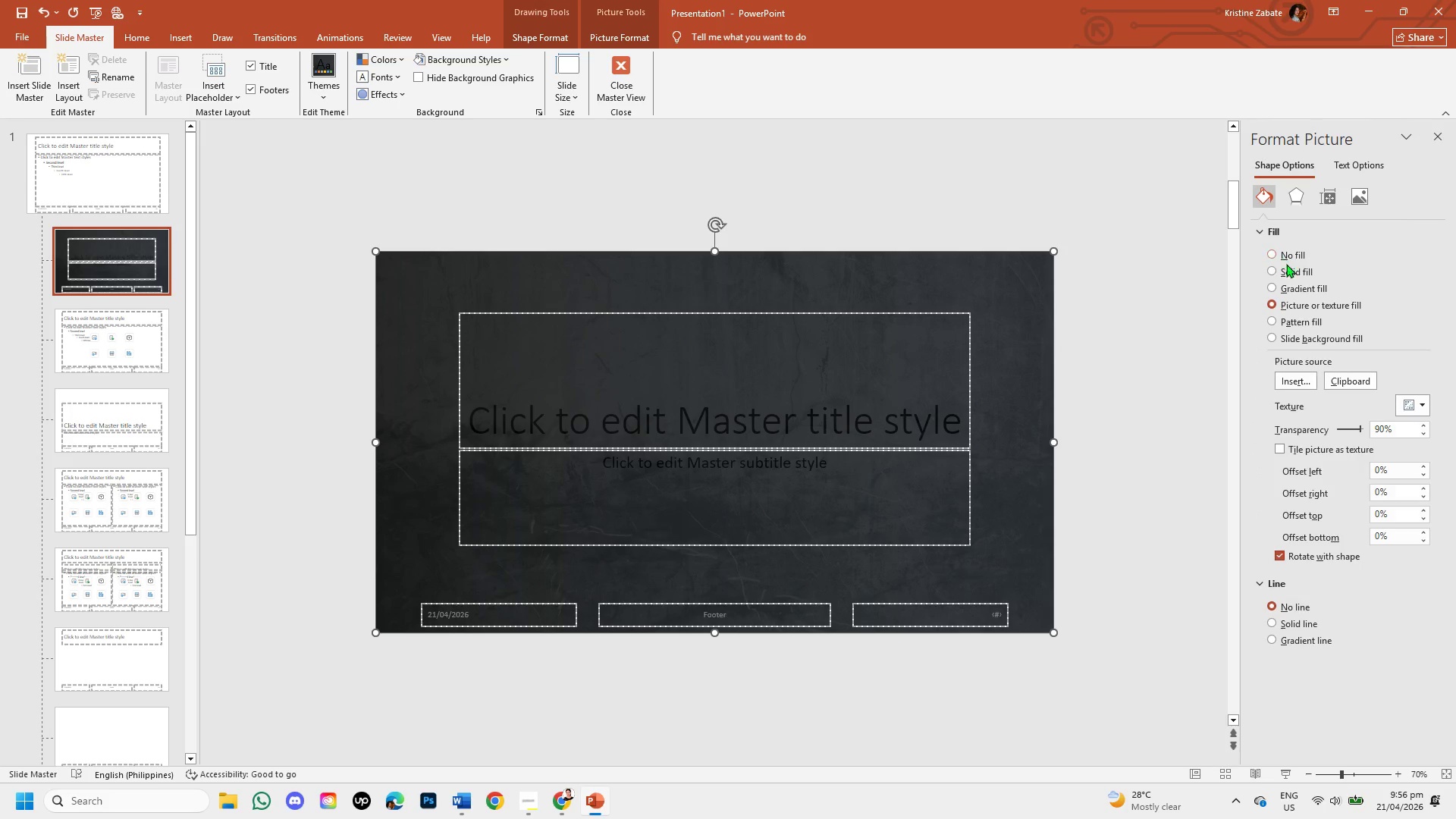 
left_click([1266, 187])
 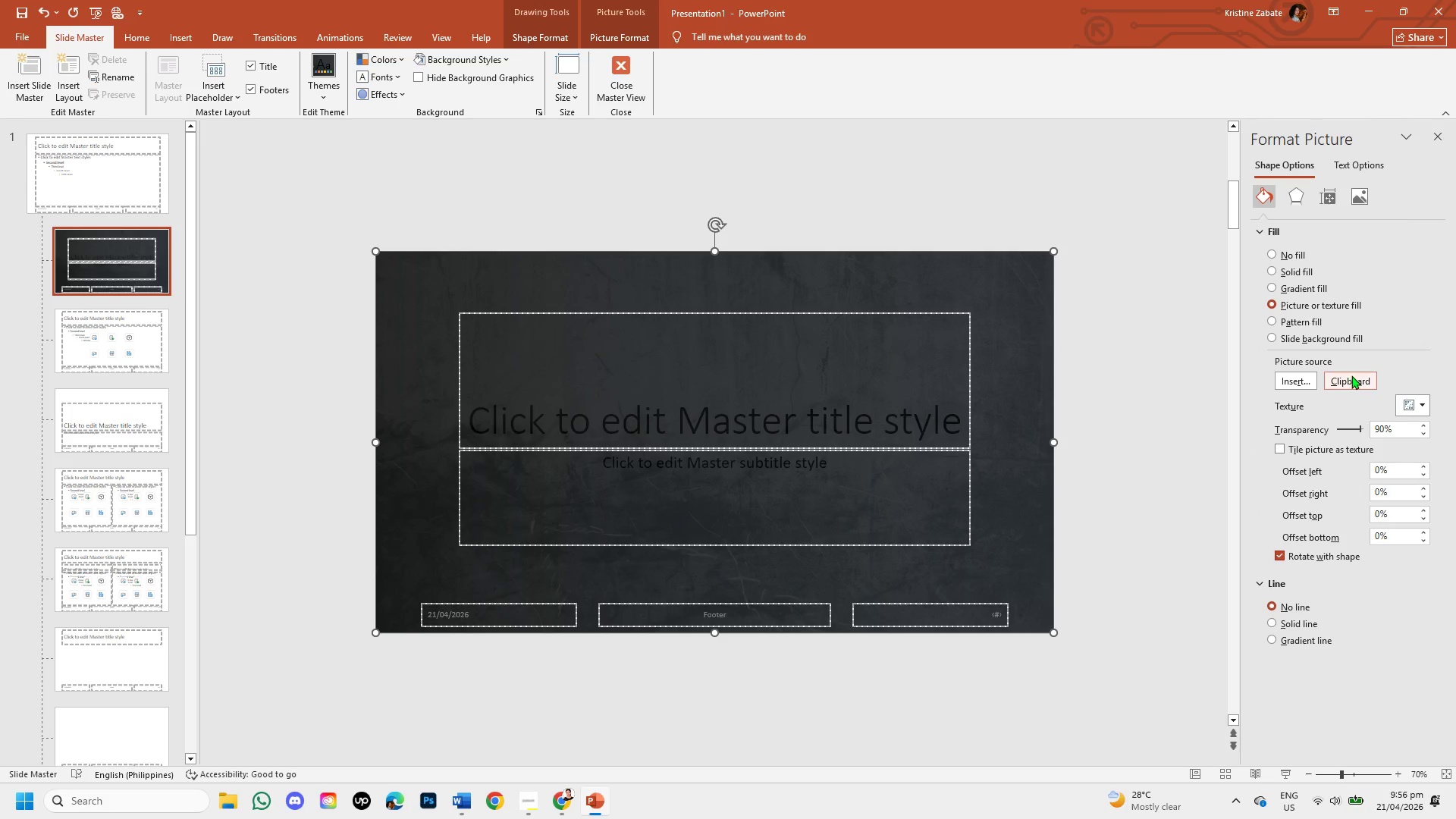 
left_click([1310, 382])
 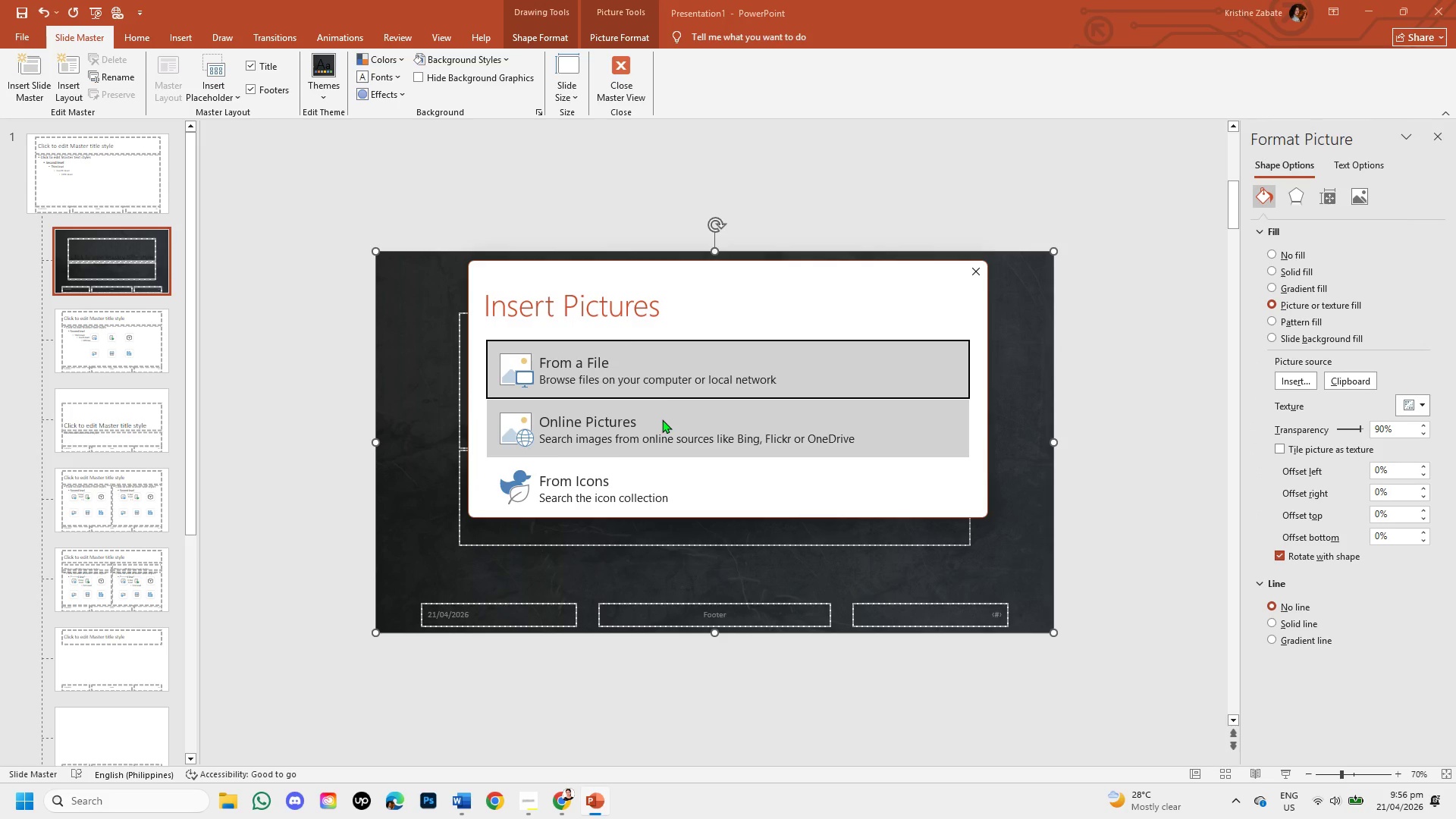 
left_click_drag(start_coordinate=[663, 368], to_coordinate=[666, 344])
 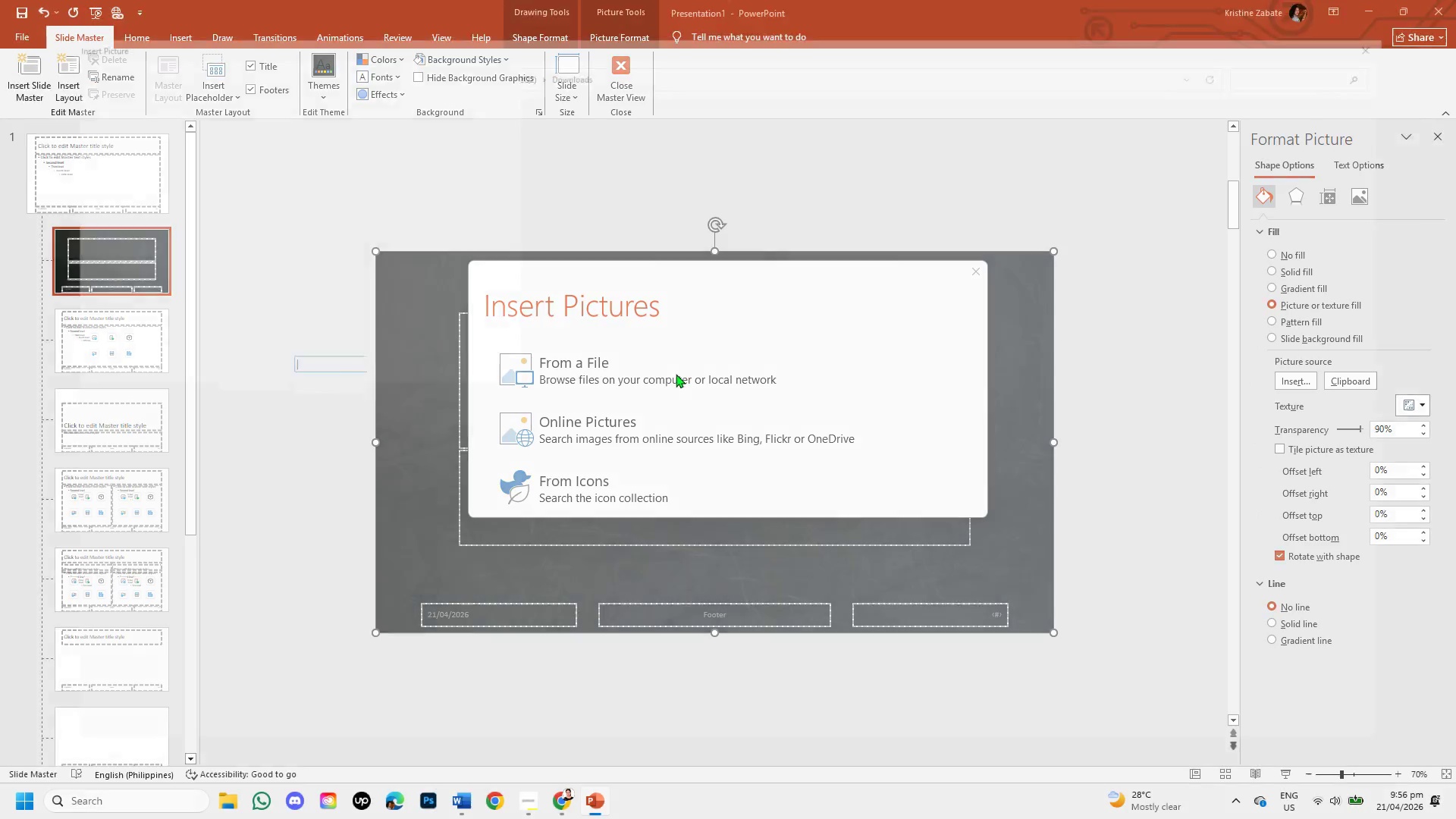 
left_click([676, 374])
 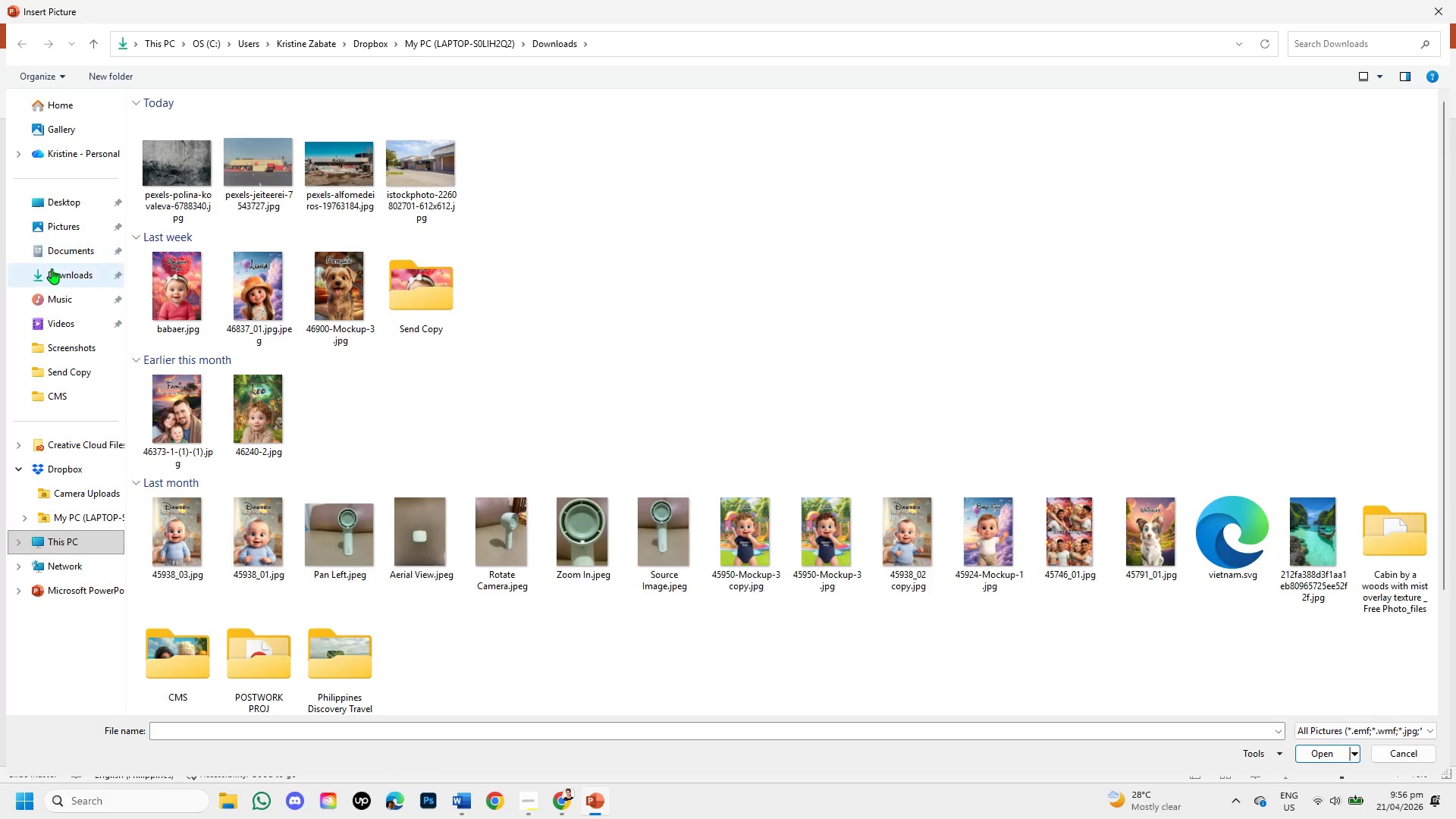 
left_click([62, 277])
 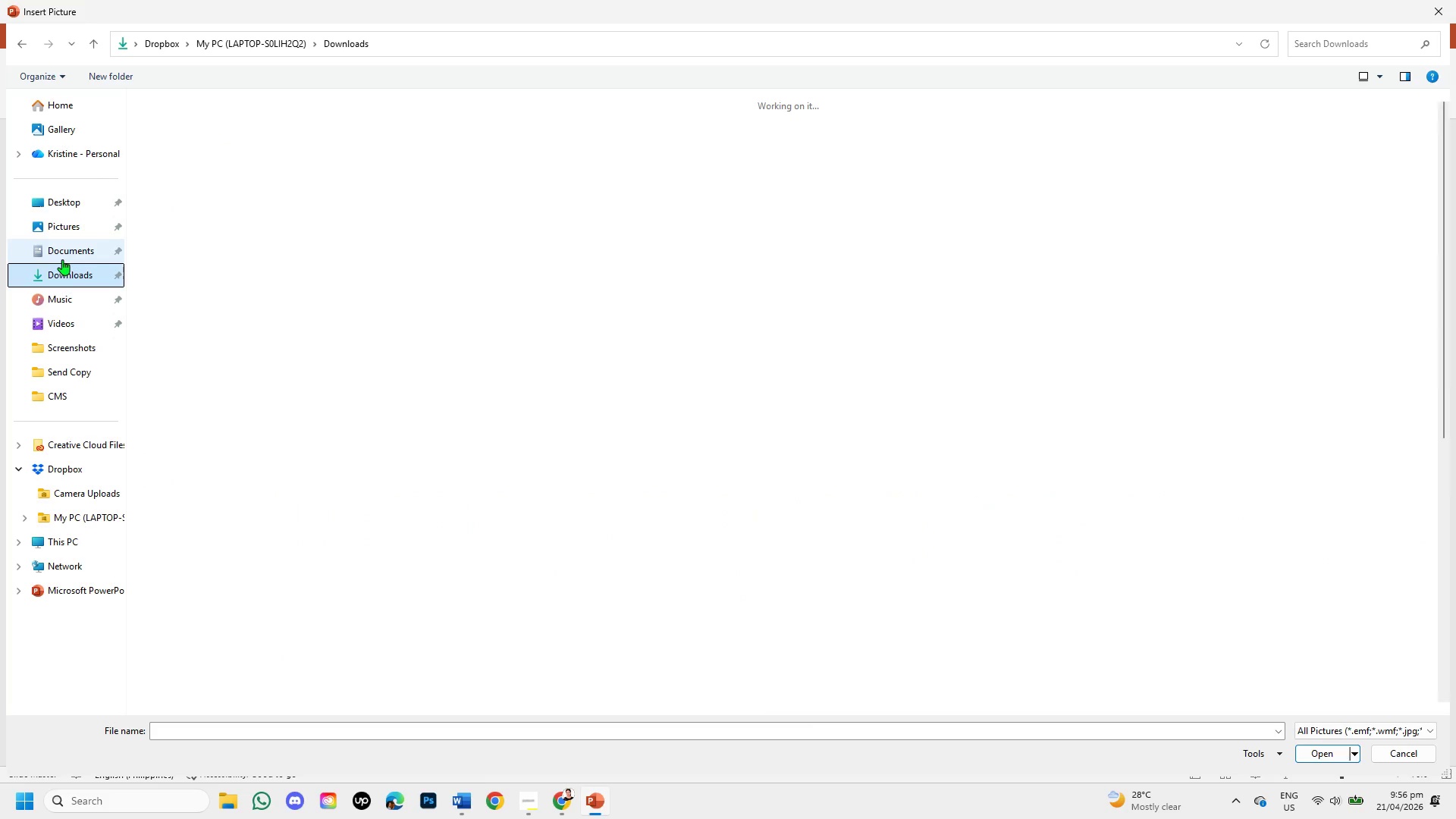 
left_click([72, 228])
 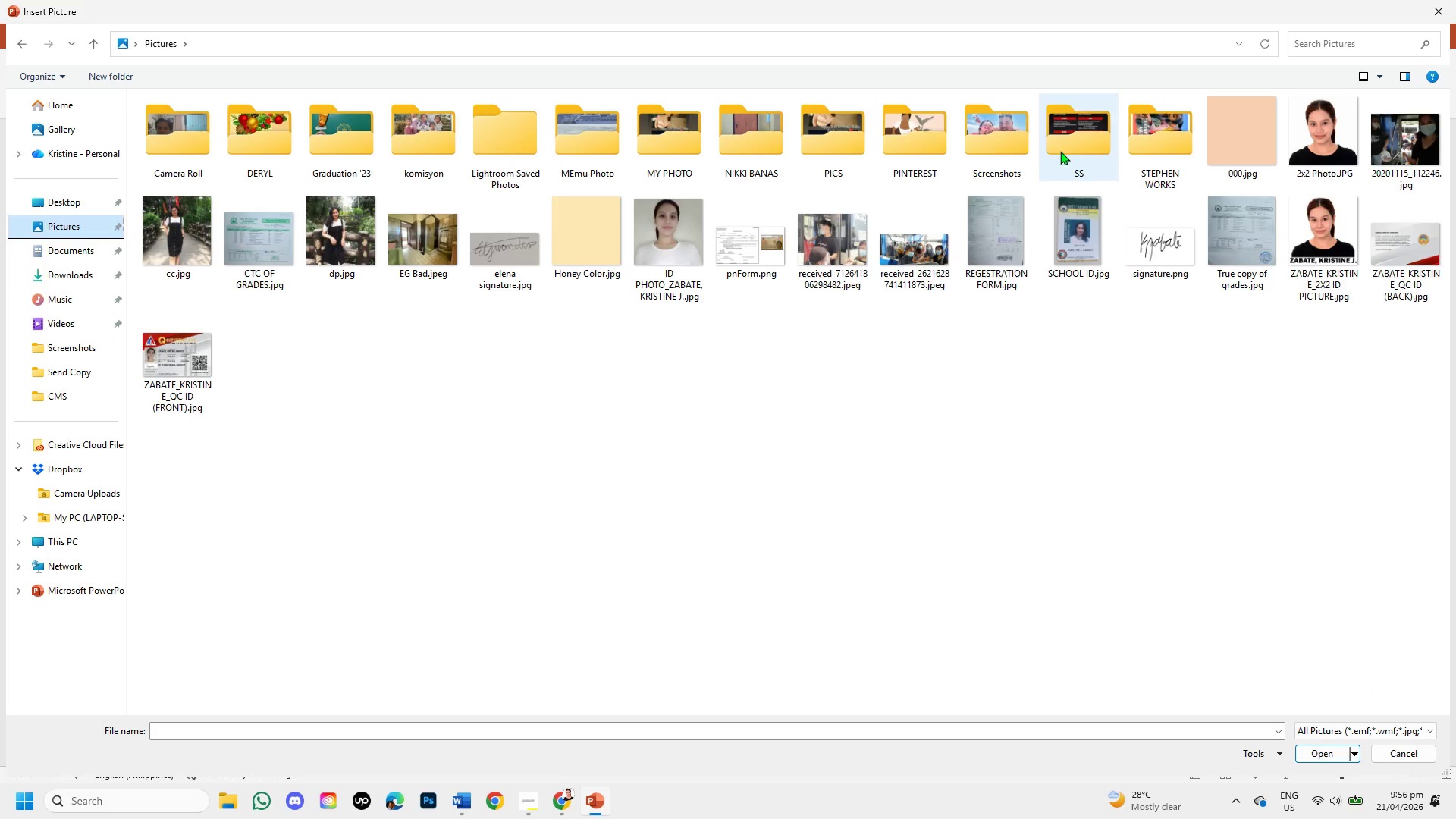 
double_click([1010, 157])
 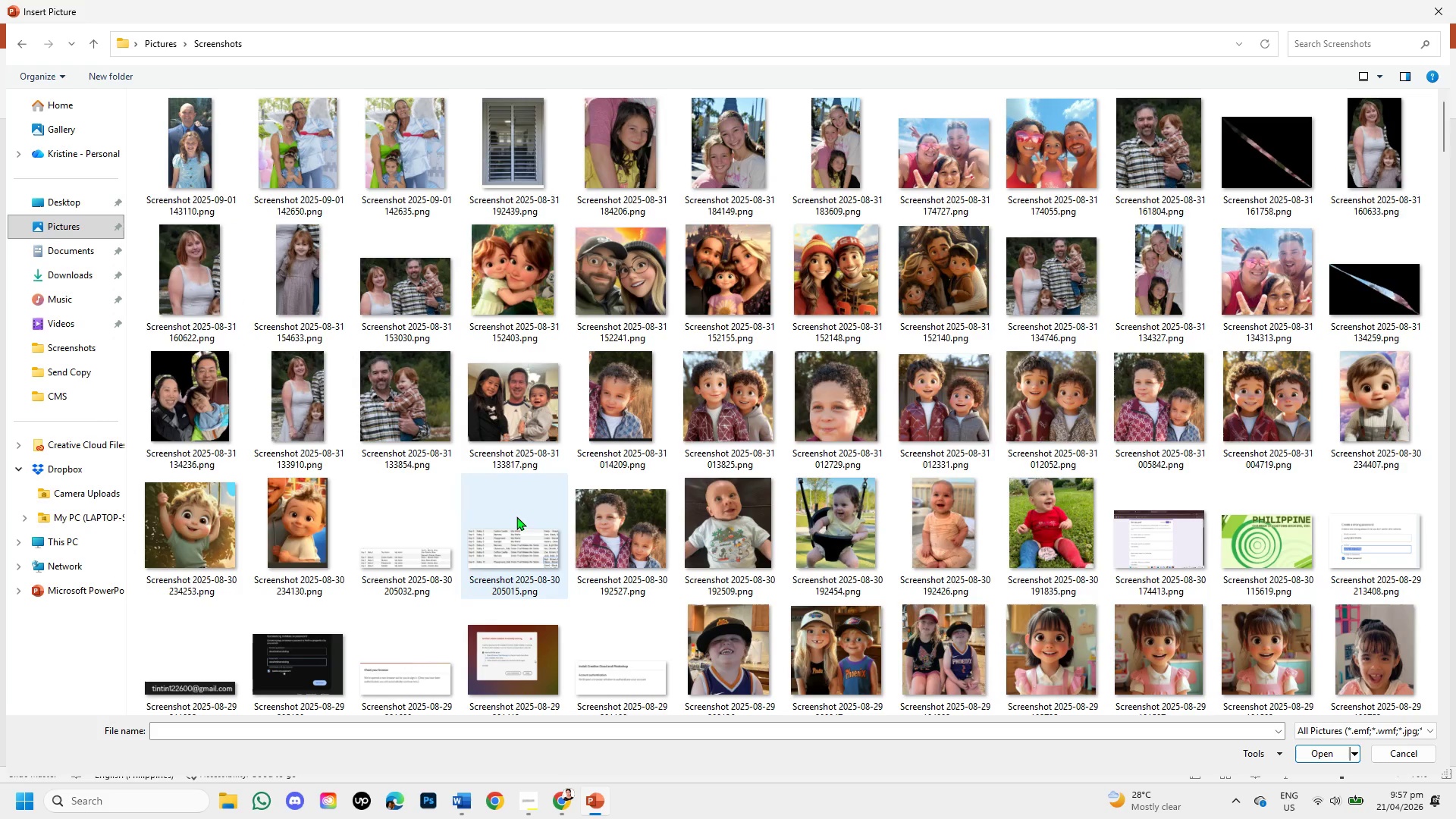 
wait(6.74)
 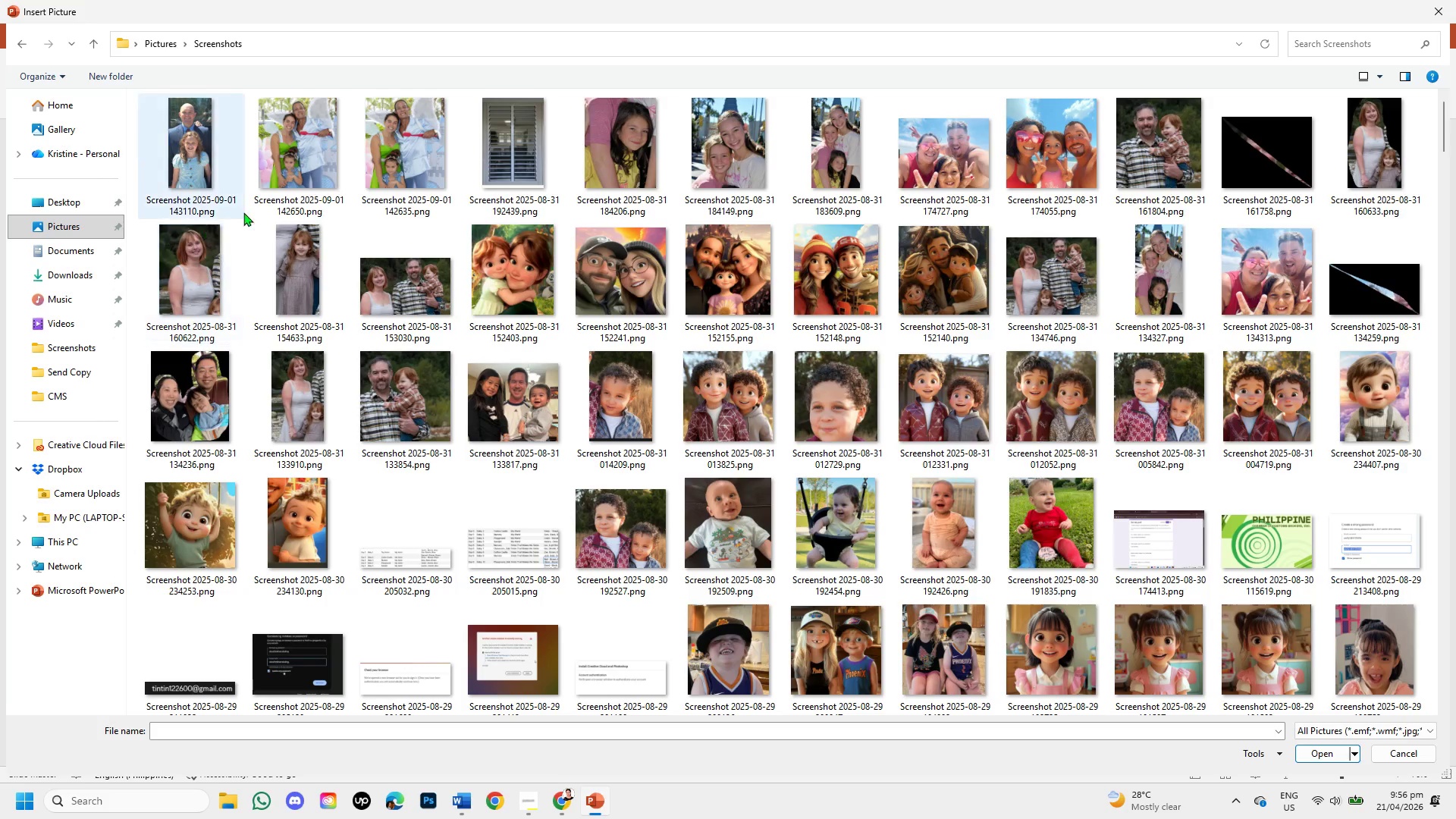 
double_click([224, 149])
 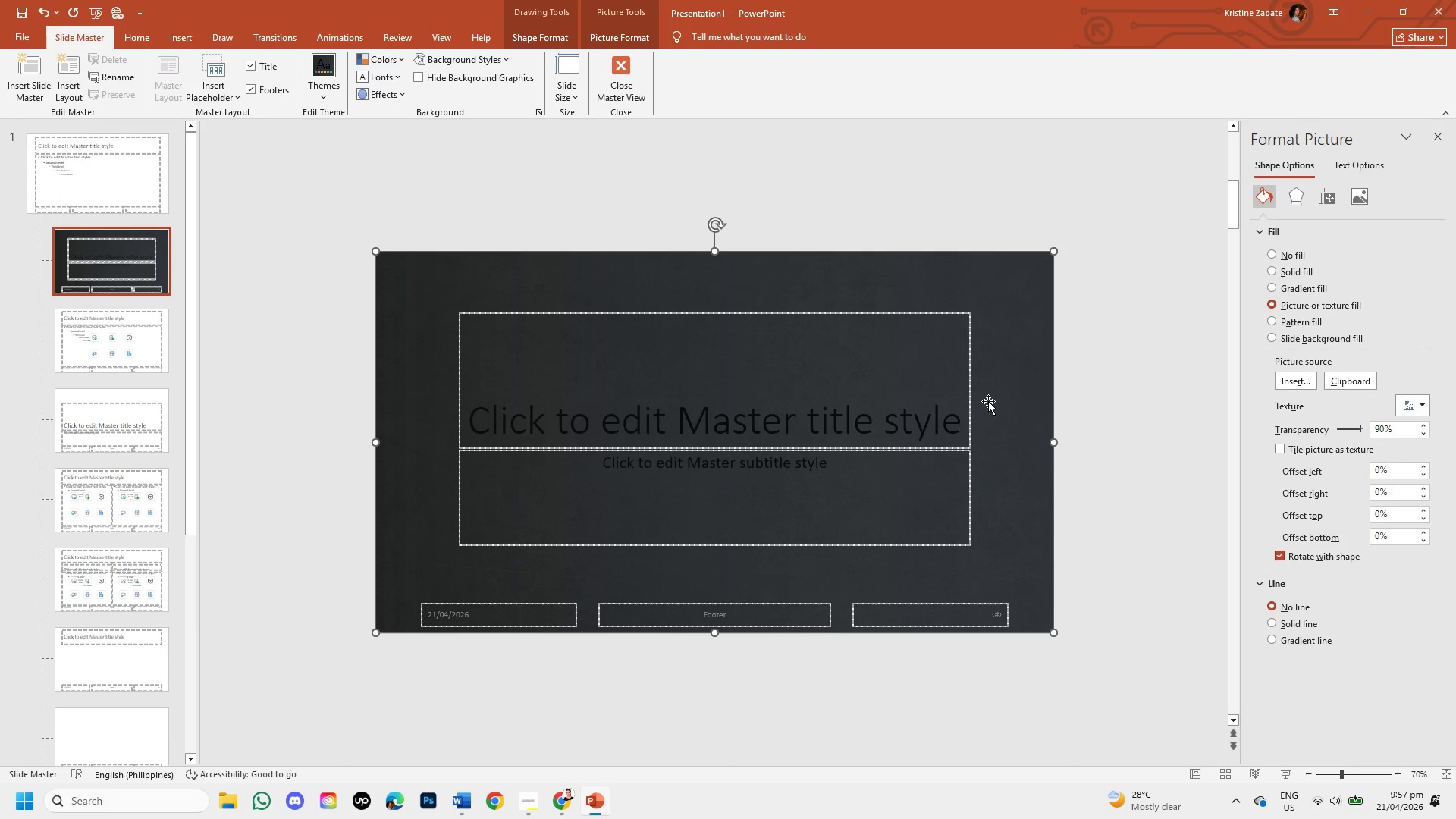 
left_click_drag(start_coordinate=[994, 400], to_coordinate=[1153, 491])
 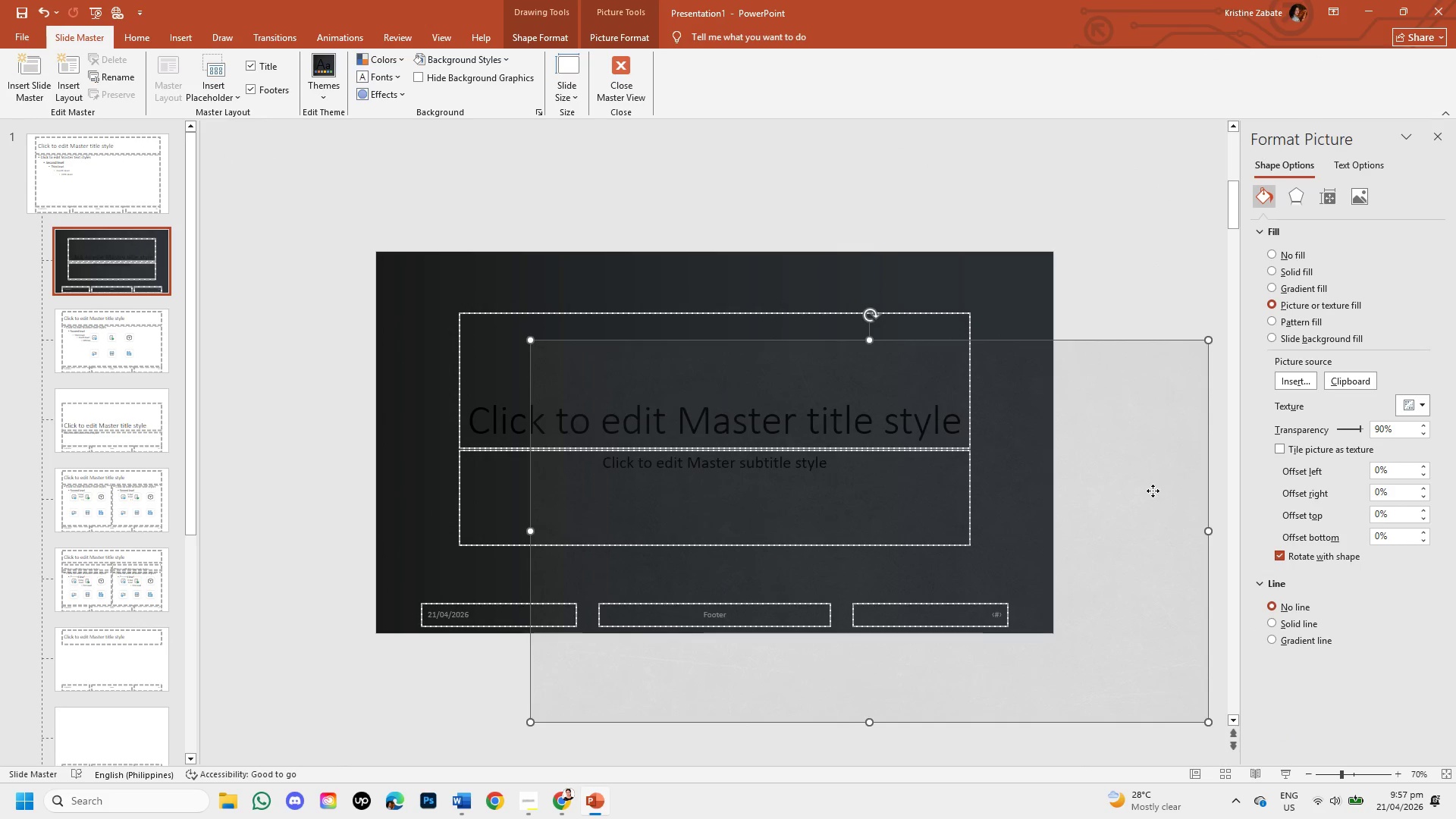 
left_click_drag(start_coordinate=[1153, 491], to_coordinate=[1087, 455])
 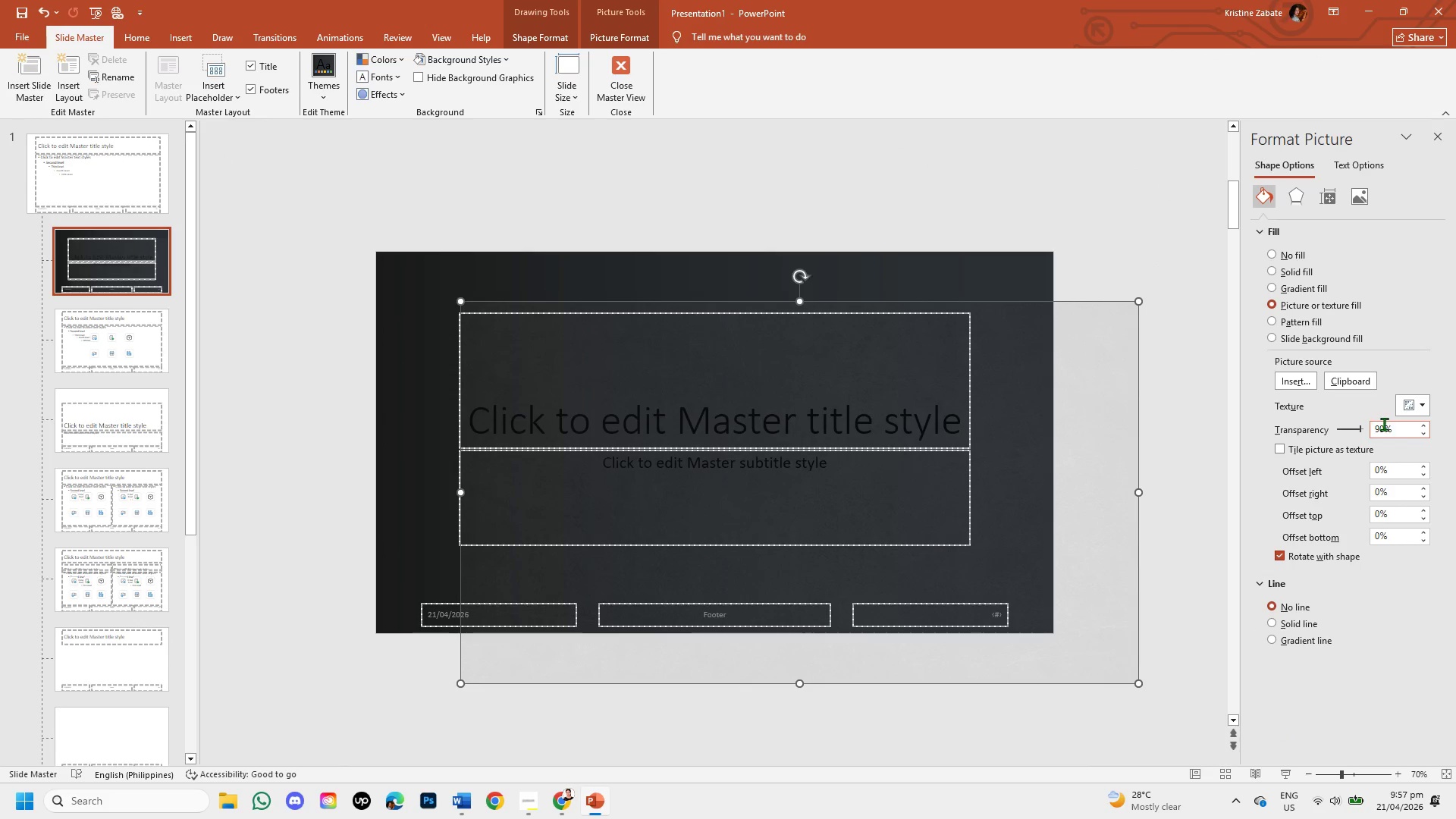 
left_click([1382, 428])
 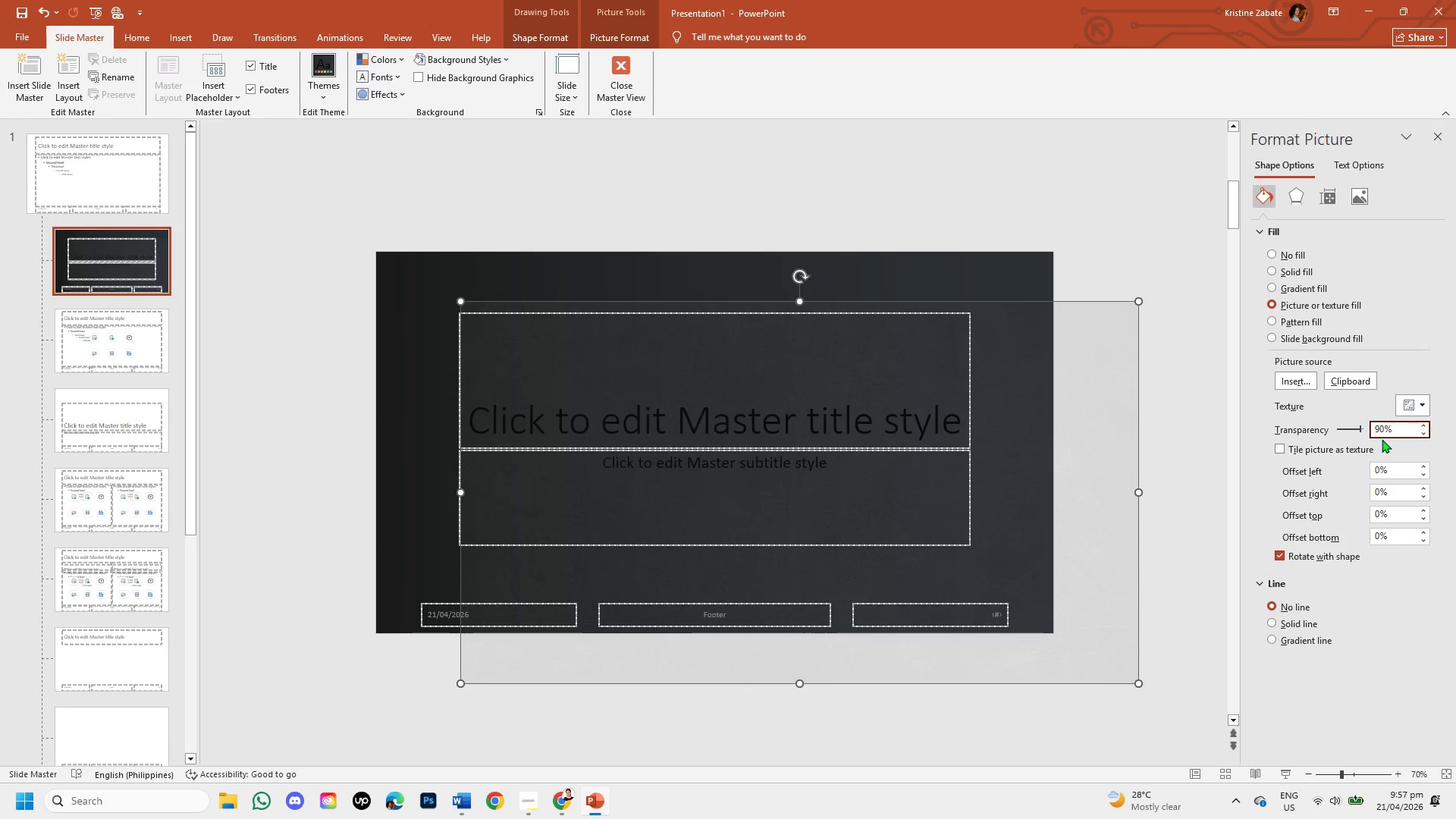 
key(Backspace)
 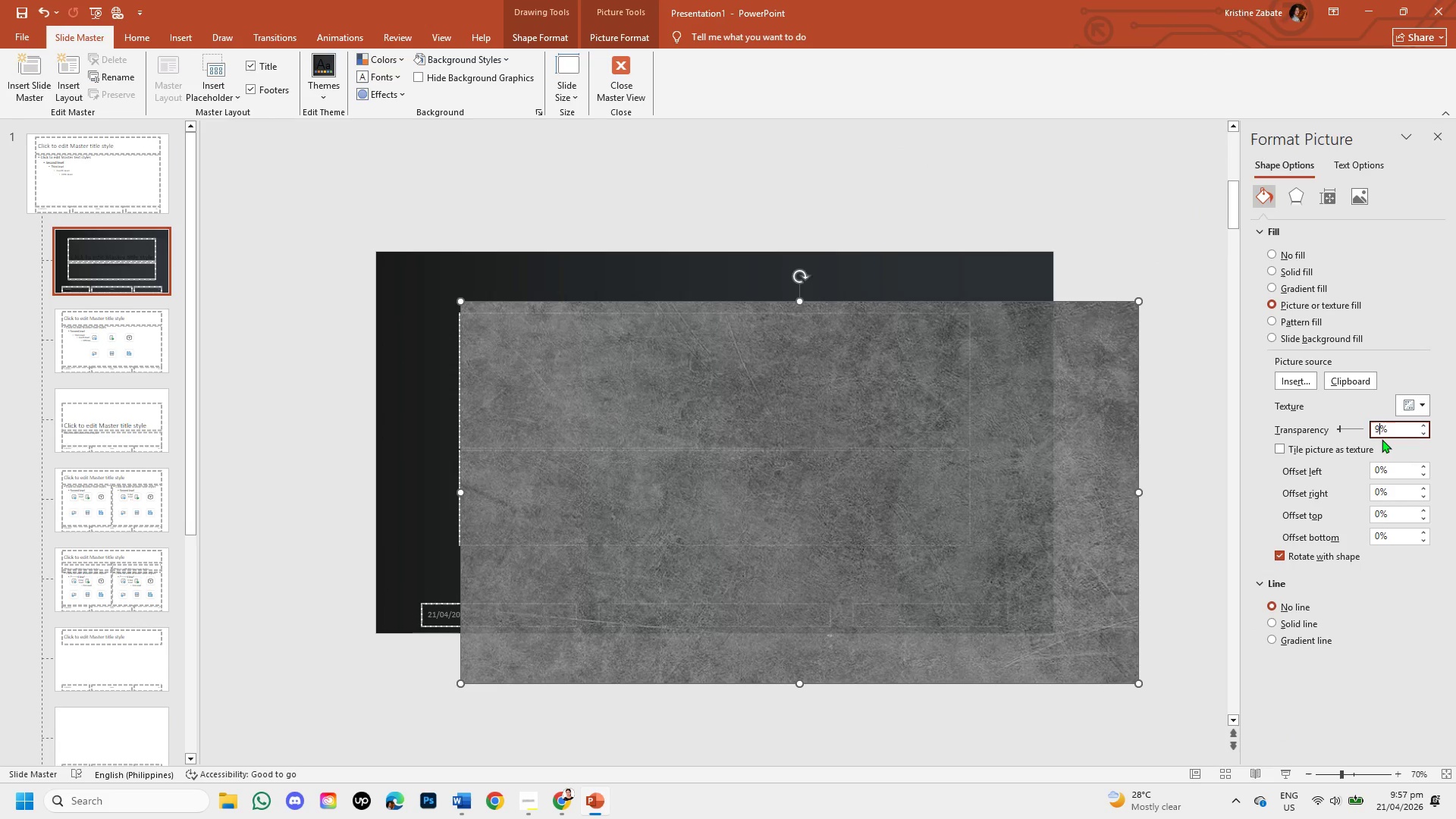 
key(Backspace)
 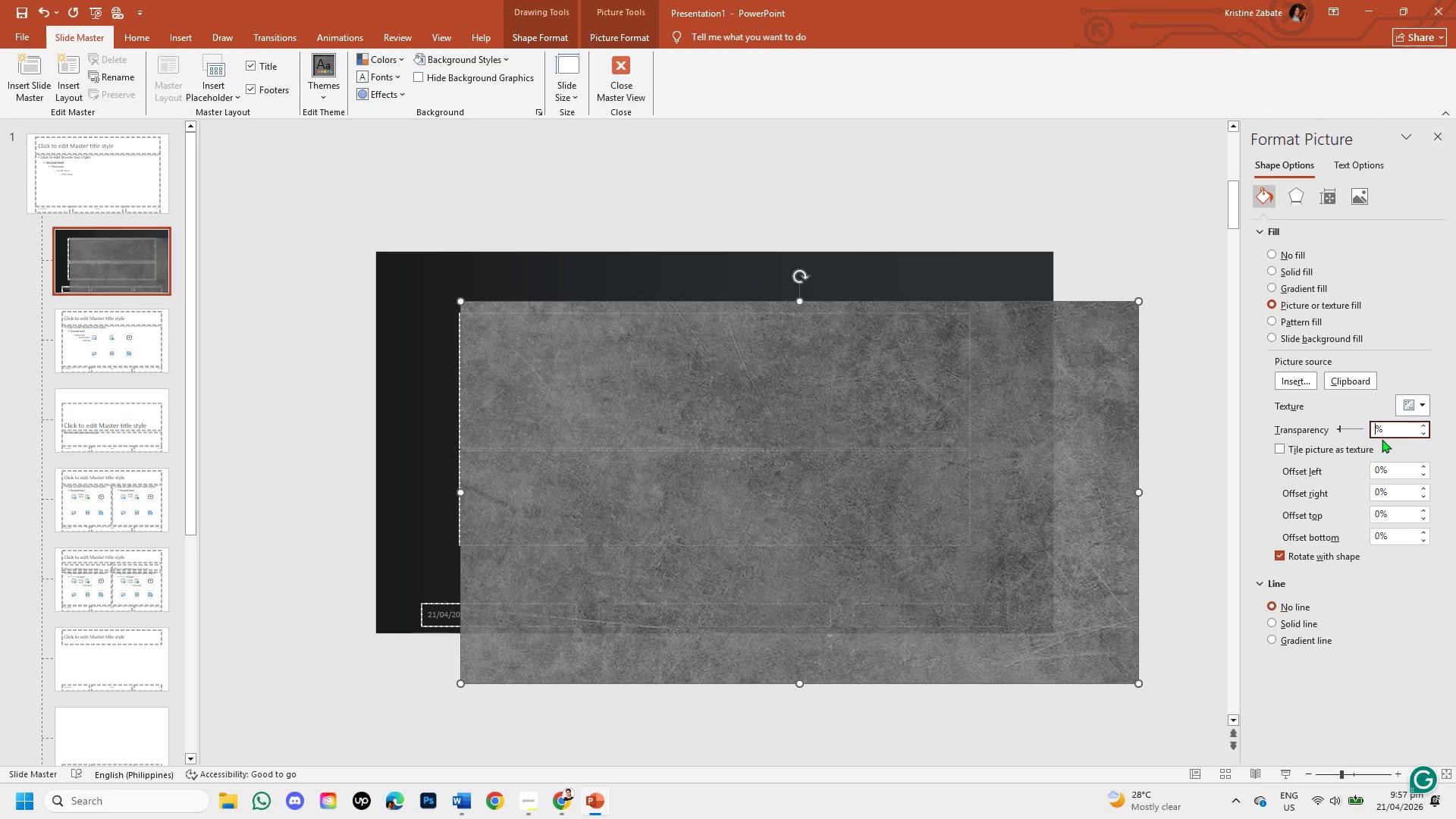 
key(Numpad8)
 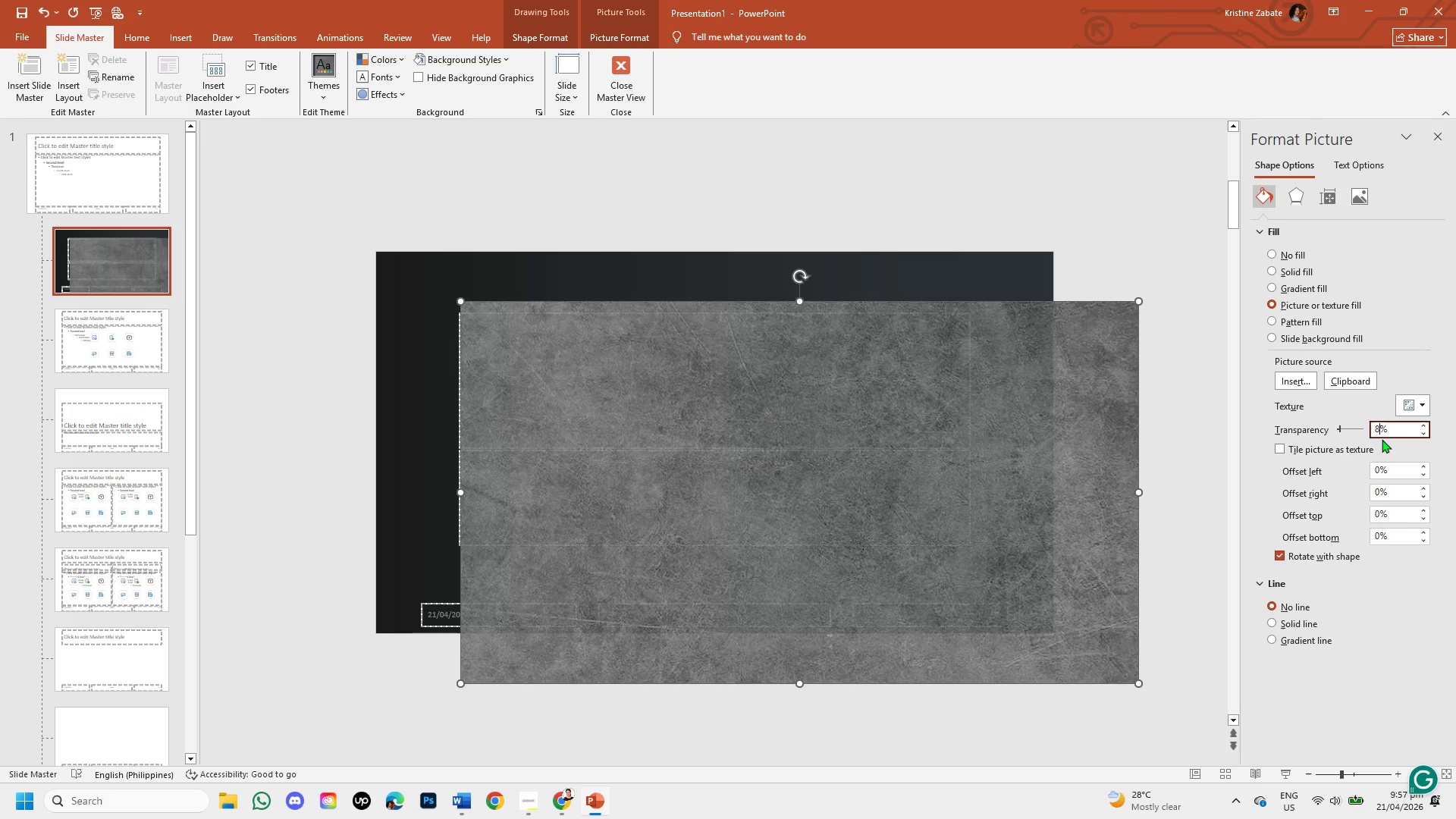 
key(Numpad5)
 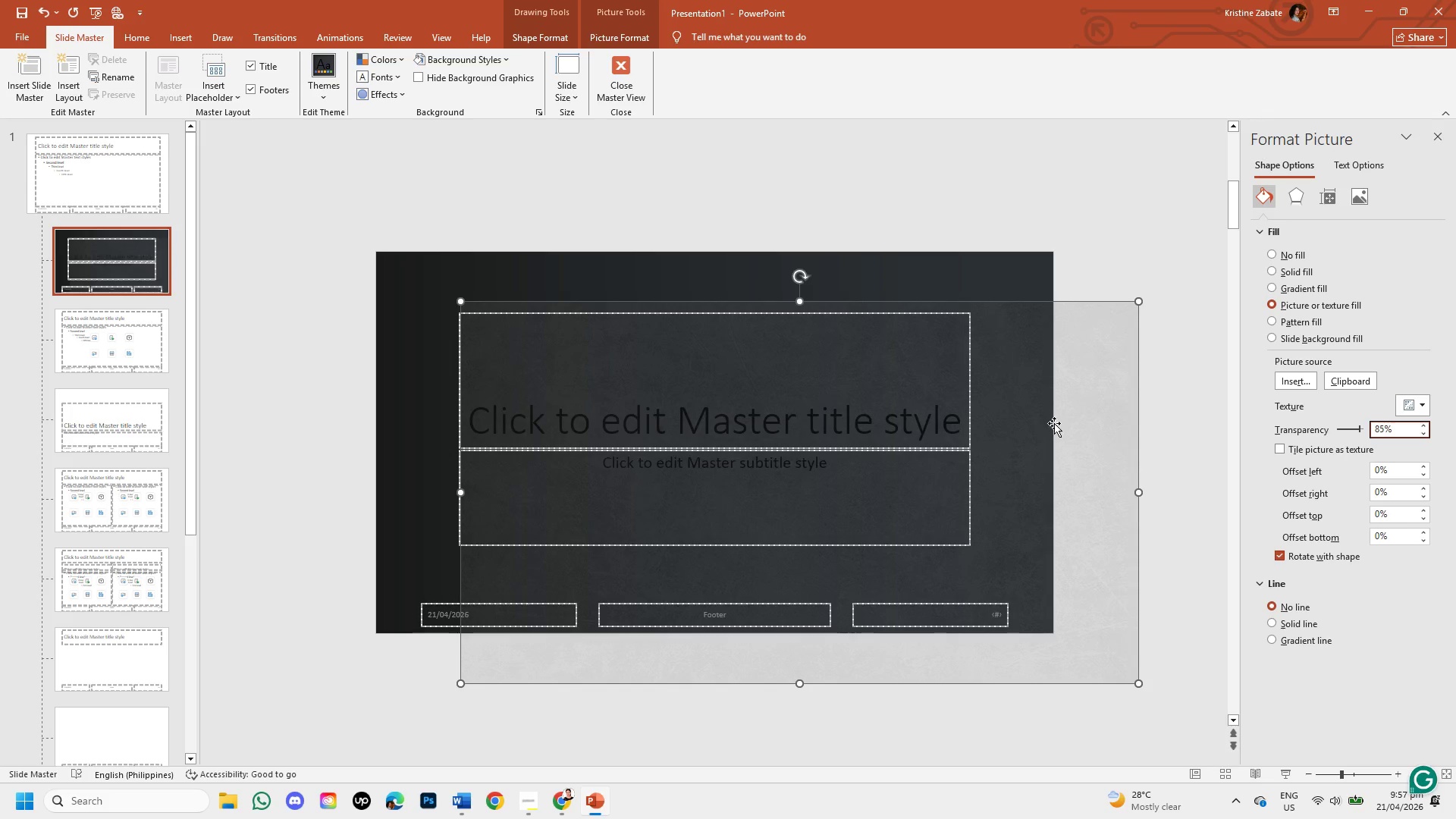 
left_click([1181, 516])
 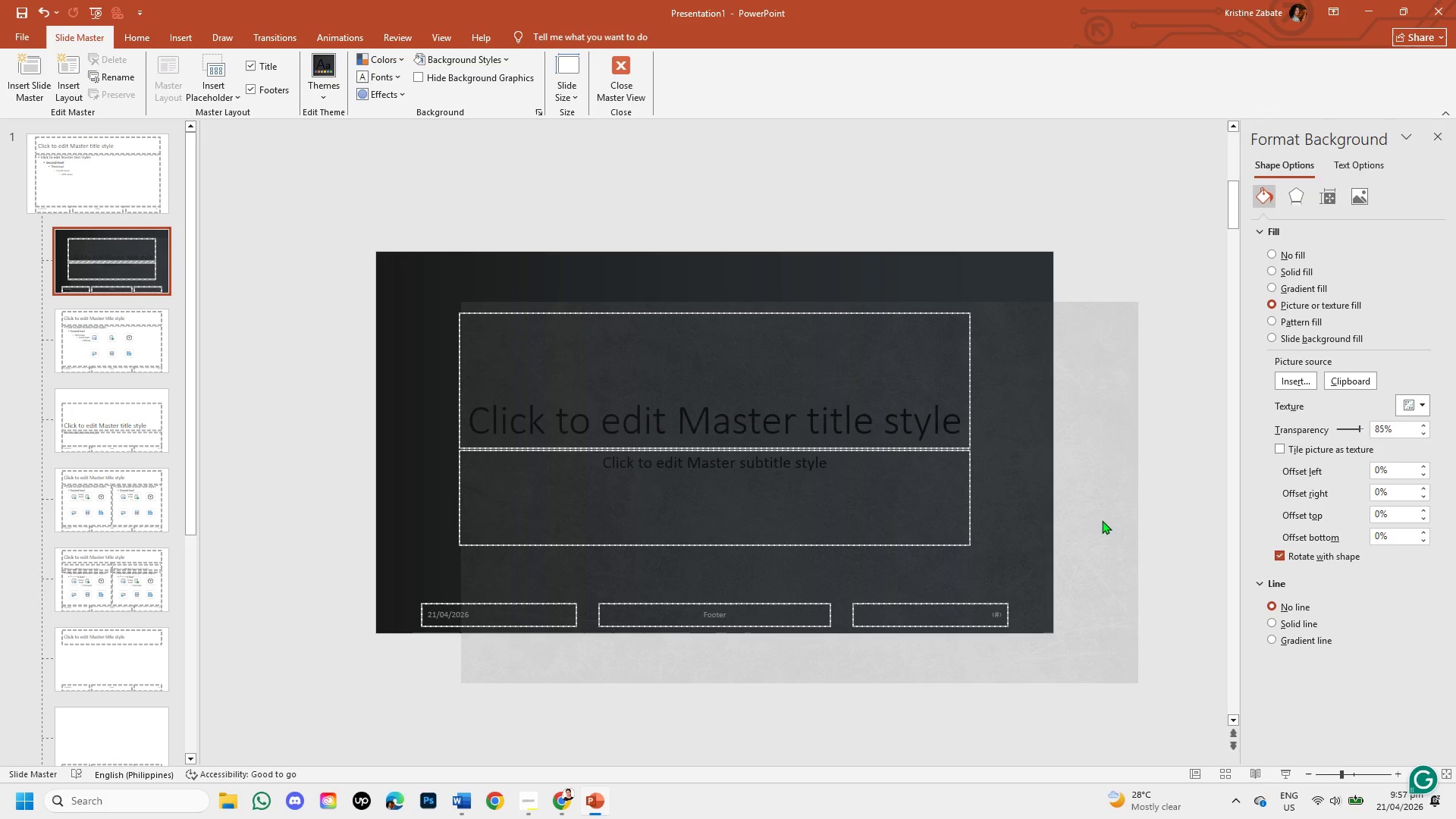 
left_click_drag(start_coordinate=[1087, 526], to_coordinate=[939, 450])
 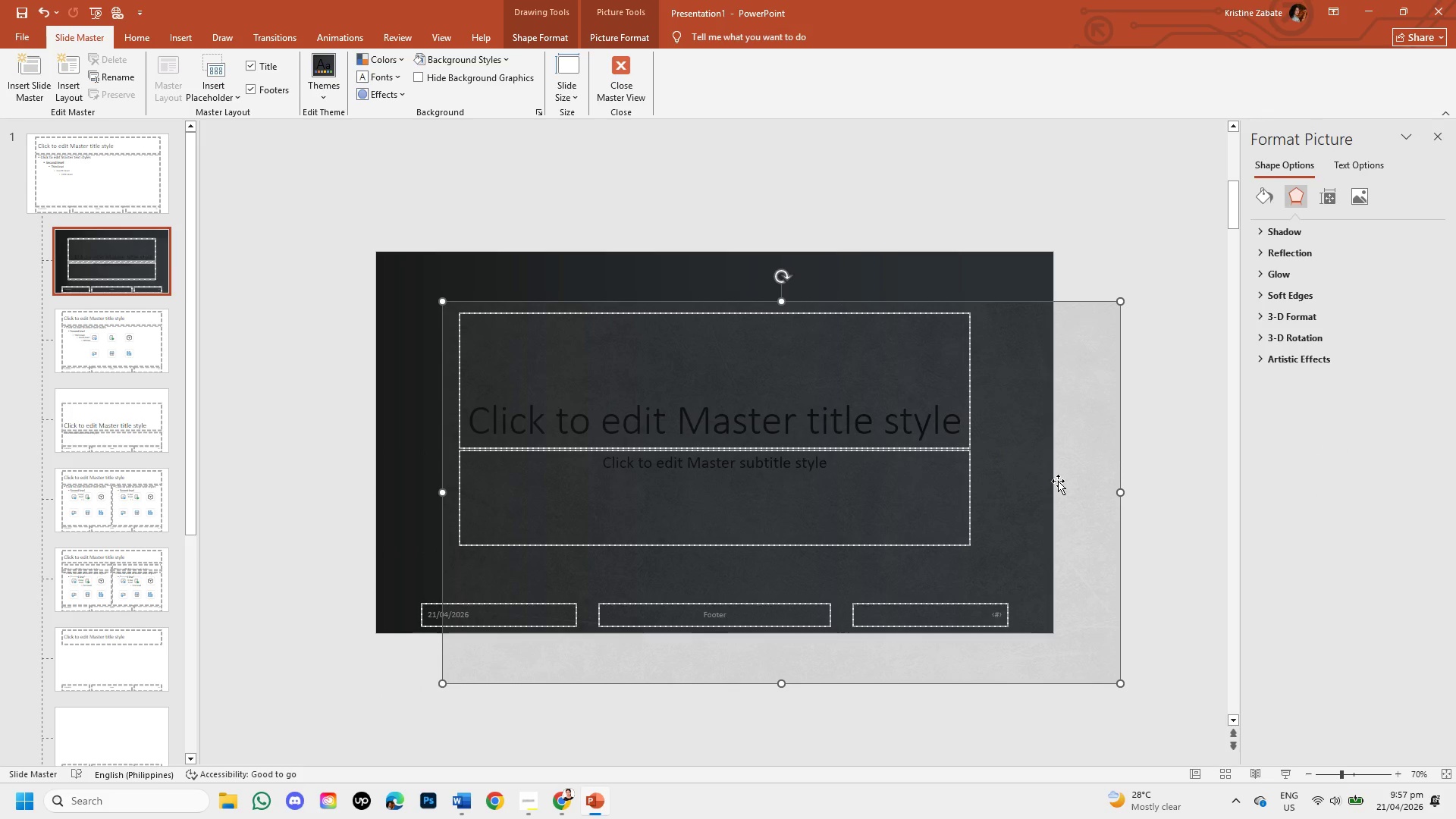 
left_click_drag(start_coordinate=[1054, 479], to_coordinate=[991, 429])
 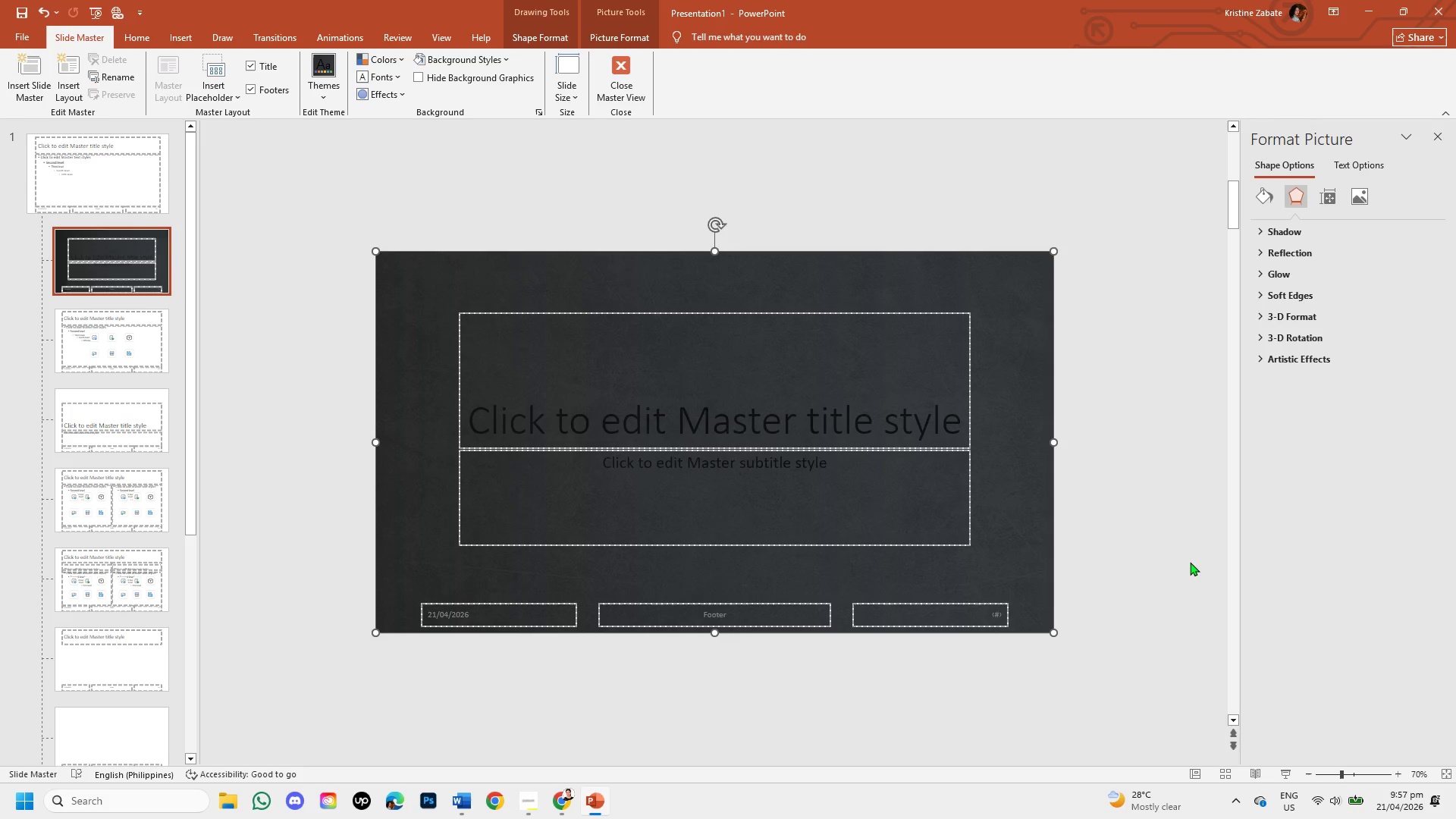 
left_click([1181, 557])
 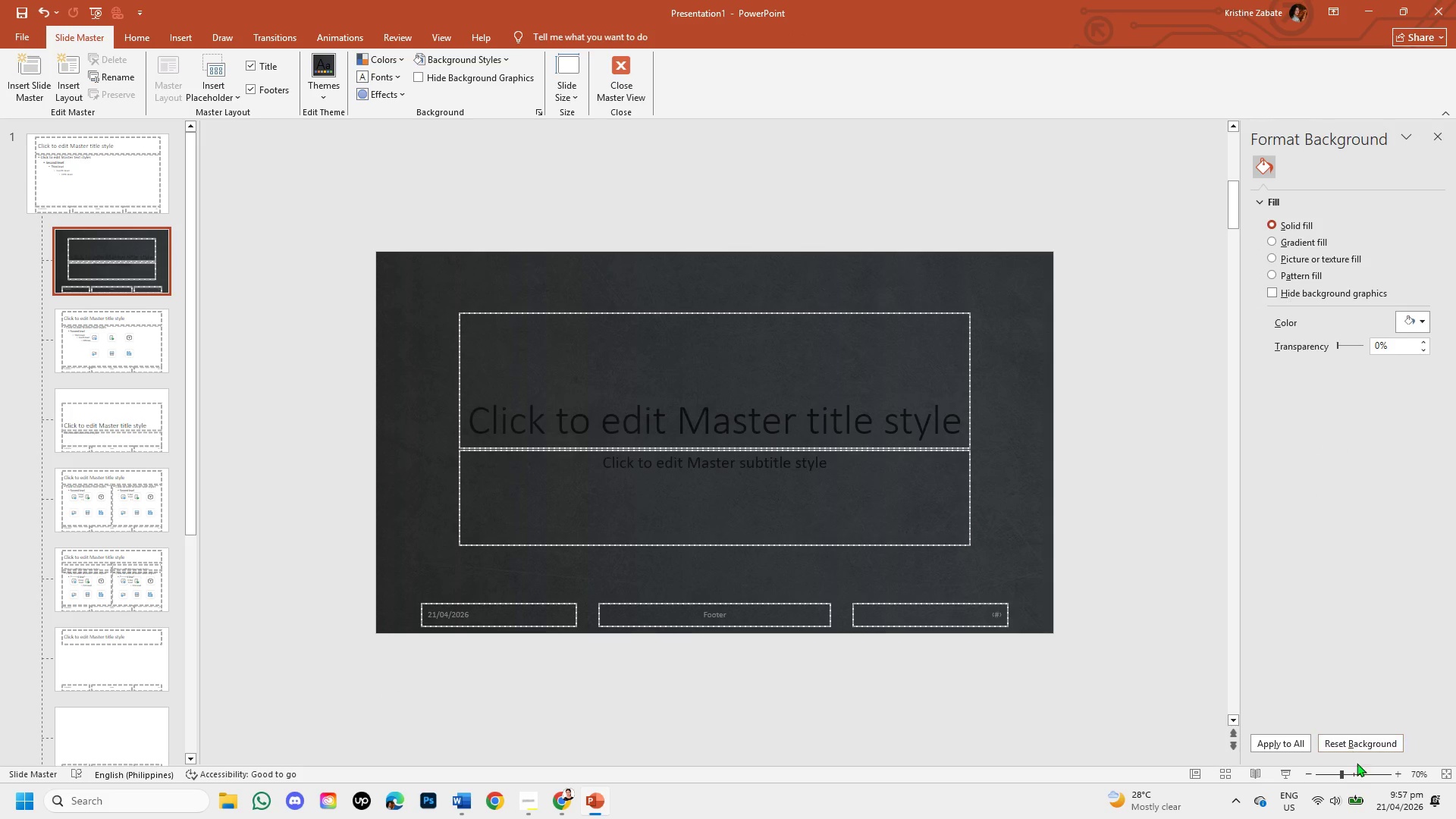 
left_click([1358, 775])
 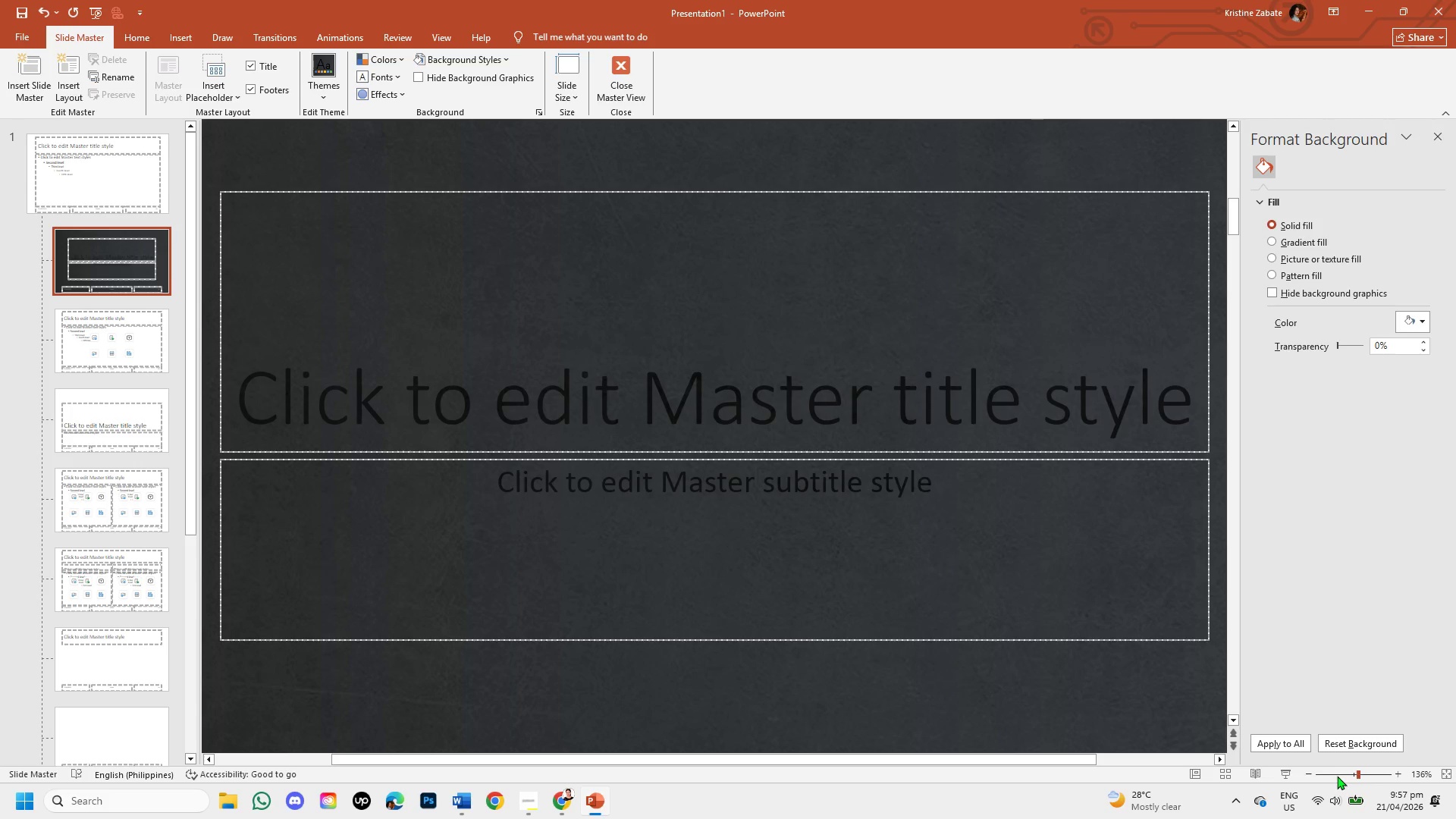 
left_click([1337, 776])
 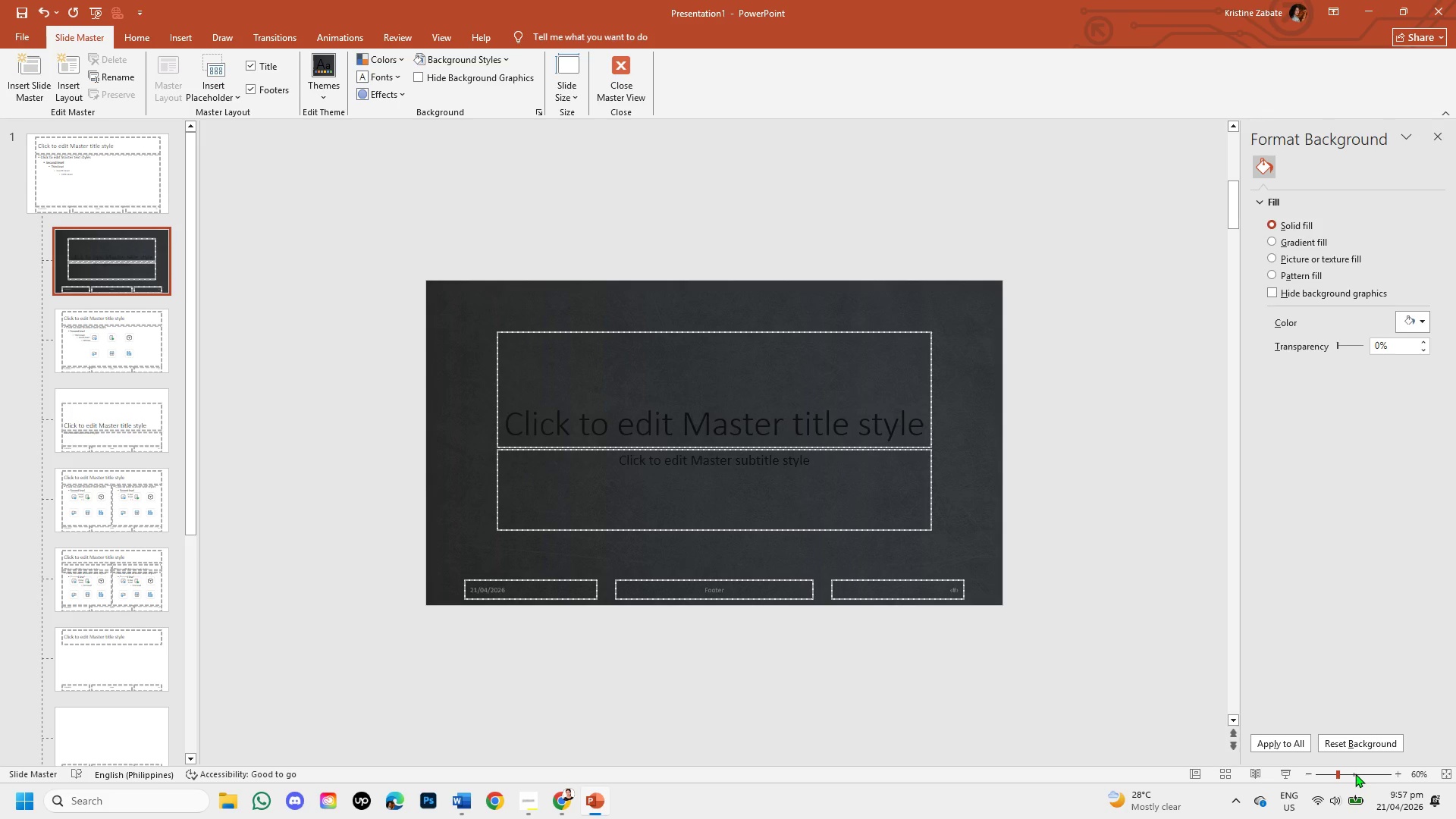 
left_click([1353, 774])
 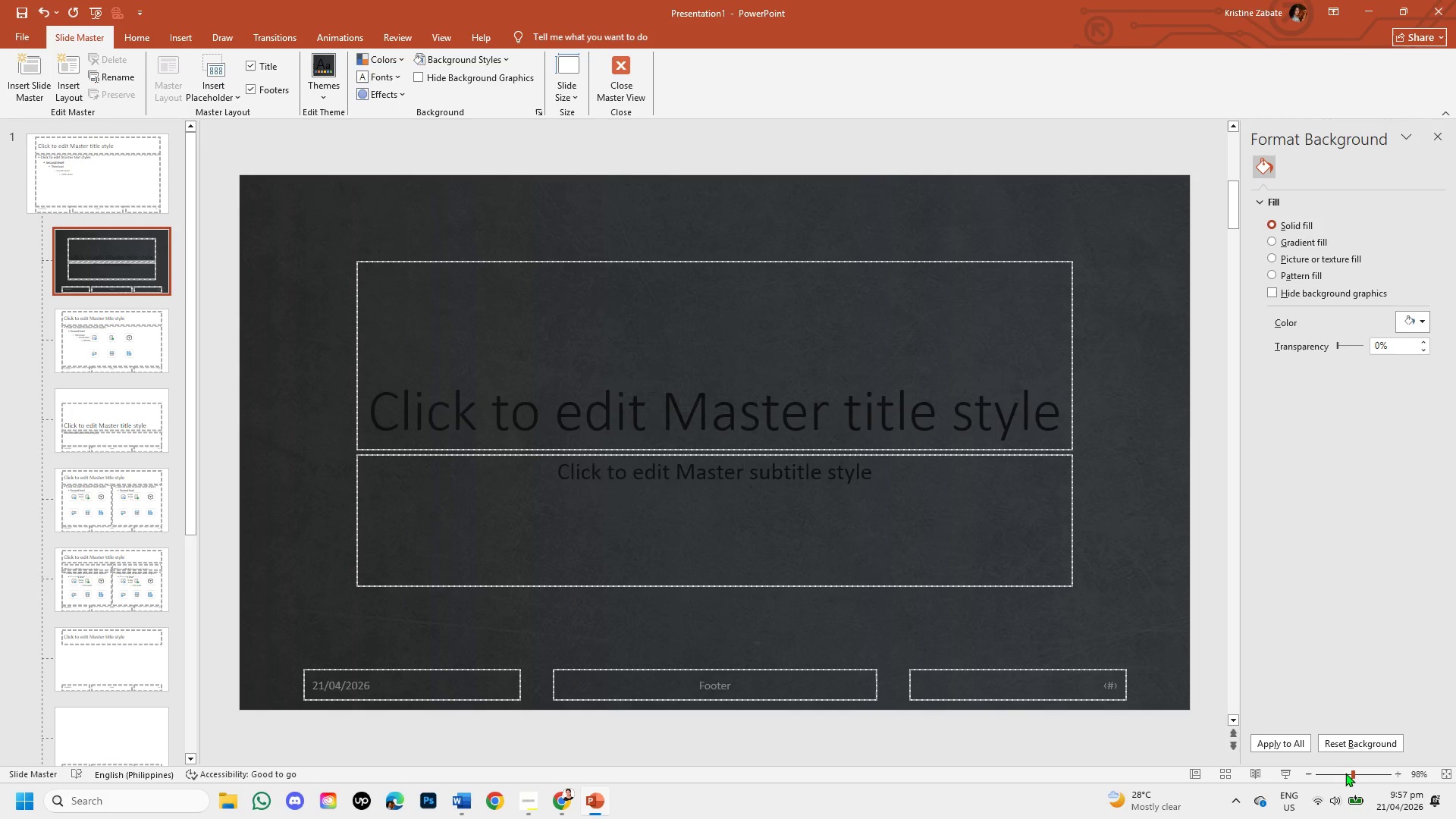 
left_click([1345, 773])
 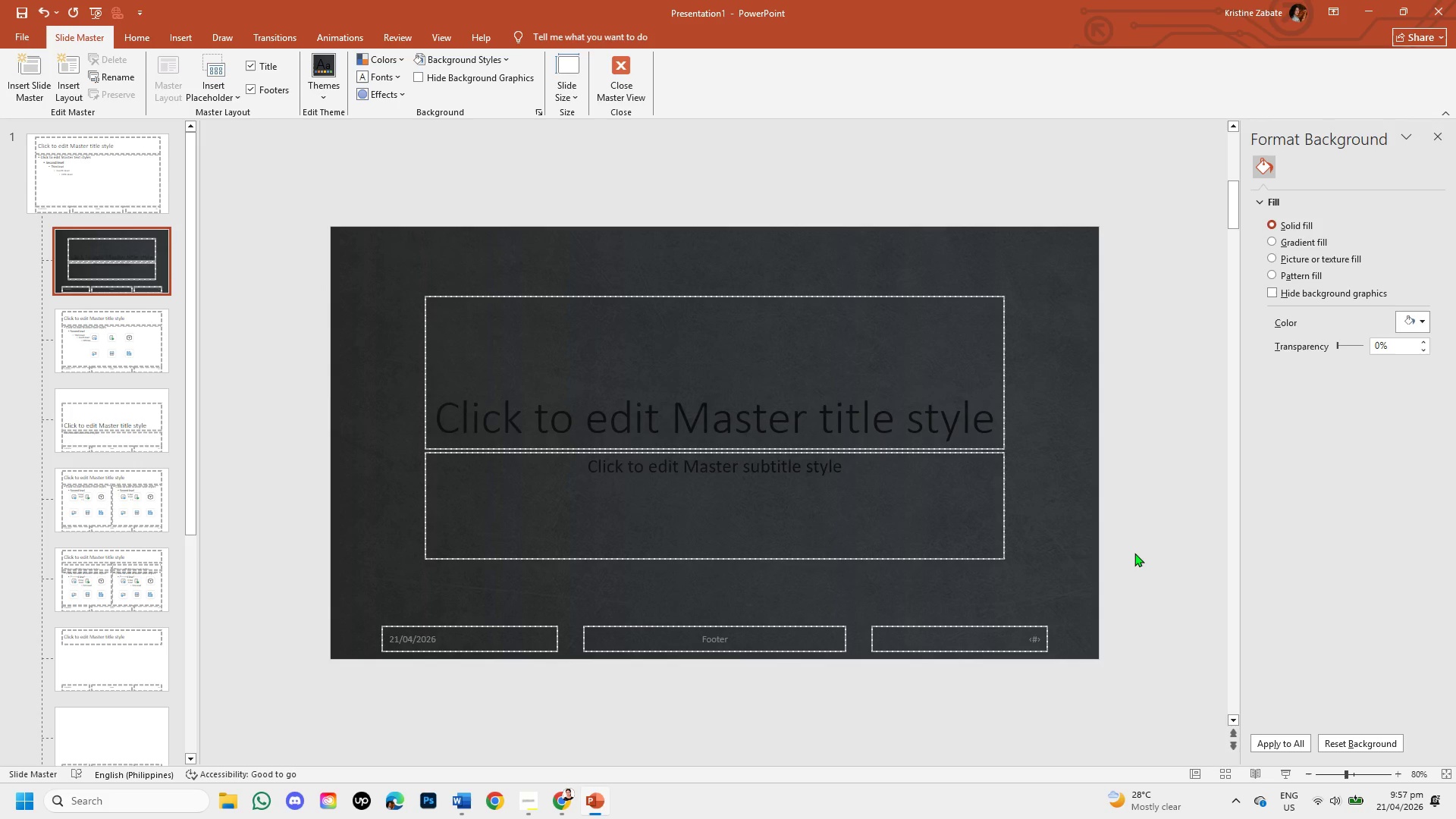 
left_click([1134, 553])
 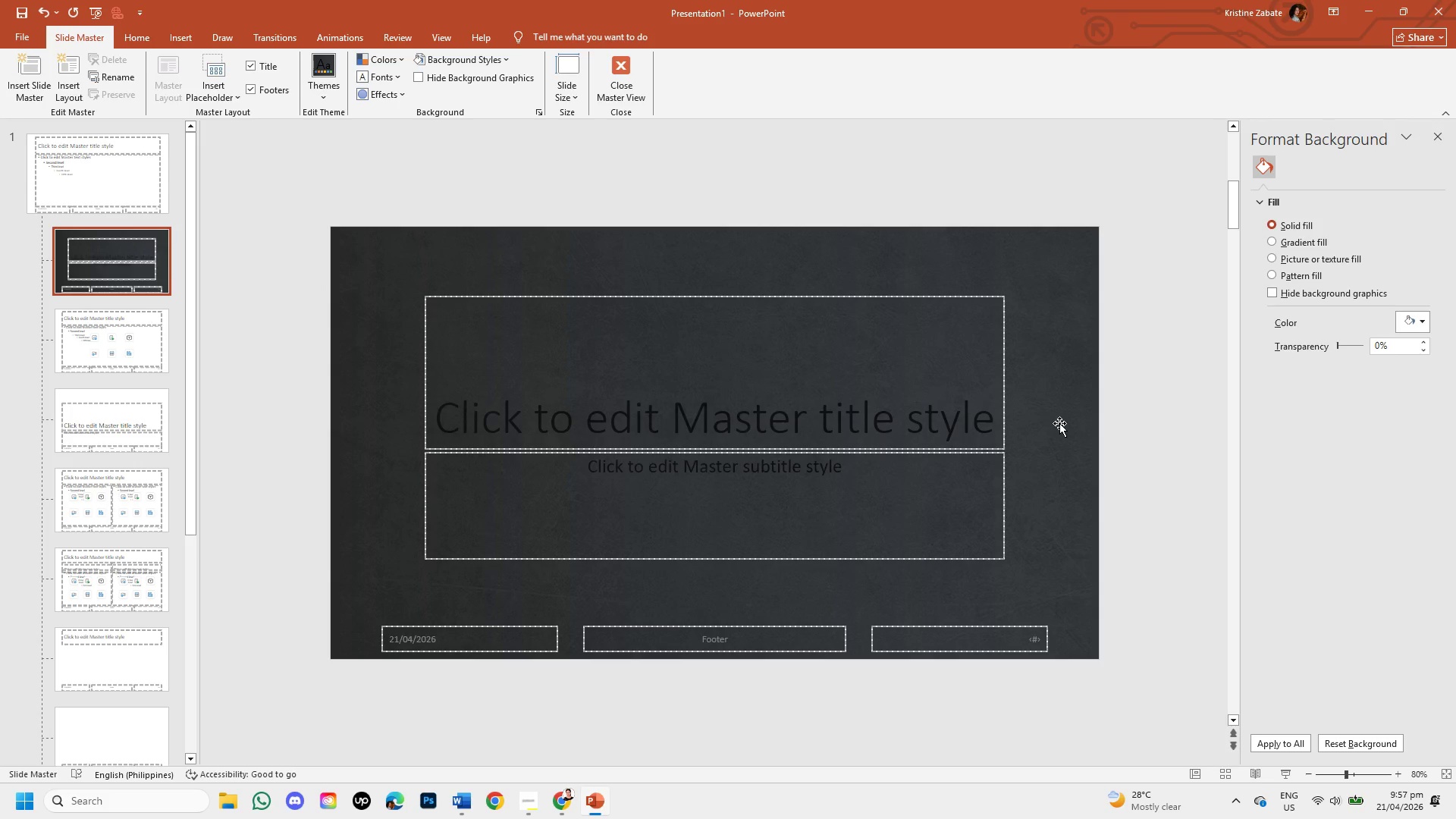 
left_click_drag(start_coordinate=[1058, 422], to_coordinate=[1056, 419])
 